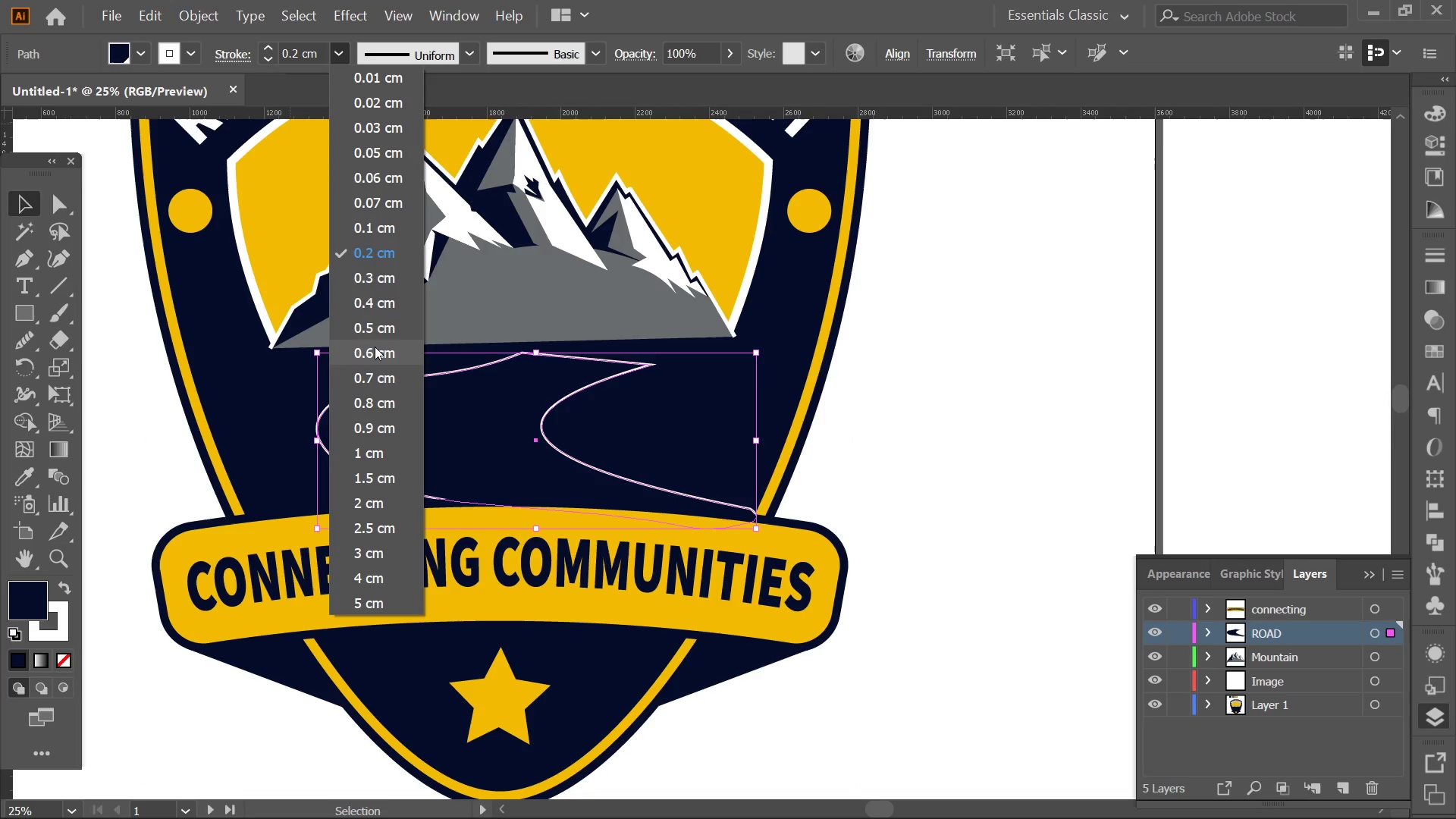 
left_click([369, 406])
 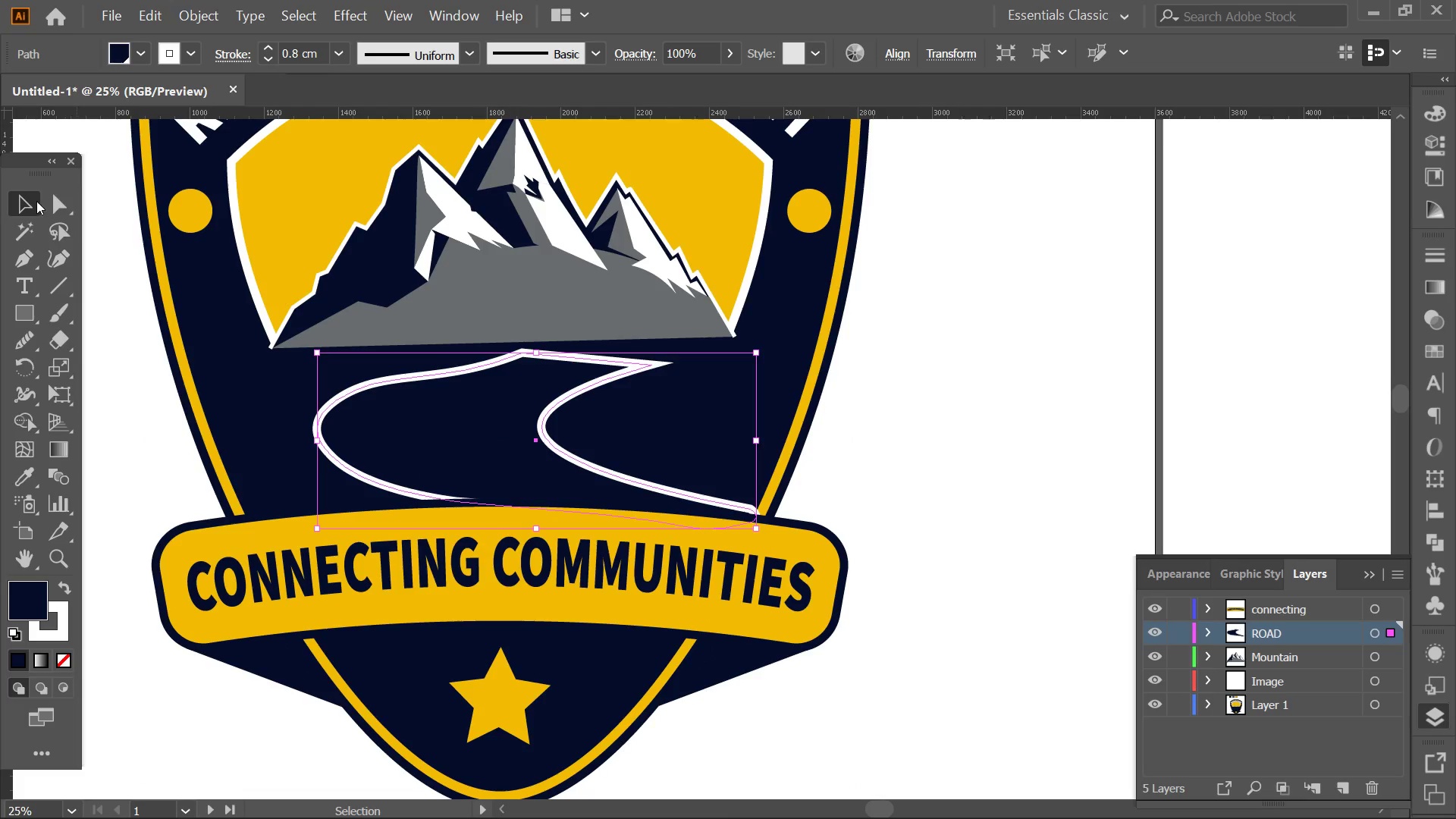 
double_click([127, 391])
 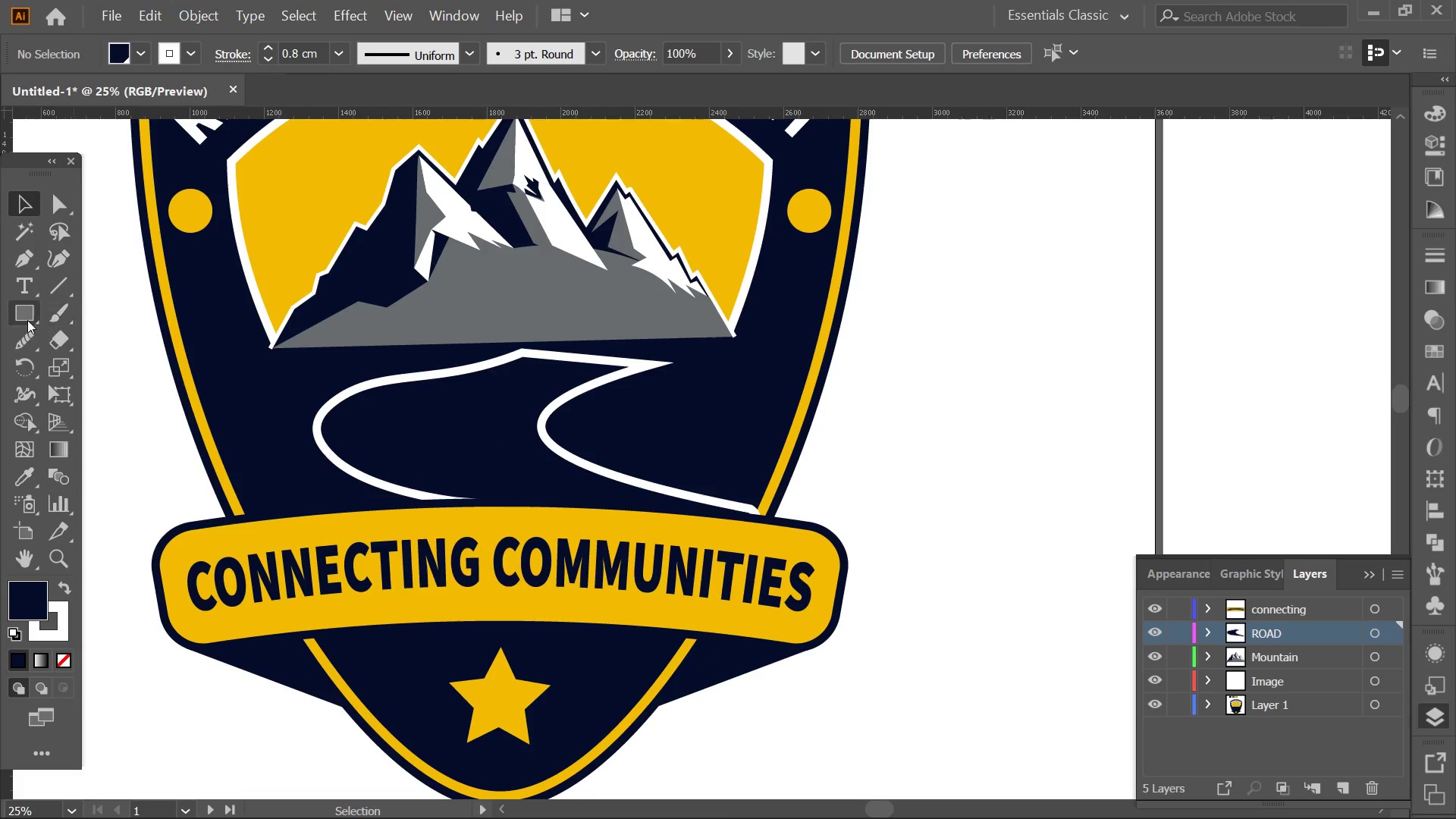 
left_click([19, 315])
 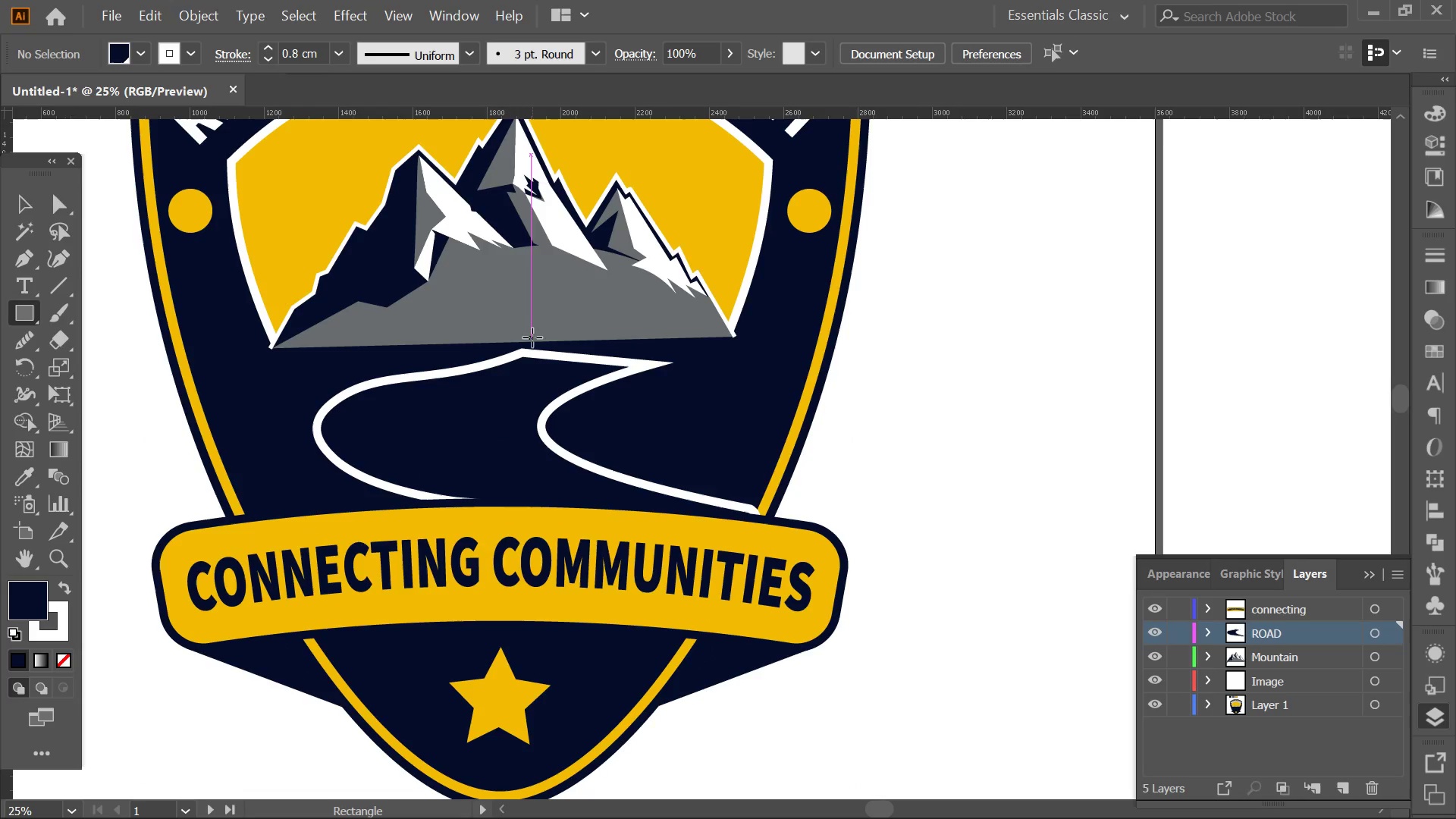 
left_click_drag(start_coordinate=[525, 333], to_coordinate=[598, 379])
 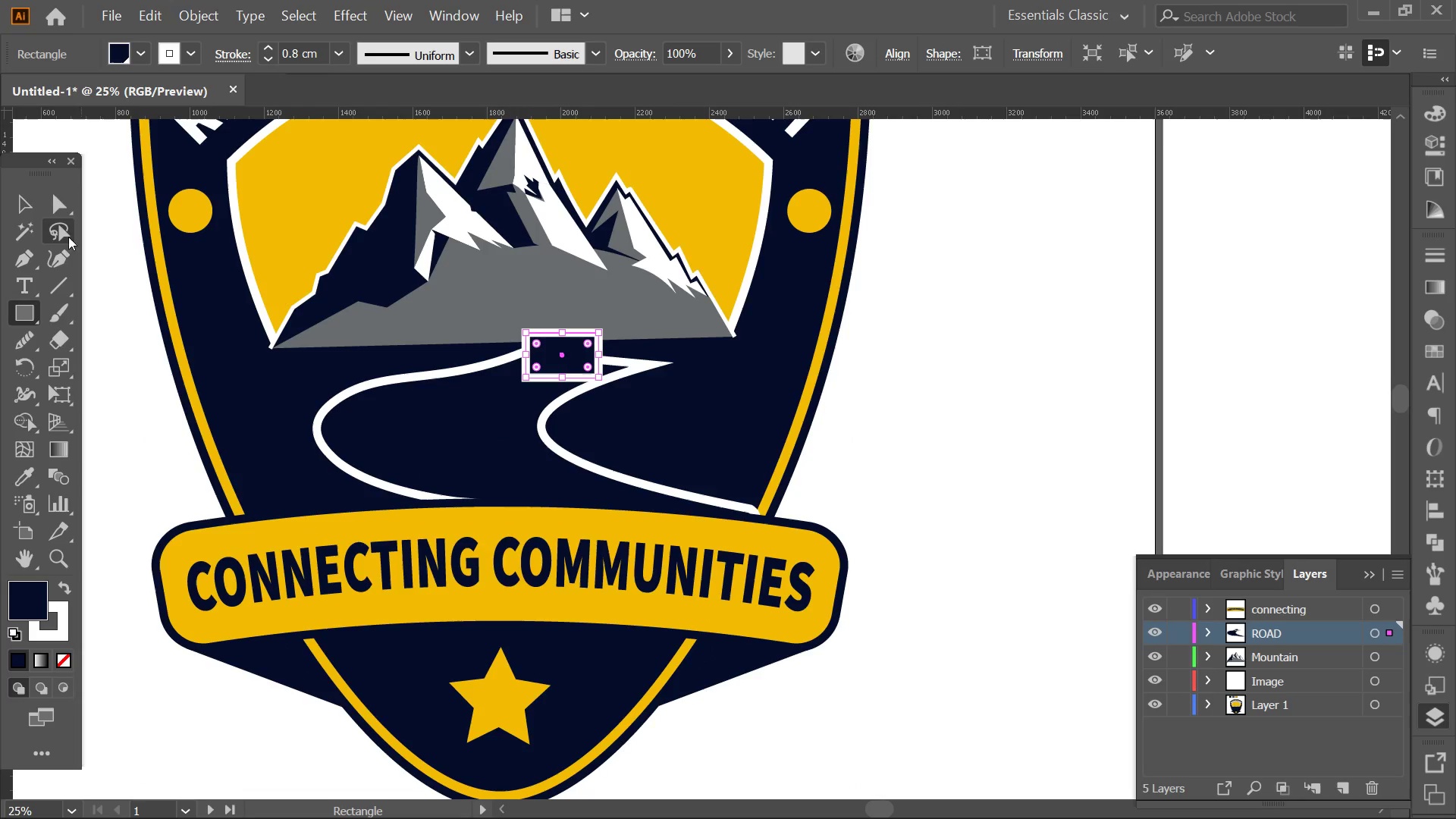 
left_click([52, 262])
 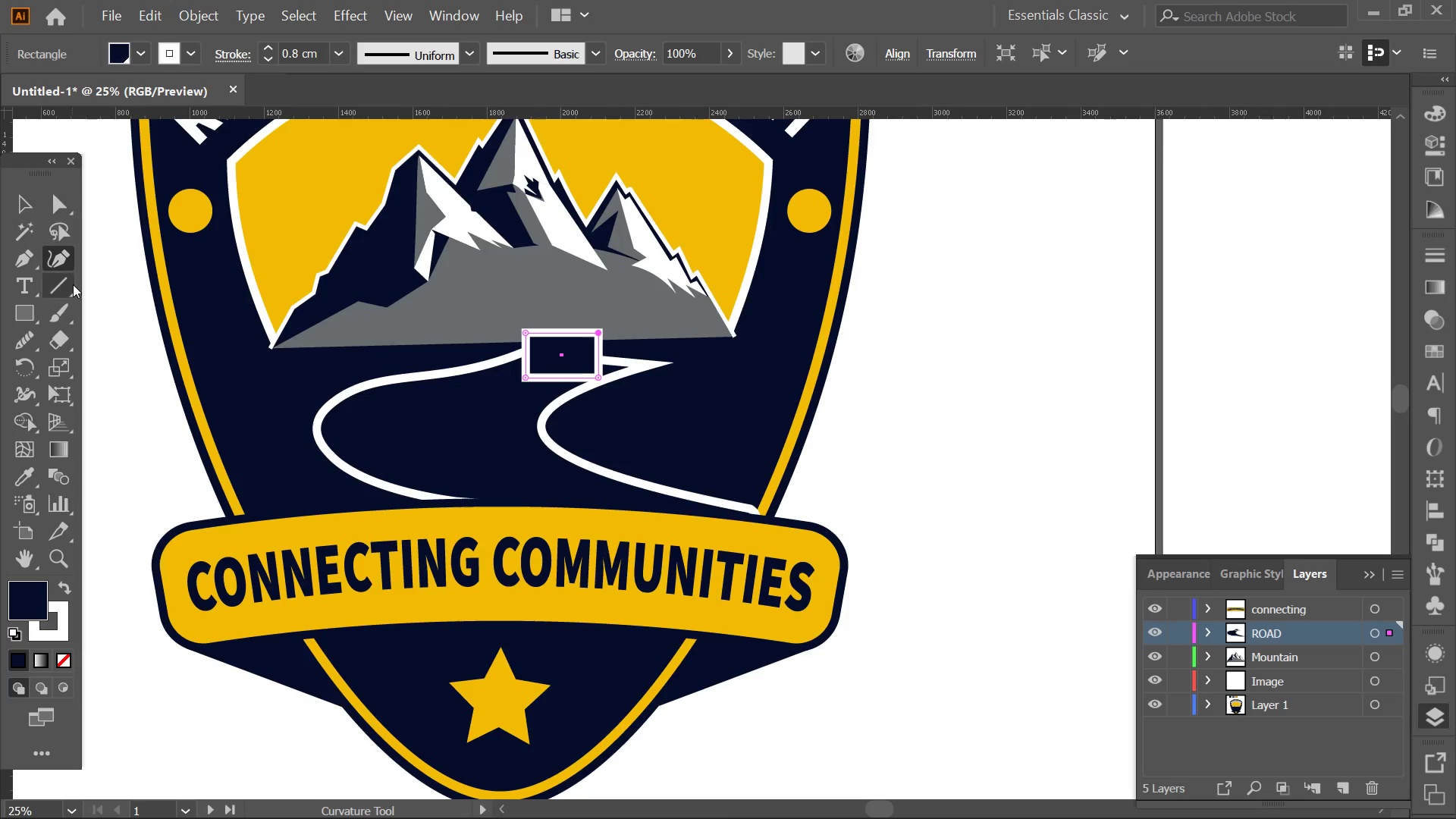 
left_click([64, 259])
 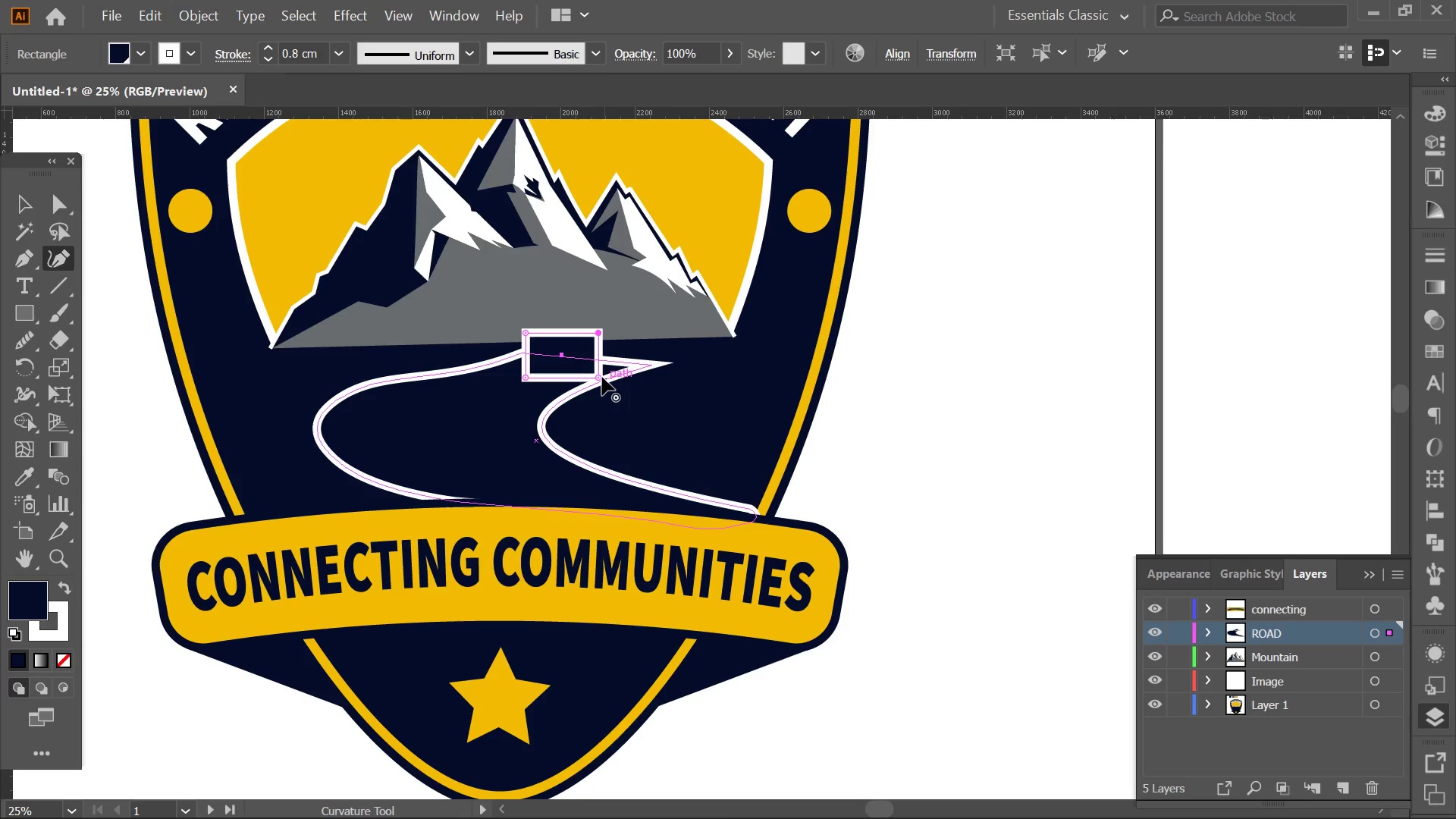 
left_click_drag(start_coordinate=[602, 377], to_coordinate=[651, 362])
 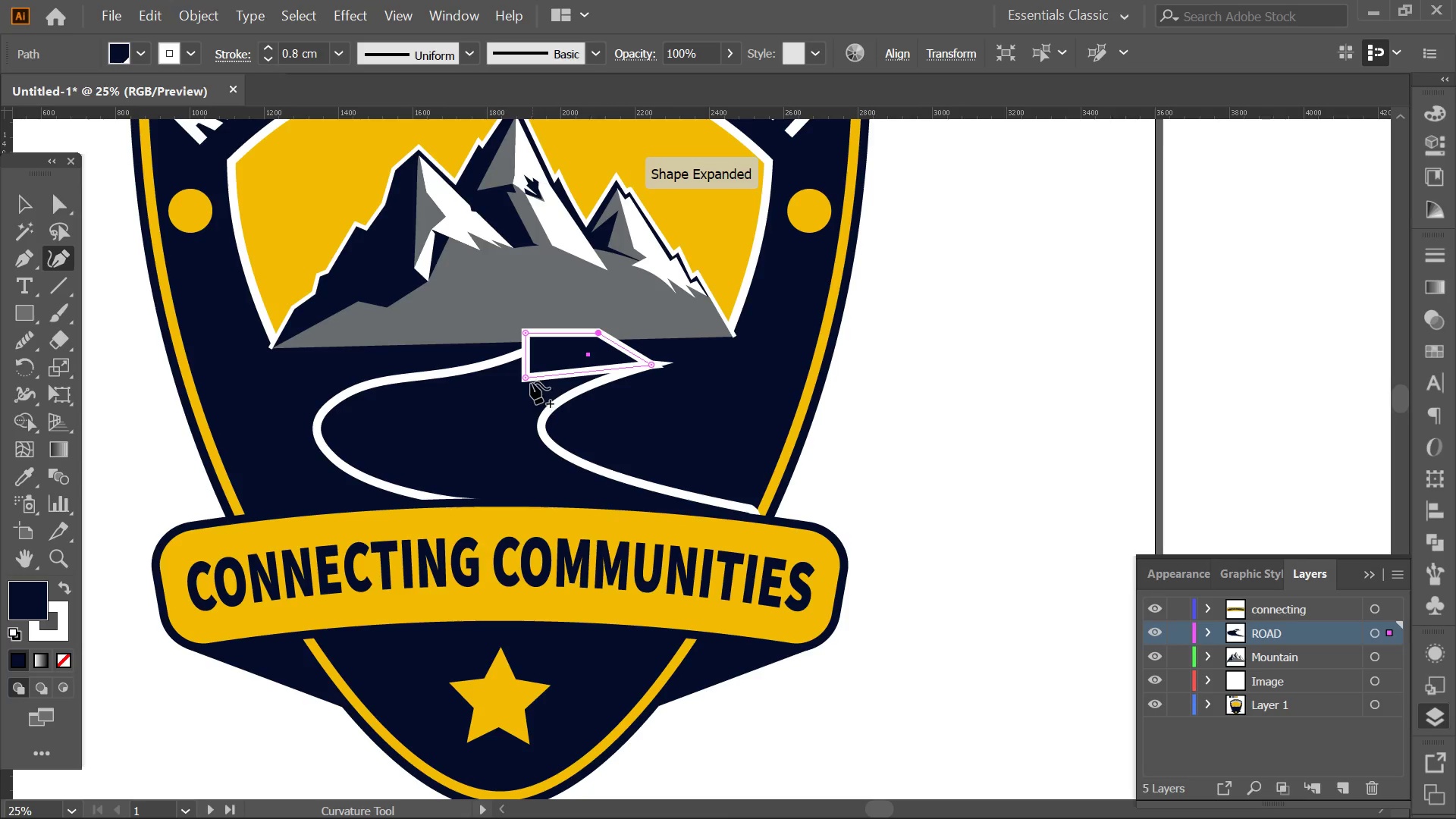 
left_click_drag(start_coordinate=[526, 380], to_coordinate=[550, 355])
 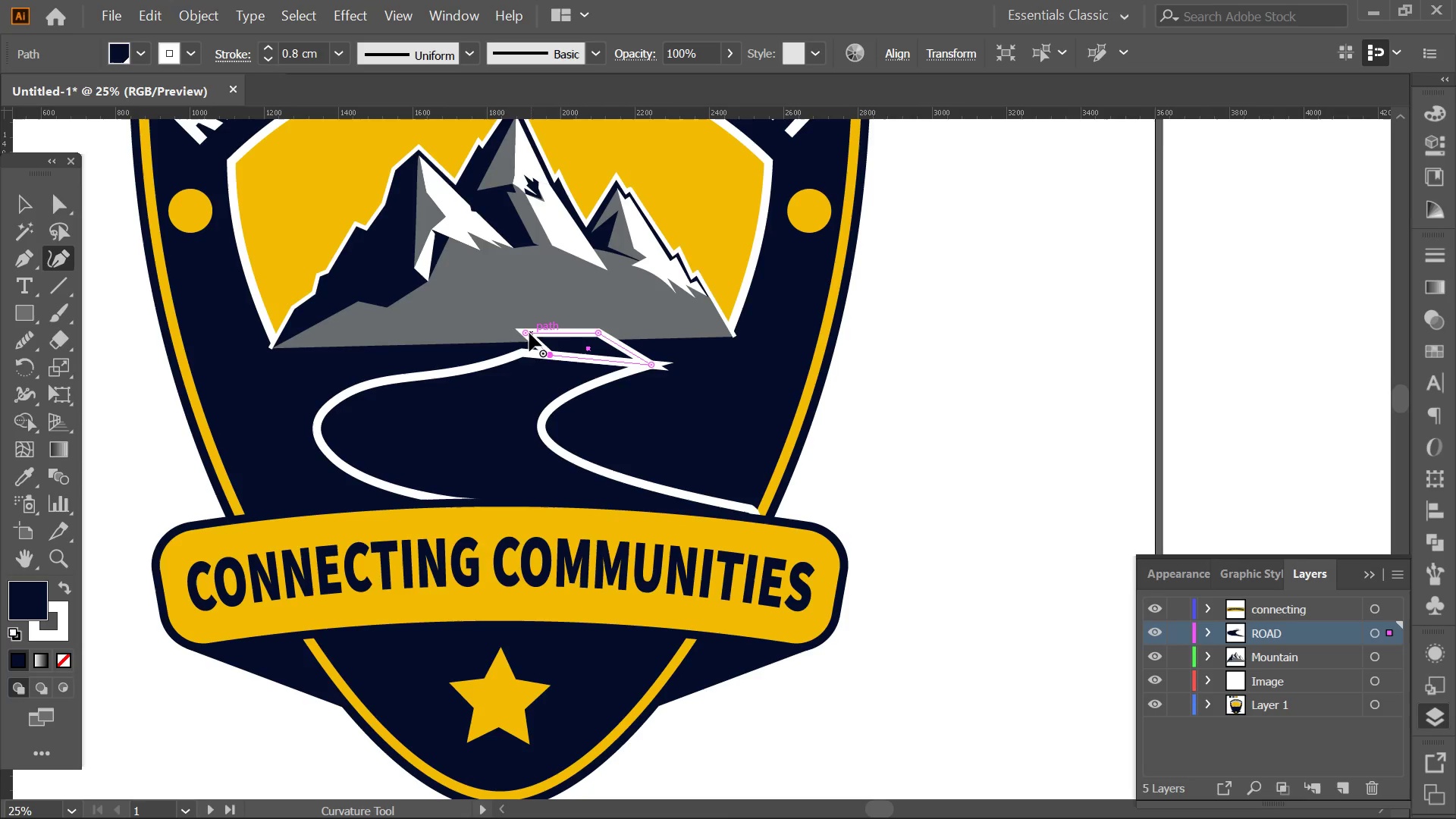 
left_click_drag(start_coordinate=[529, 333], to_coordinate=[516, 276])
 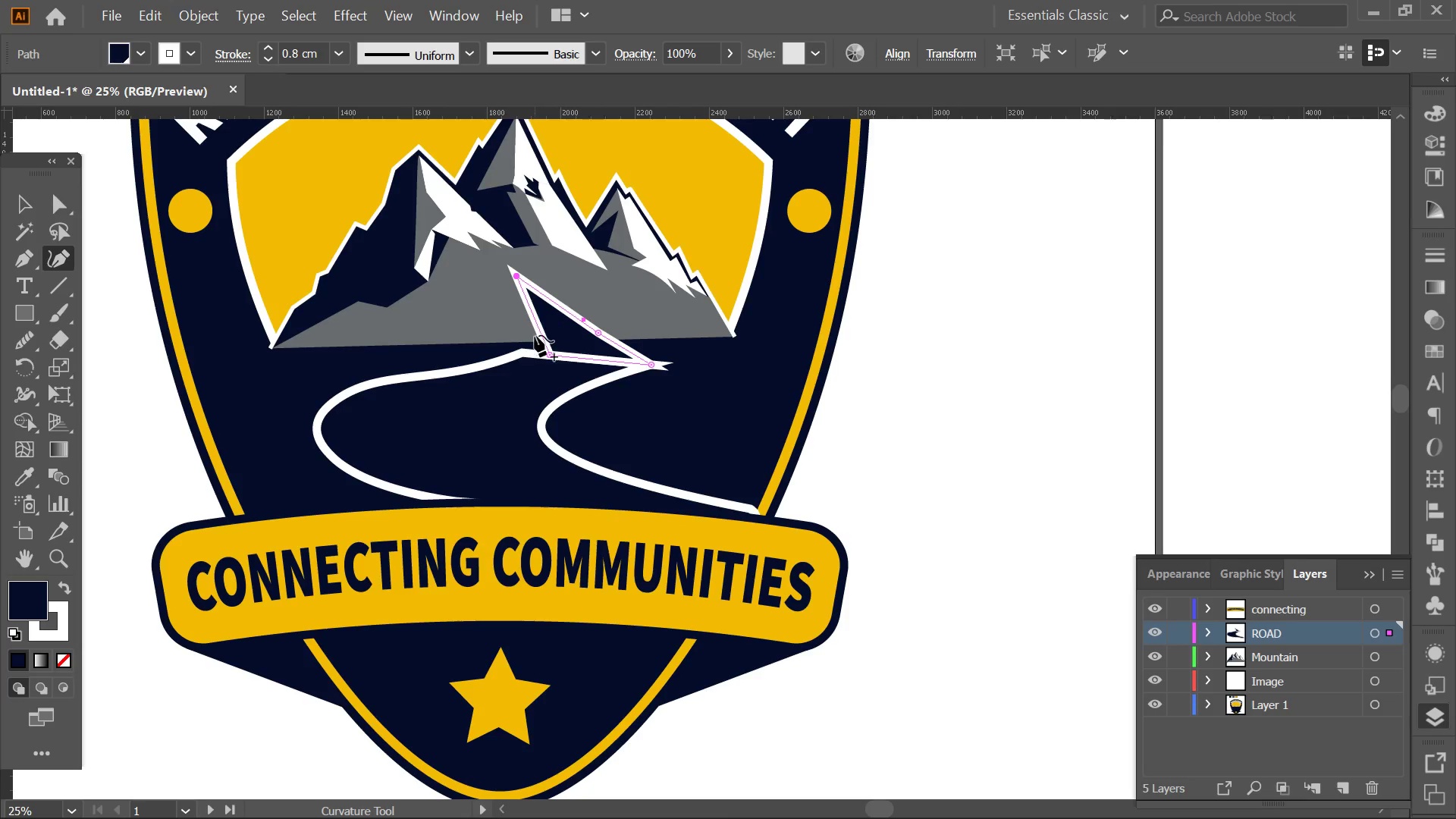 
key(Alt+AltLeft)
 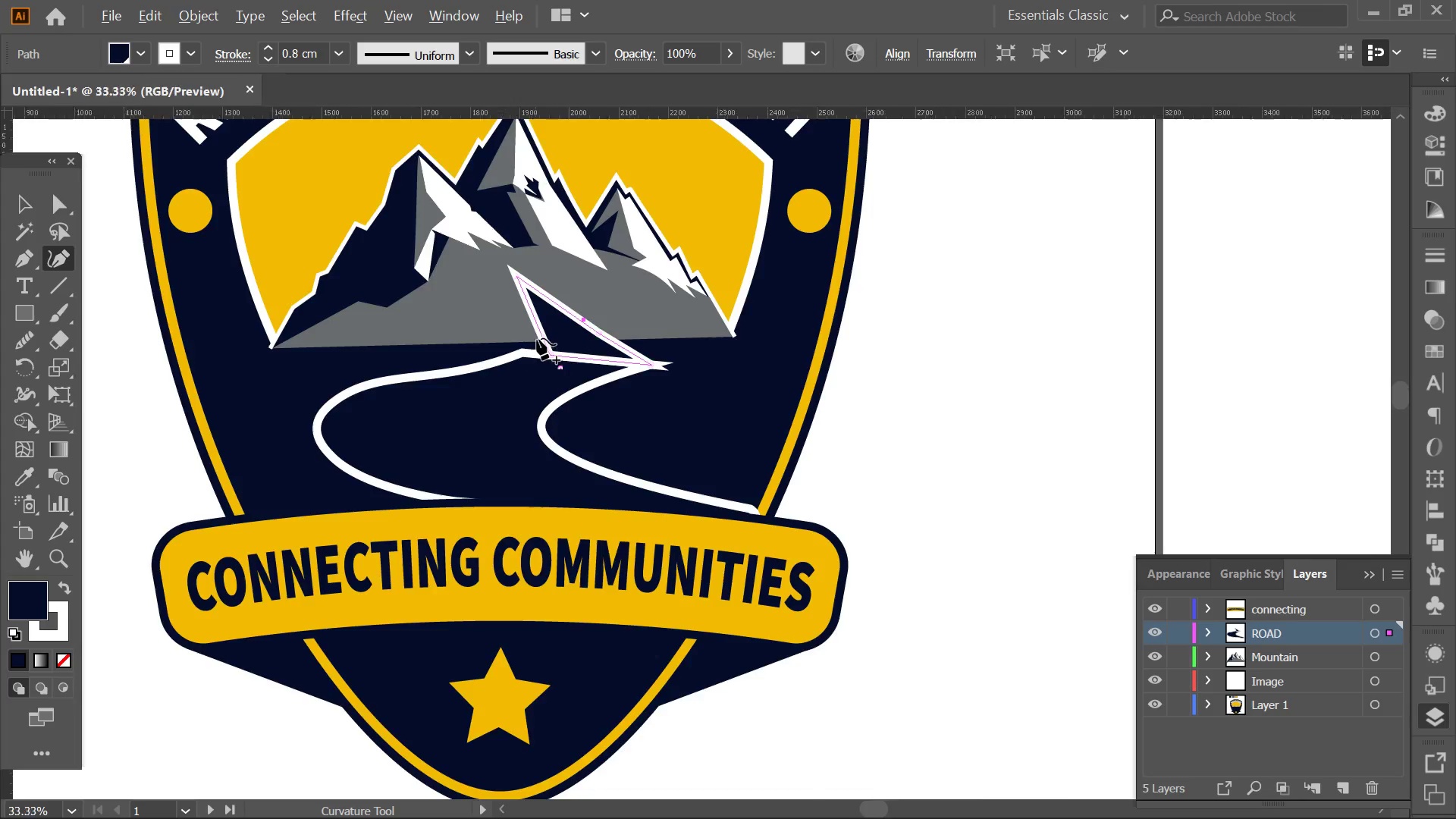 
scroll: coordinate [538, 338], scroll_direction: up, amount: 3.0
 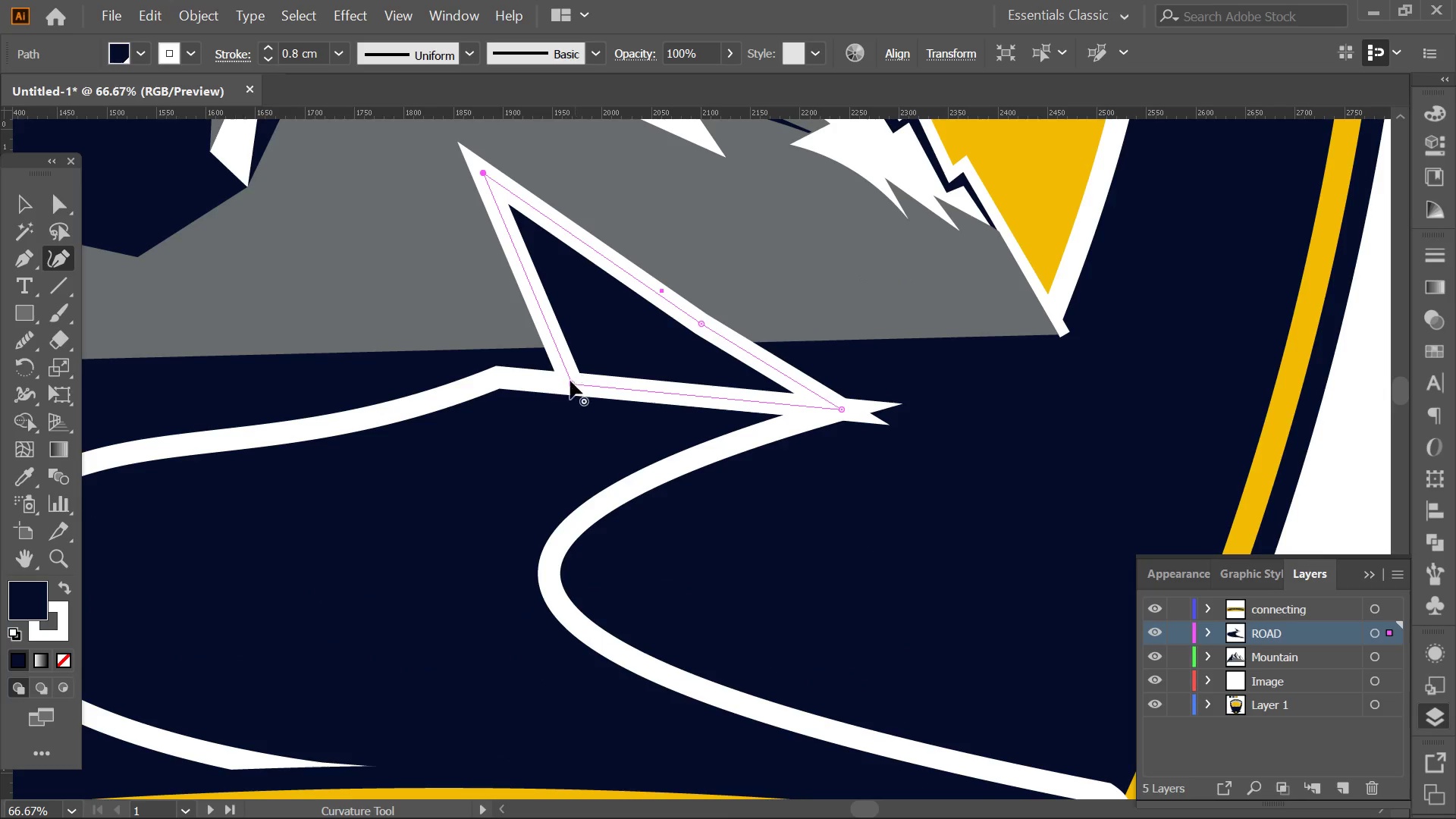 
left_click_drag(start_coordinate=[569, 381], to_coordinate=[497, 379])
 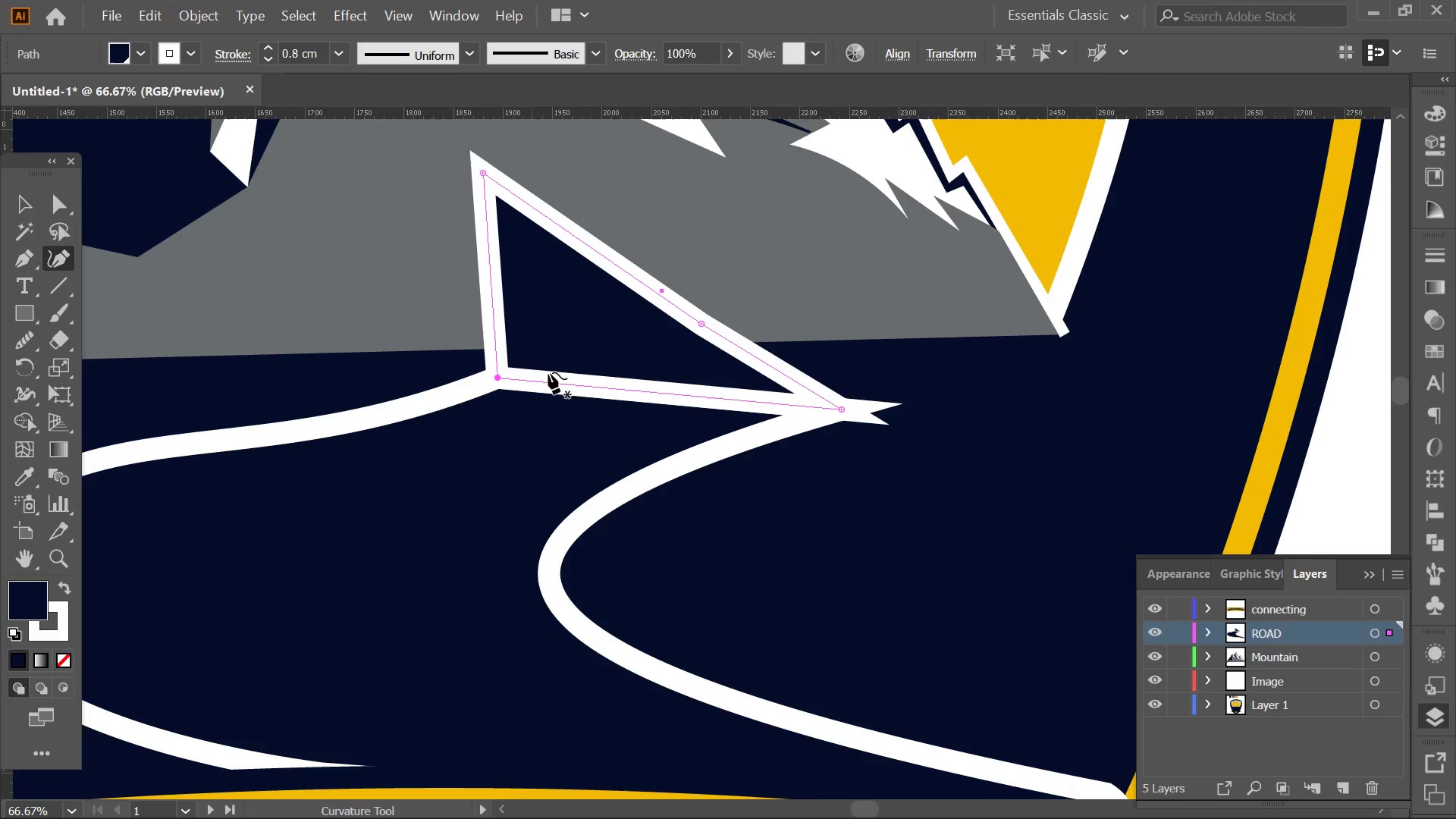 
hold_key(key=AltLeft, duration=0.36)
scroll: coordinate [563, 372], scroll_direction: down, amount: 2.0
 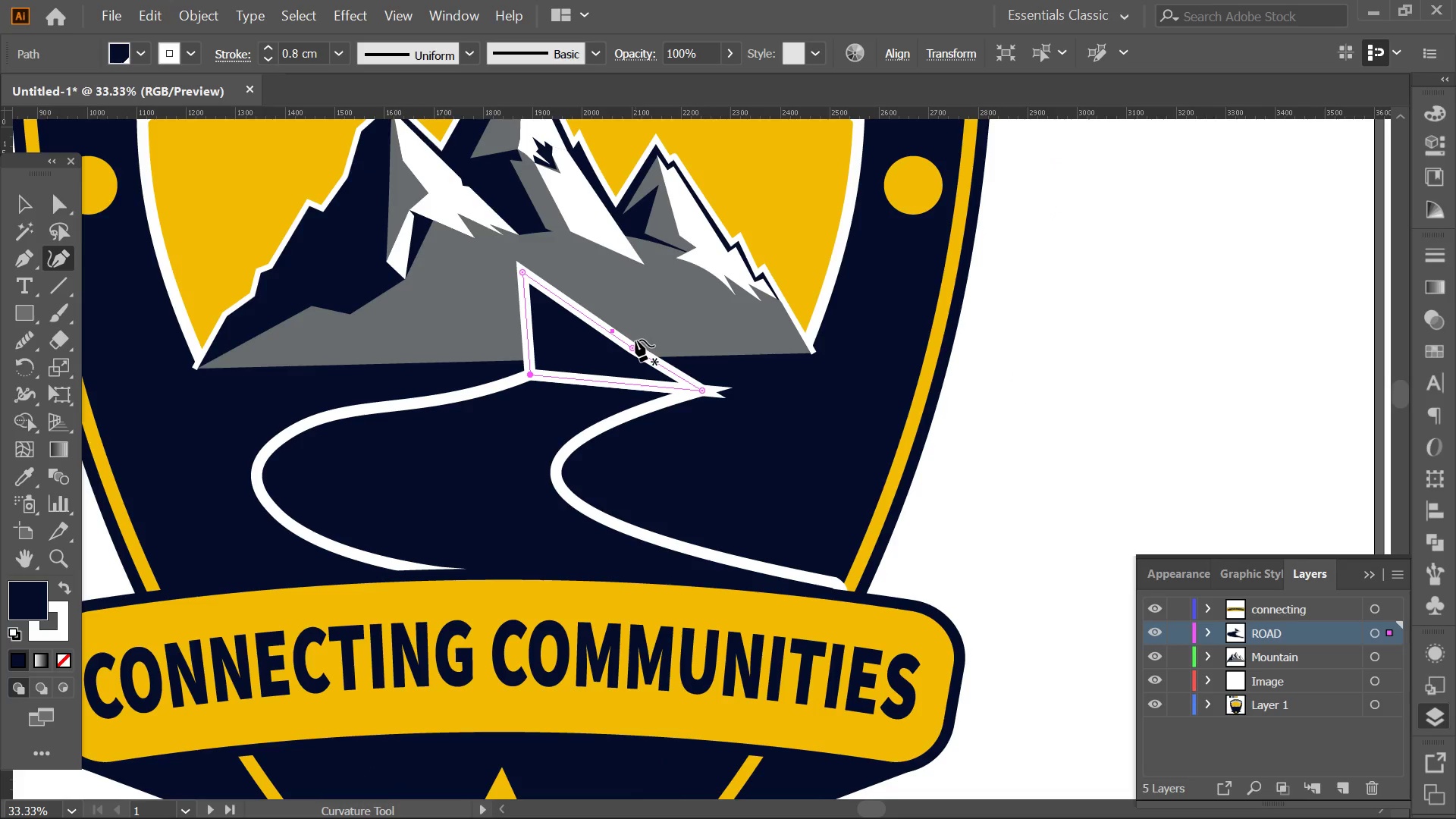 
left_click_drag(start_coordinate=[635, 342], to_coordinate=[614, 271])
 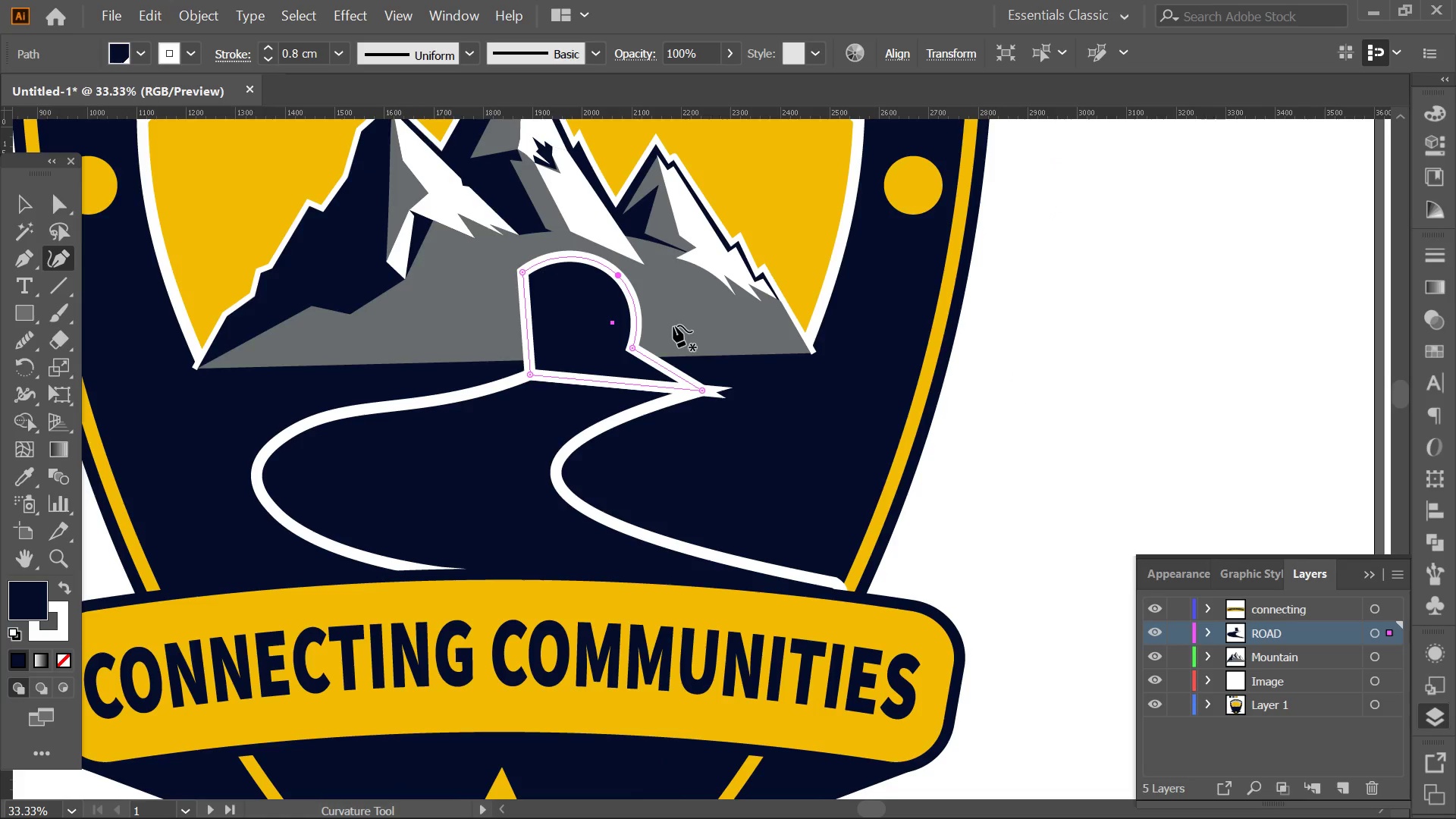 
key(Control+Z)
 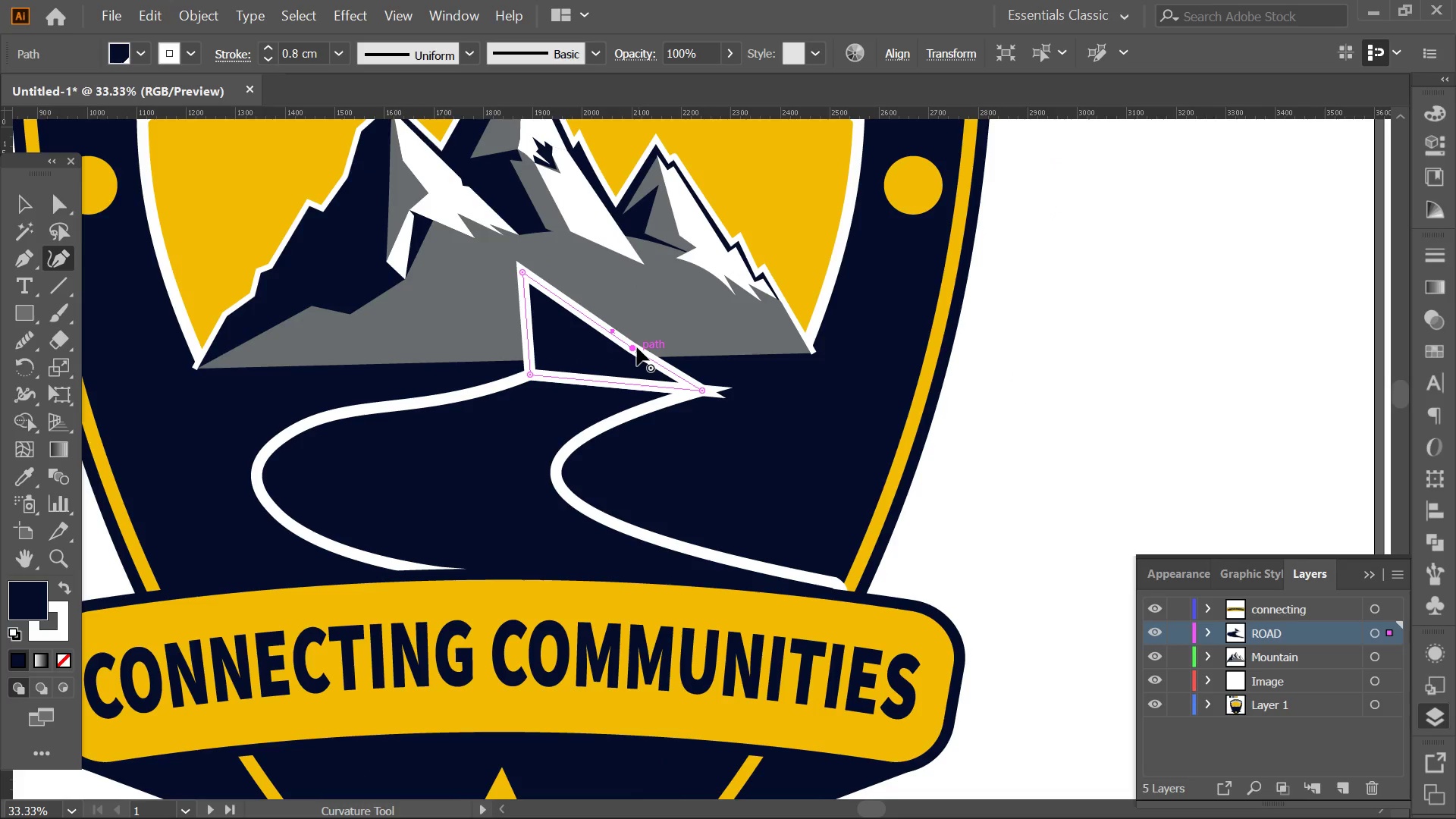 
left_click_drag(start_coordinate=[637, 347], to_coordinate=[613, 265])
 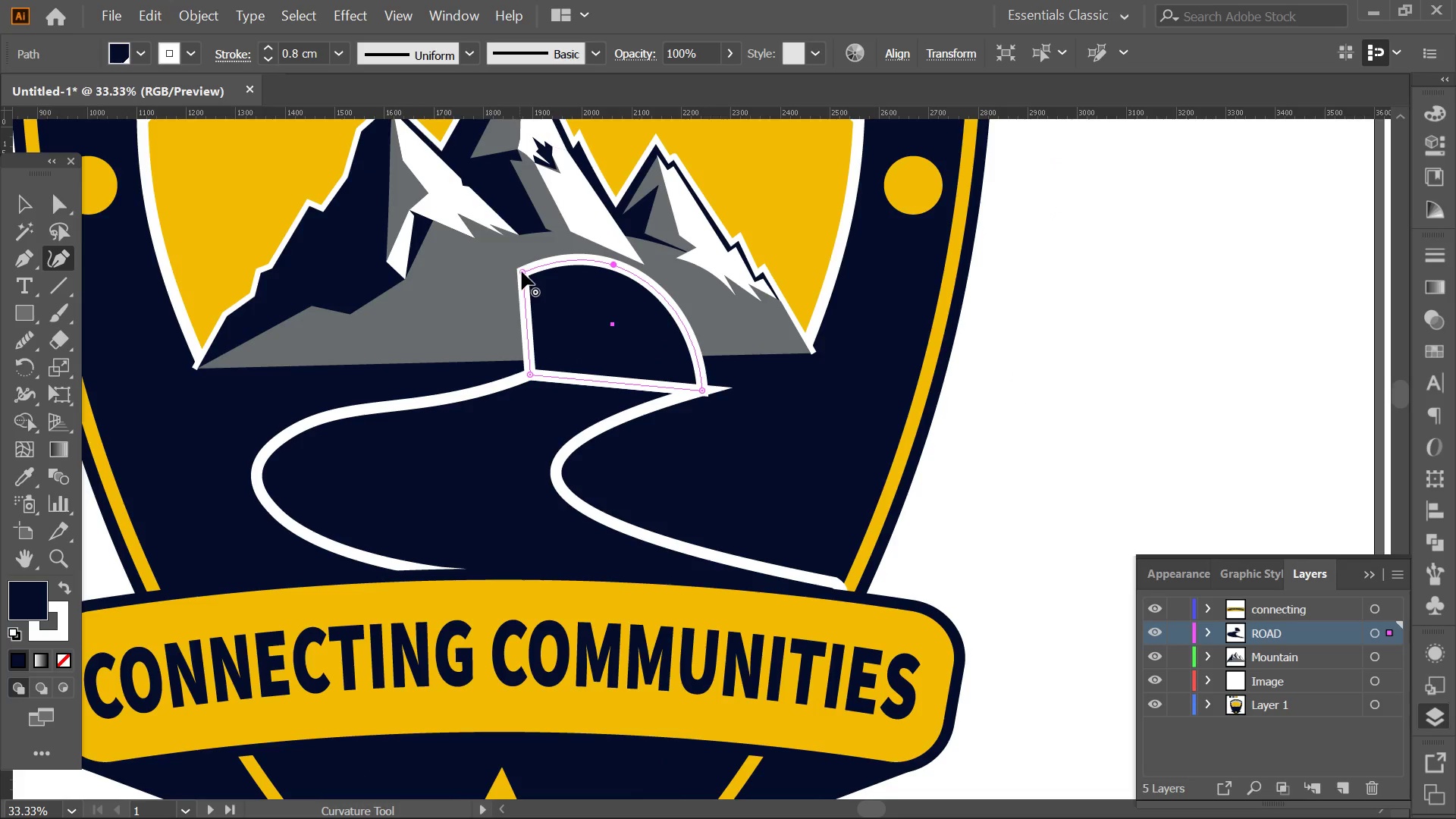 
left_click_drag(start_coordinate=[523, 271], to_coordinate=[517, 236])
 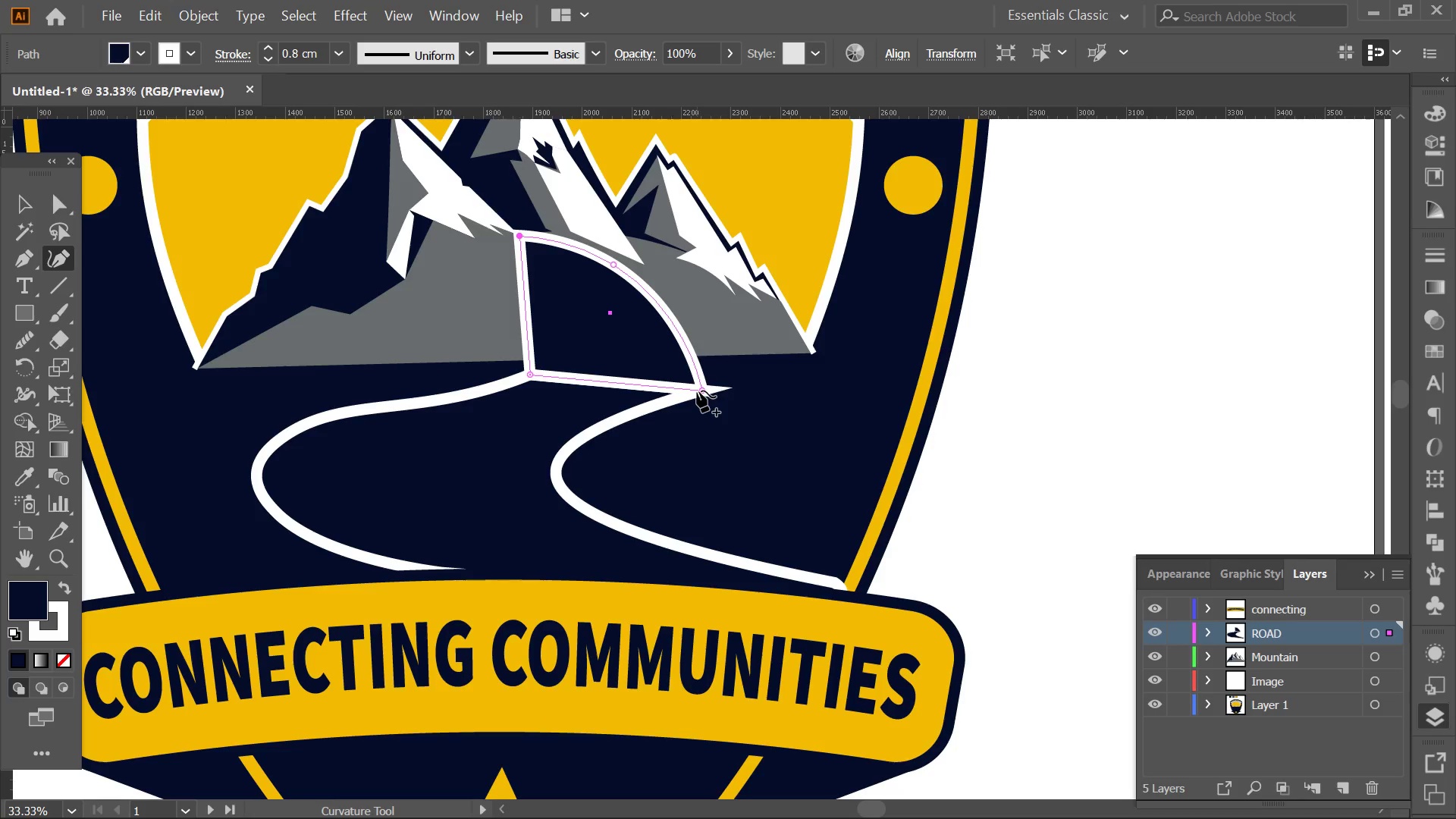 
left_click_drag(start_coordinate=[697, 391], to_coordinate=[709, 392])
 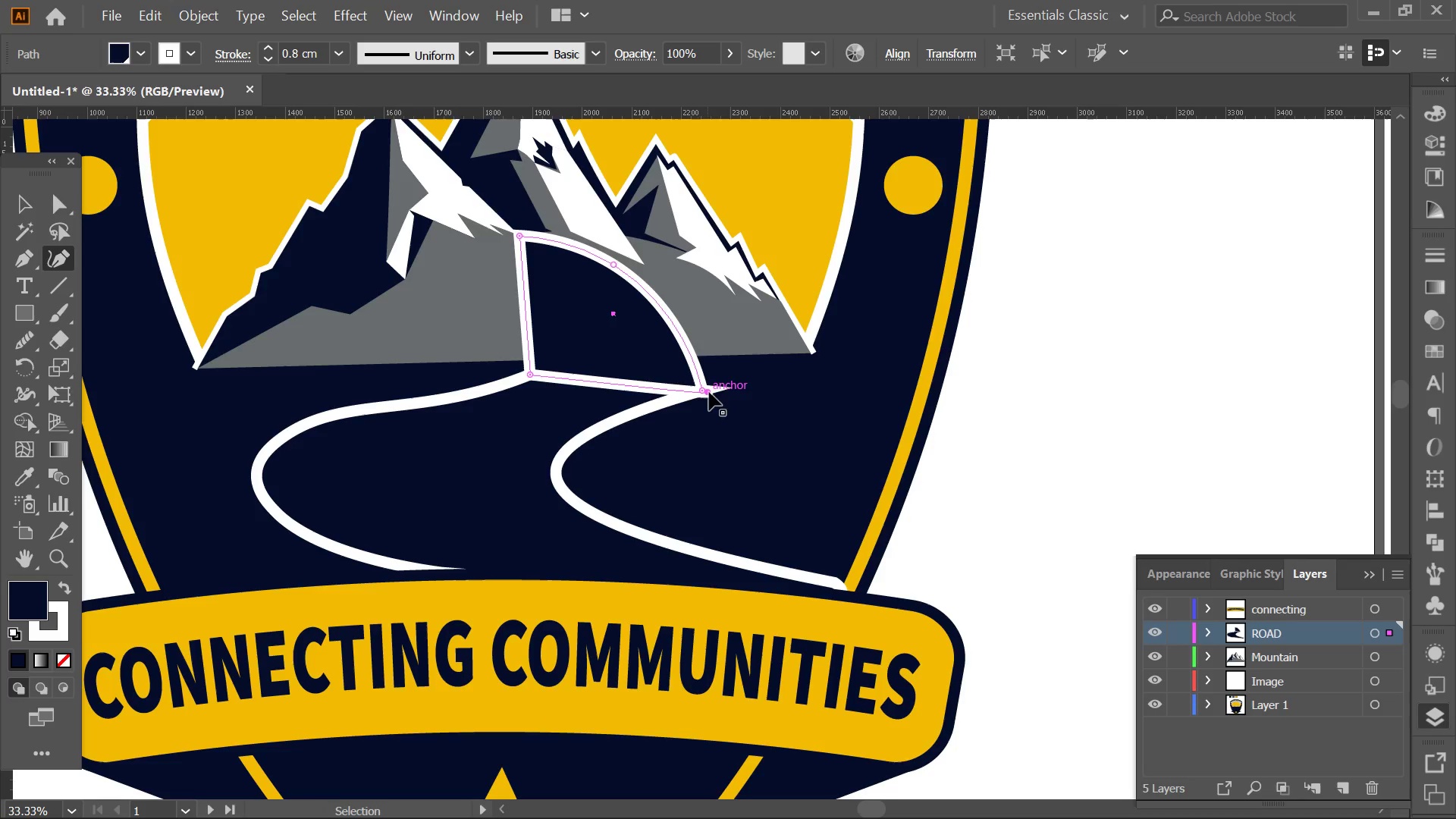 
key(Control+ControlLeft)
 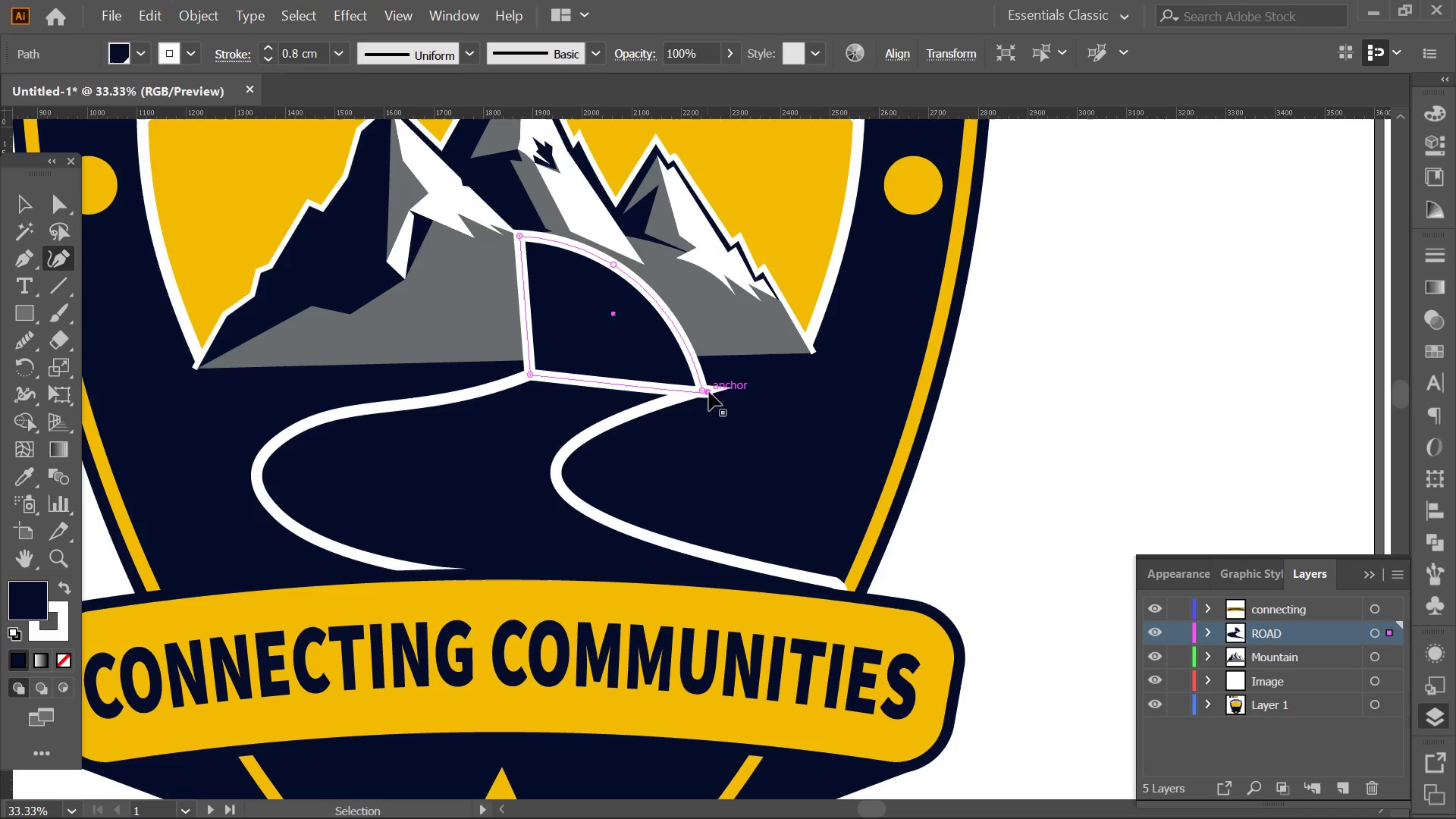 
key(Control+Z)
 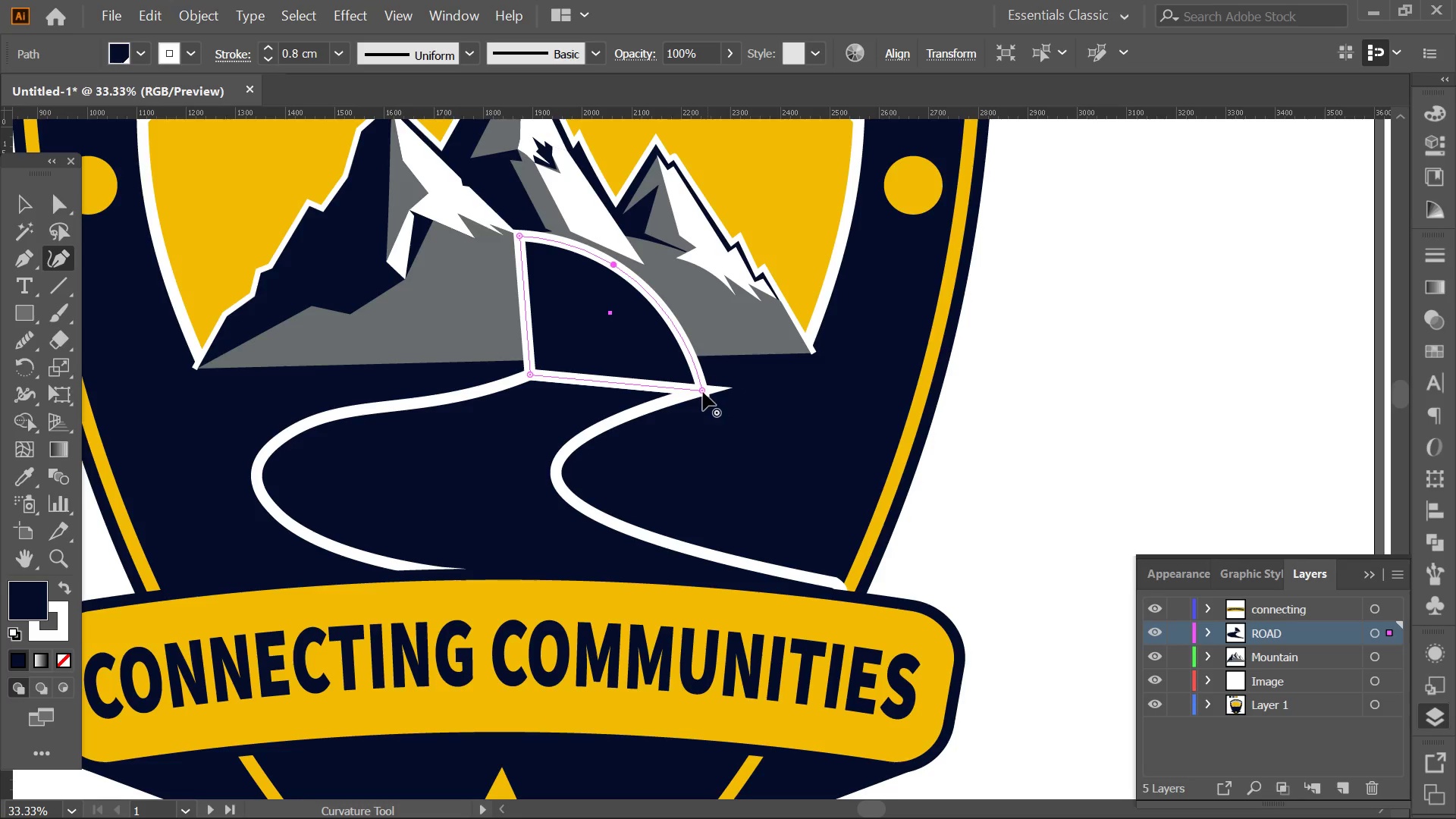 
left_click_drag(start_coordinate=[703, 392], to_coordinate=[717, 353])
 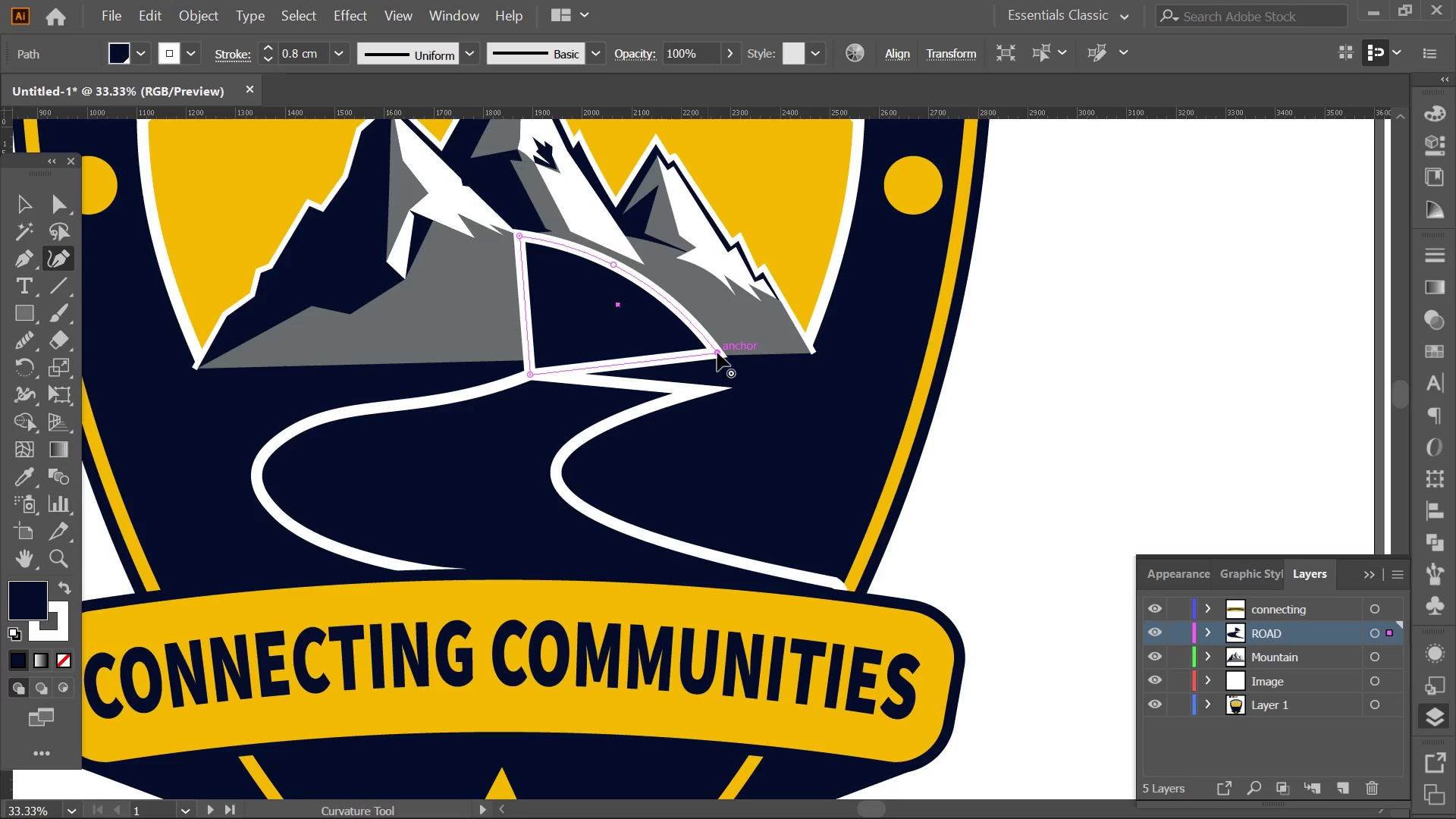 
left_click_drag(start_coordinate=[717, 353], to_coordinate=[701, 394])
 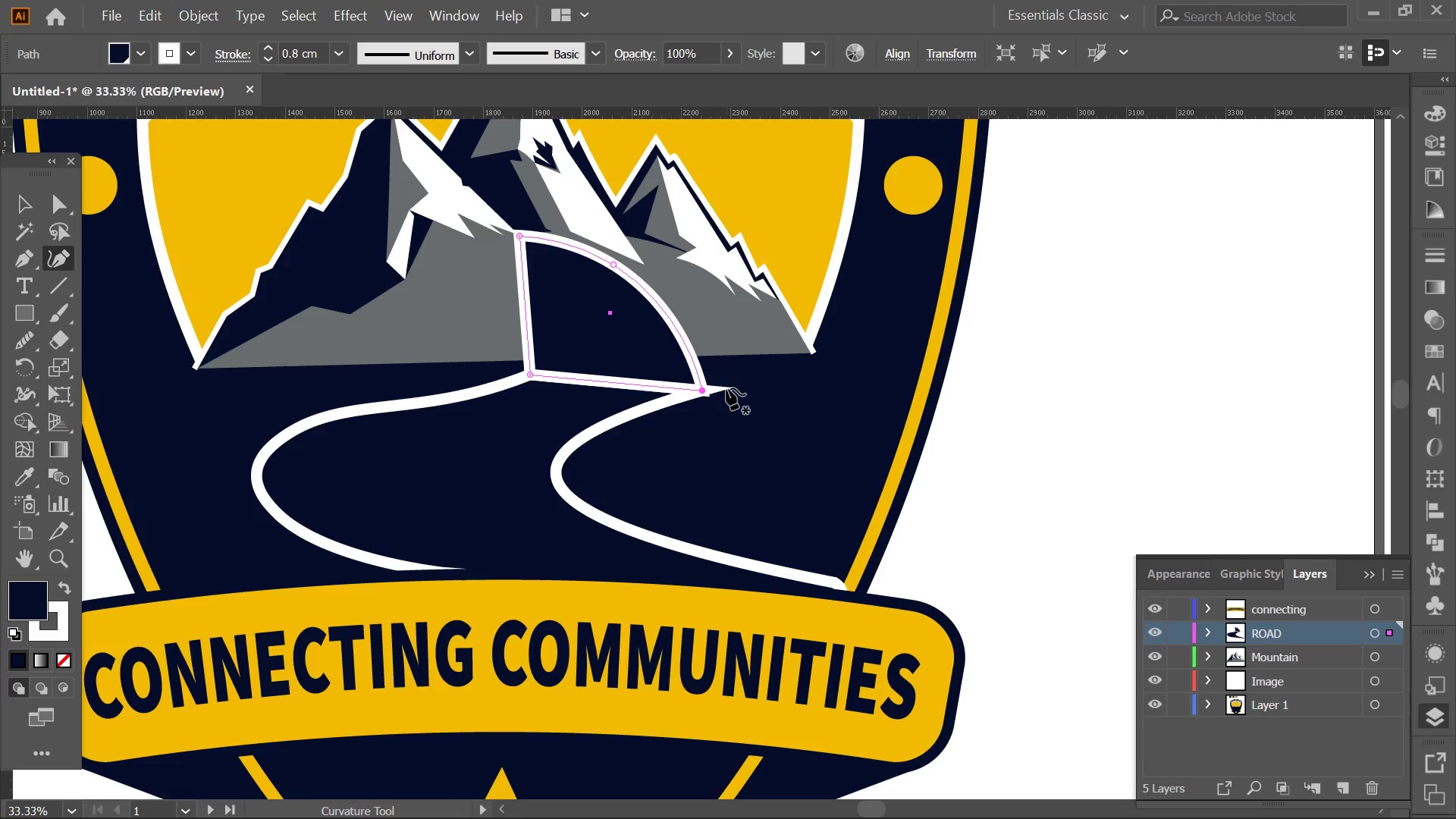 
hold_key(key=AltLeft, duration=0.36)
scroll: coordinate [728, 380], scroll_direction: down, amount: 2.0
 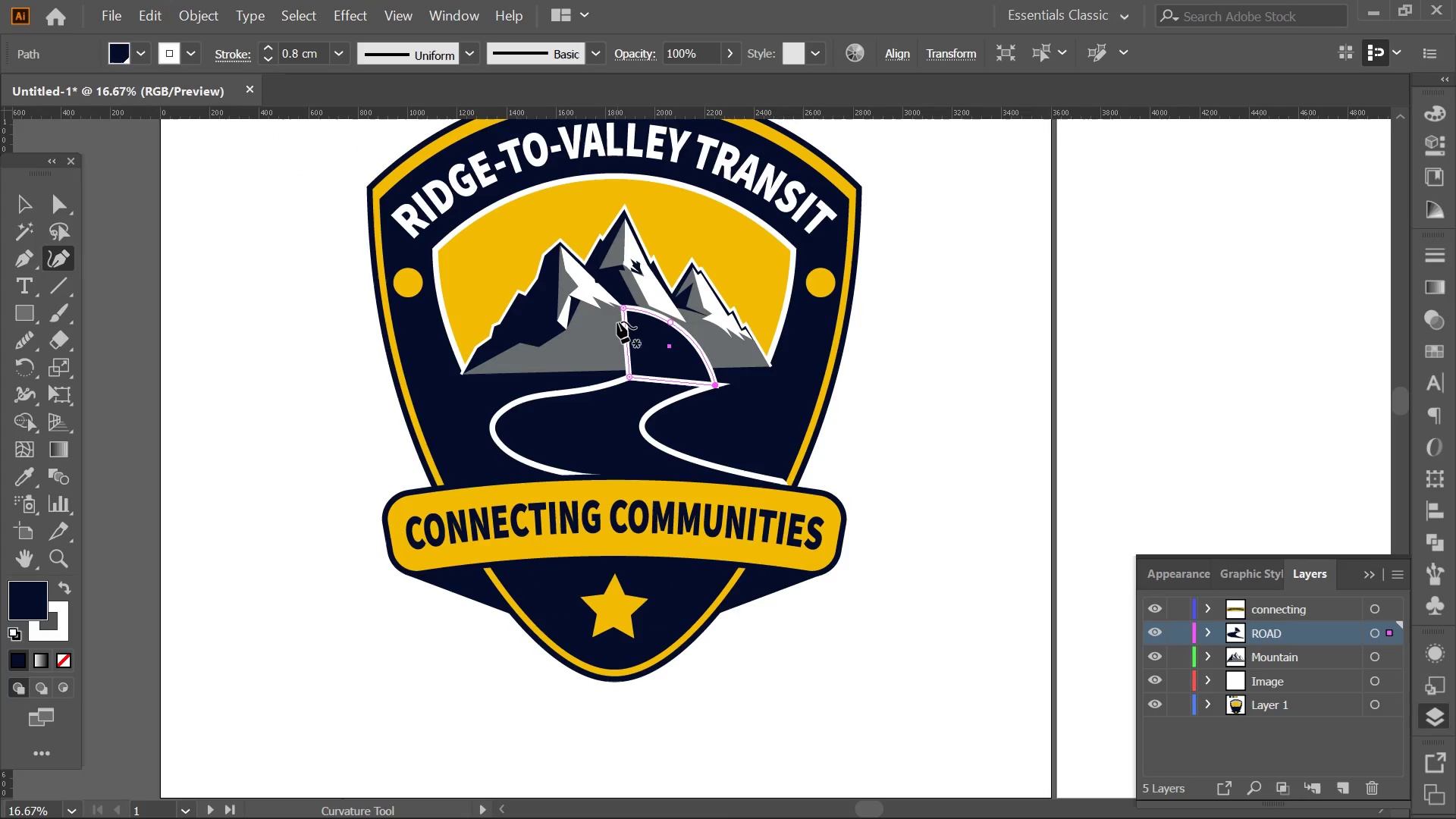 
left_click_drag(start_coordinate=[623, 310], to_coordinate=[626, 361])
 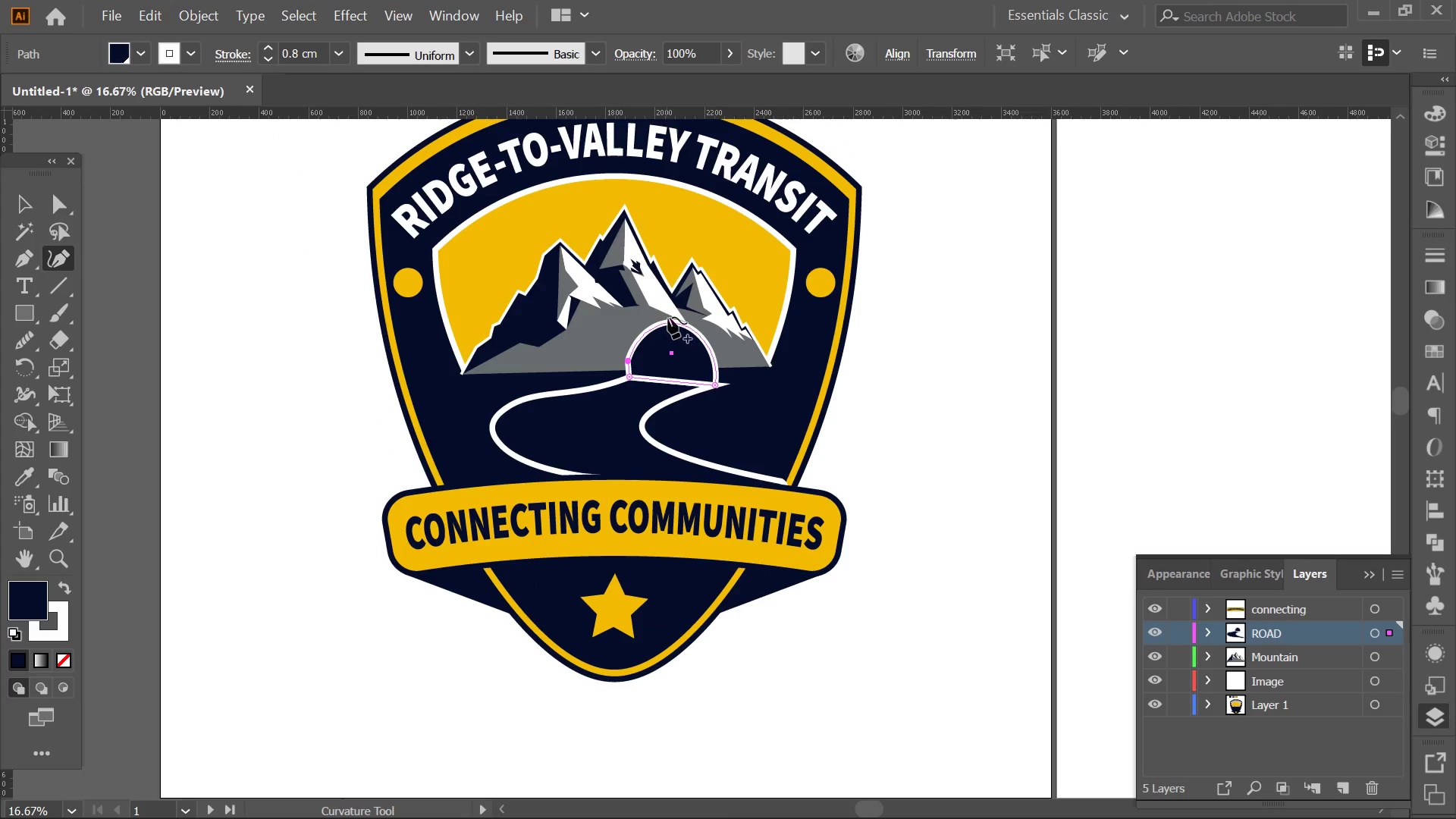 
left_click_drag(start_coordinate=[672, 317], to_coordinate=[656, 315])
 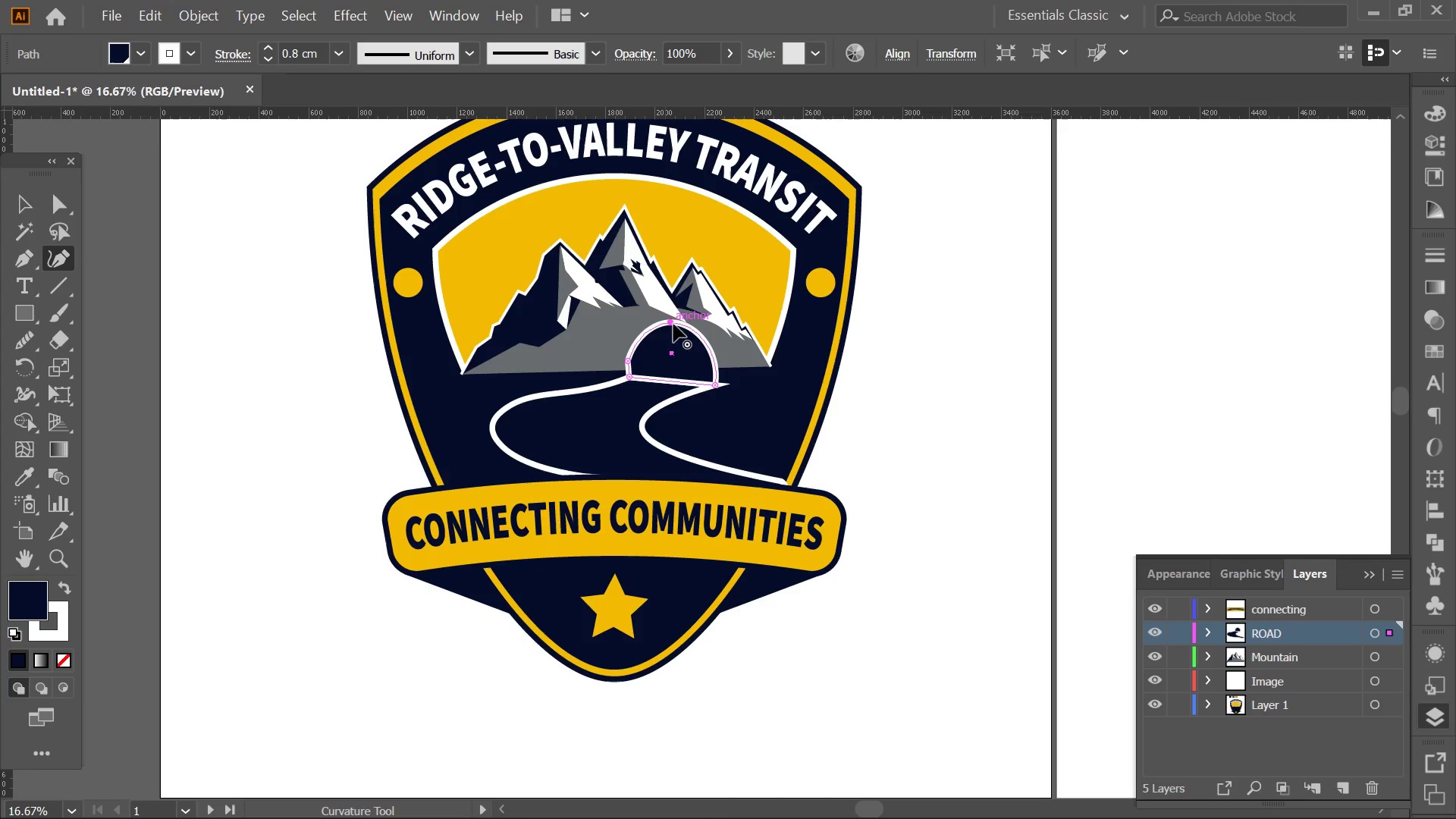 
key(Control+Z)
 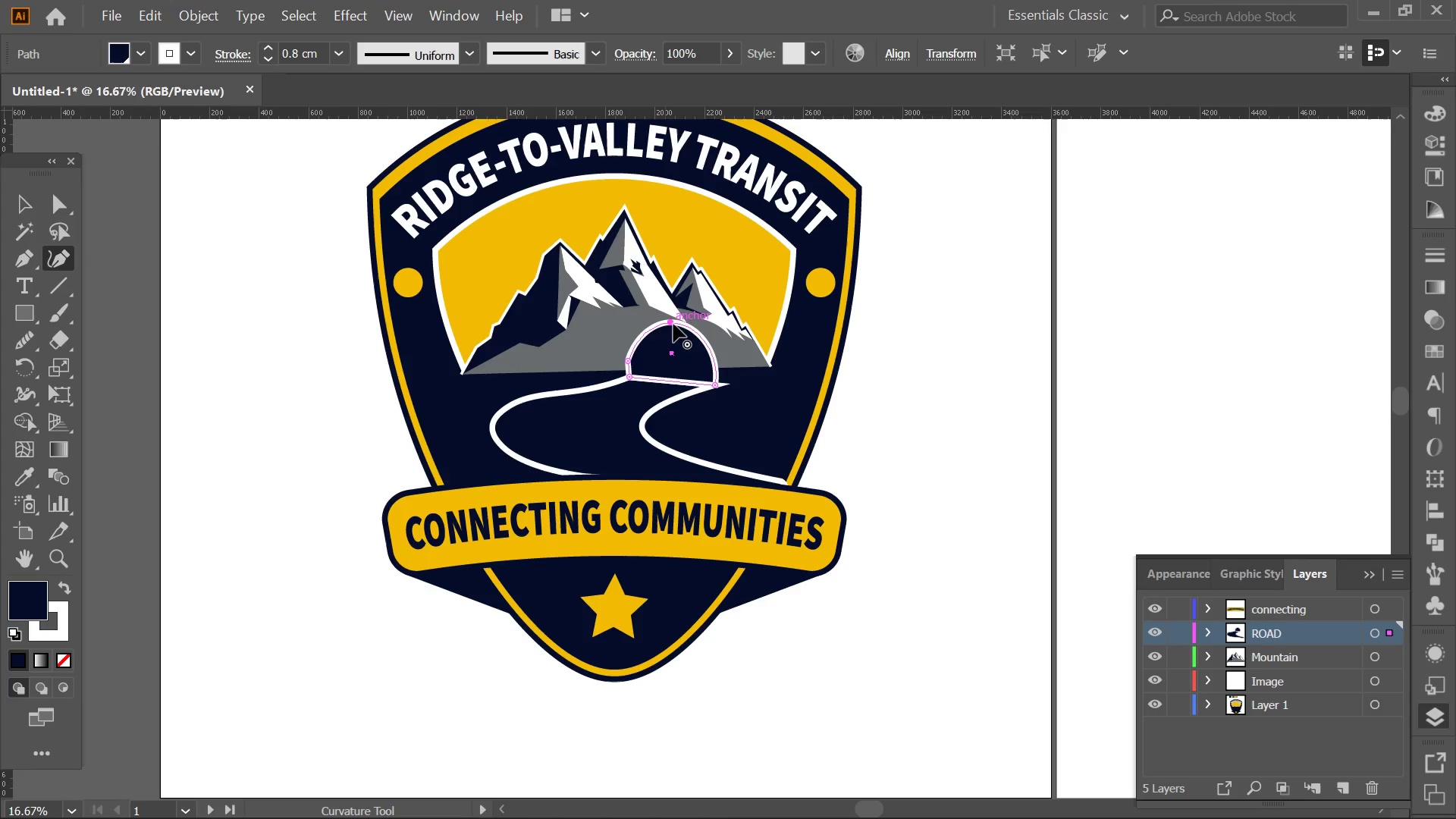 
left_click_drag(start_coordinate=[670, 325], to_coordinate=[632, 309])
 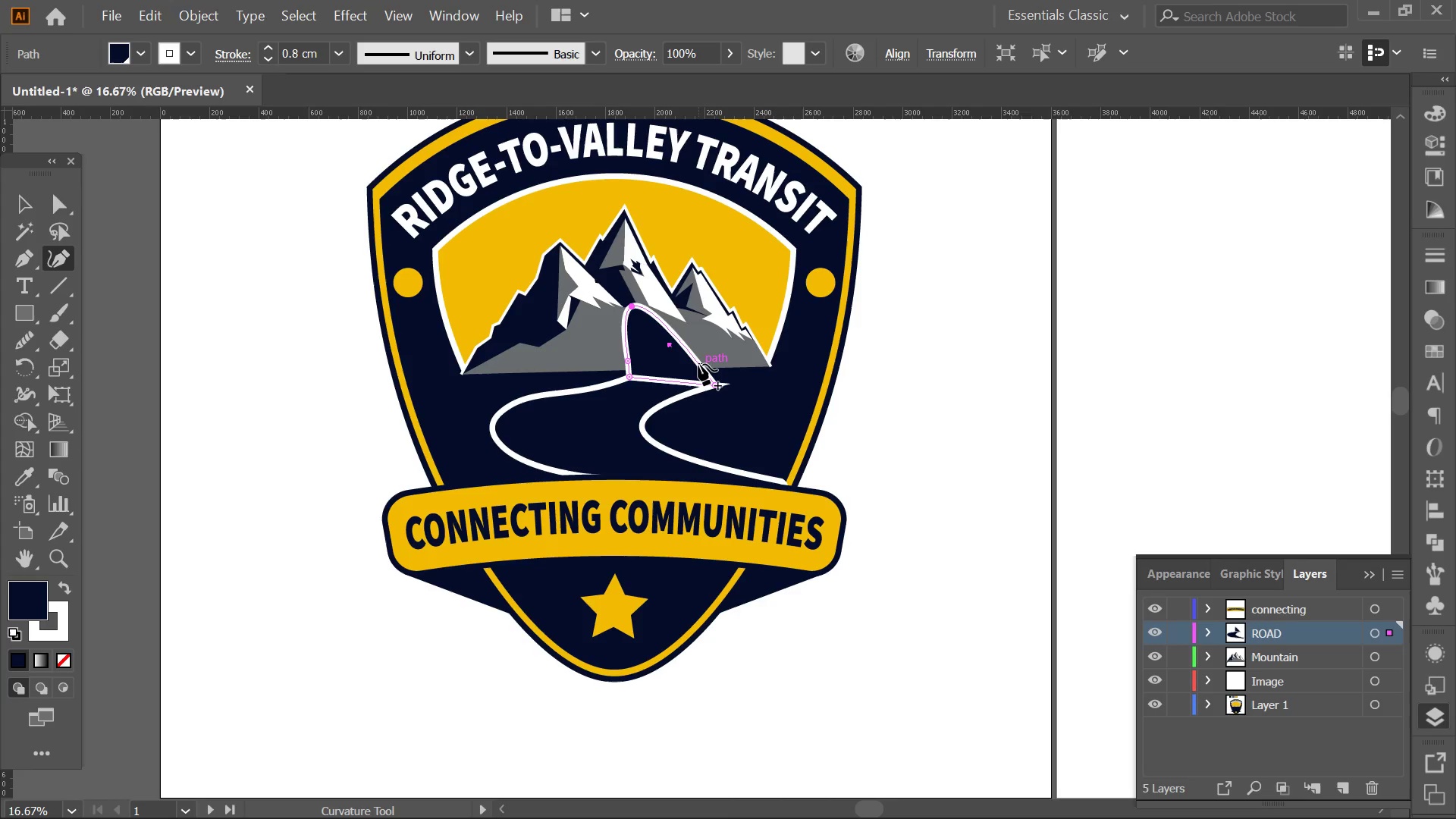 
left_click_drag(start_coordinate=[698, 364], to_coordinate=[720, 364])
 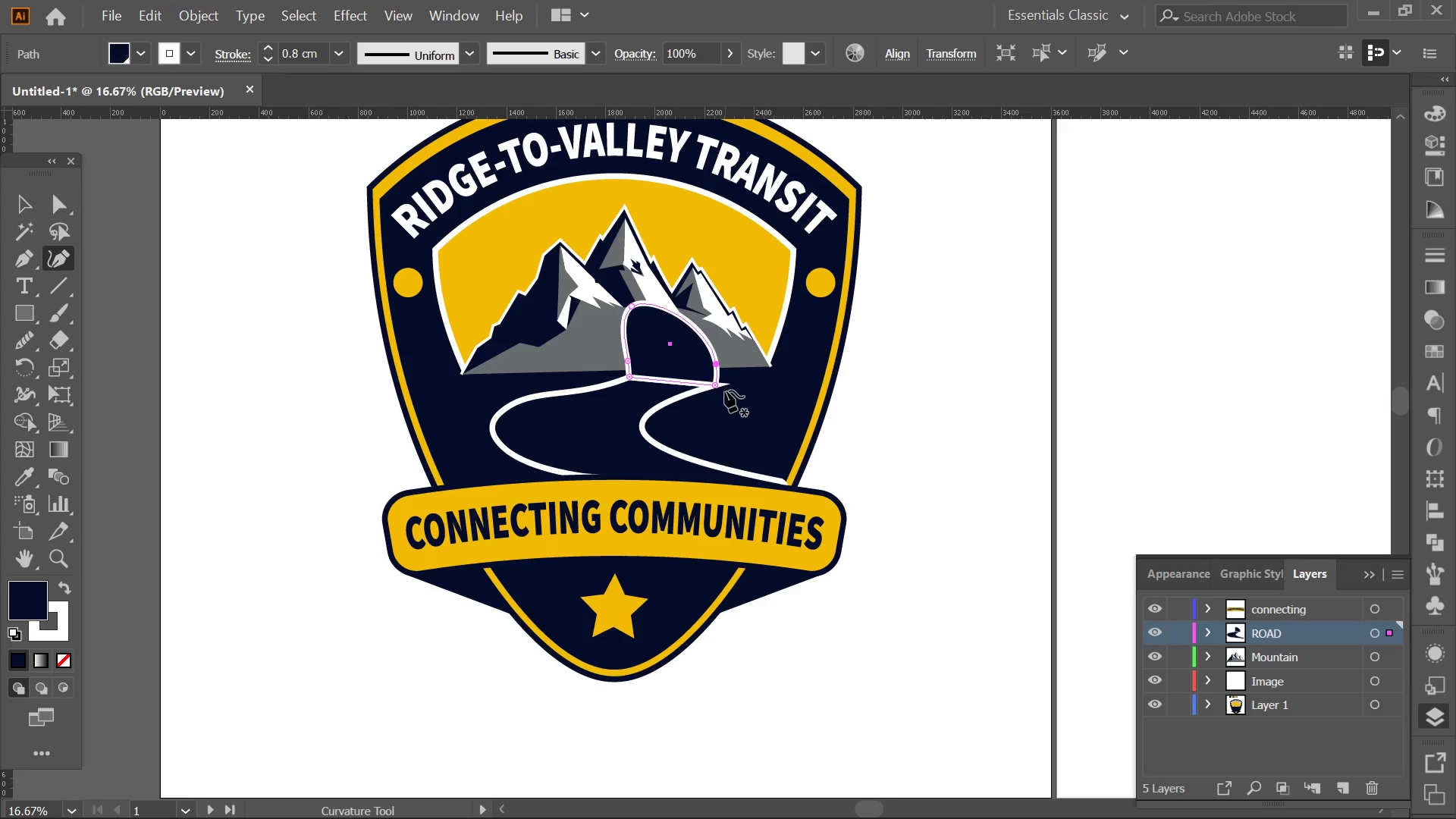 
hold_key(key=AltLeft, duration=0.39)
hold_key(key=AltLeft, duration=0.42)
scroll: coordinate [730, 377], scroll_direction: up, amount: 2.0
 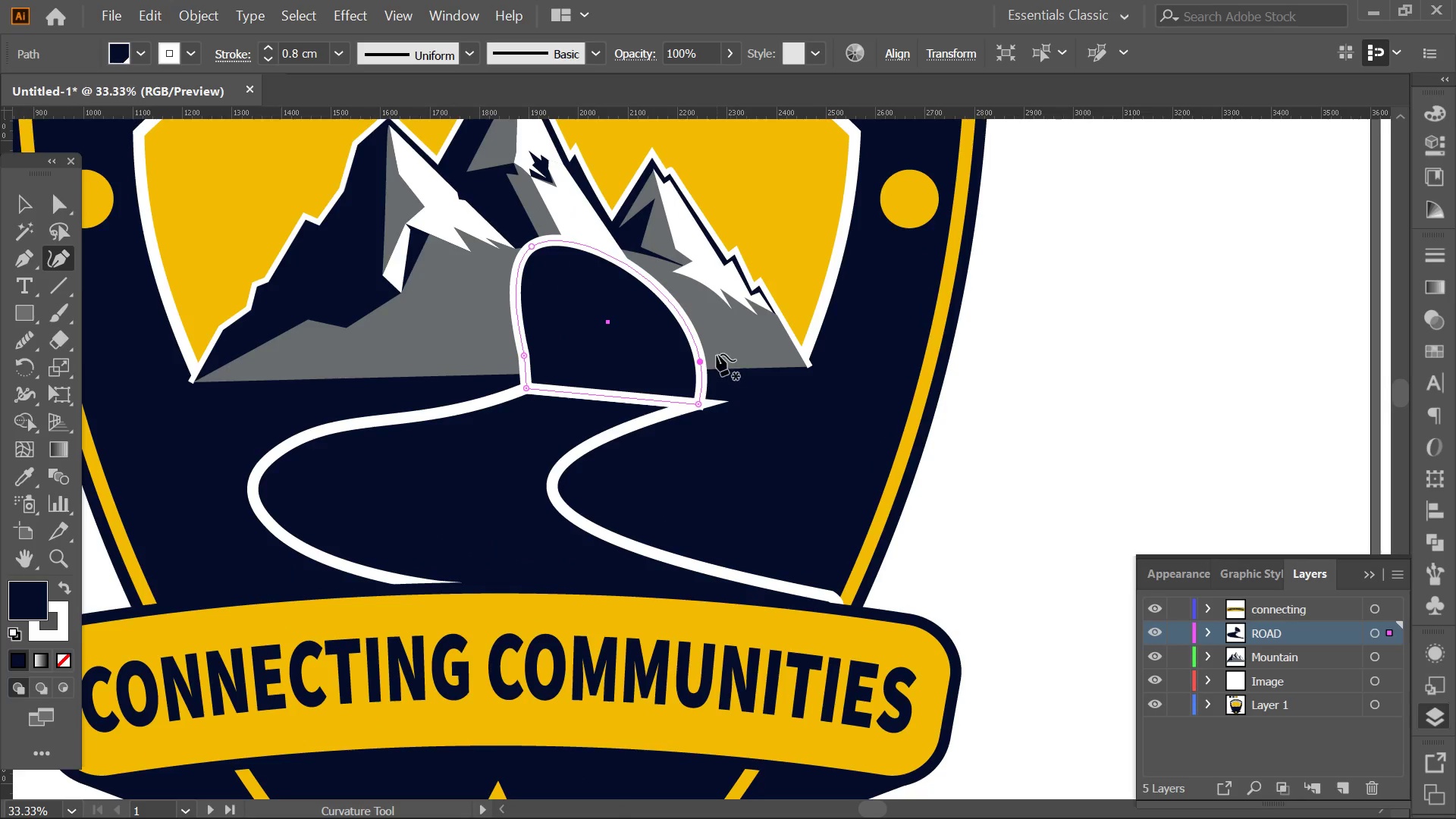 
left_click_drag(start_coordinate=[702, 359], to_coordinate=[738, 376])
 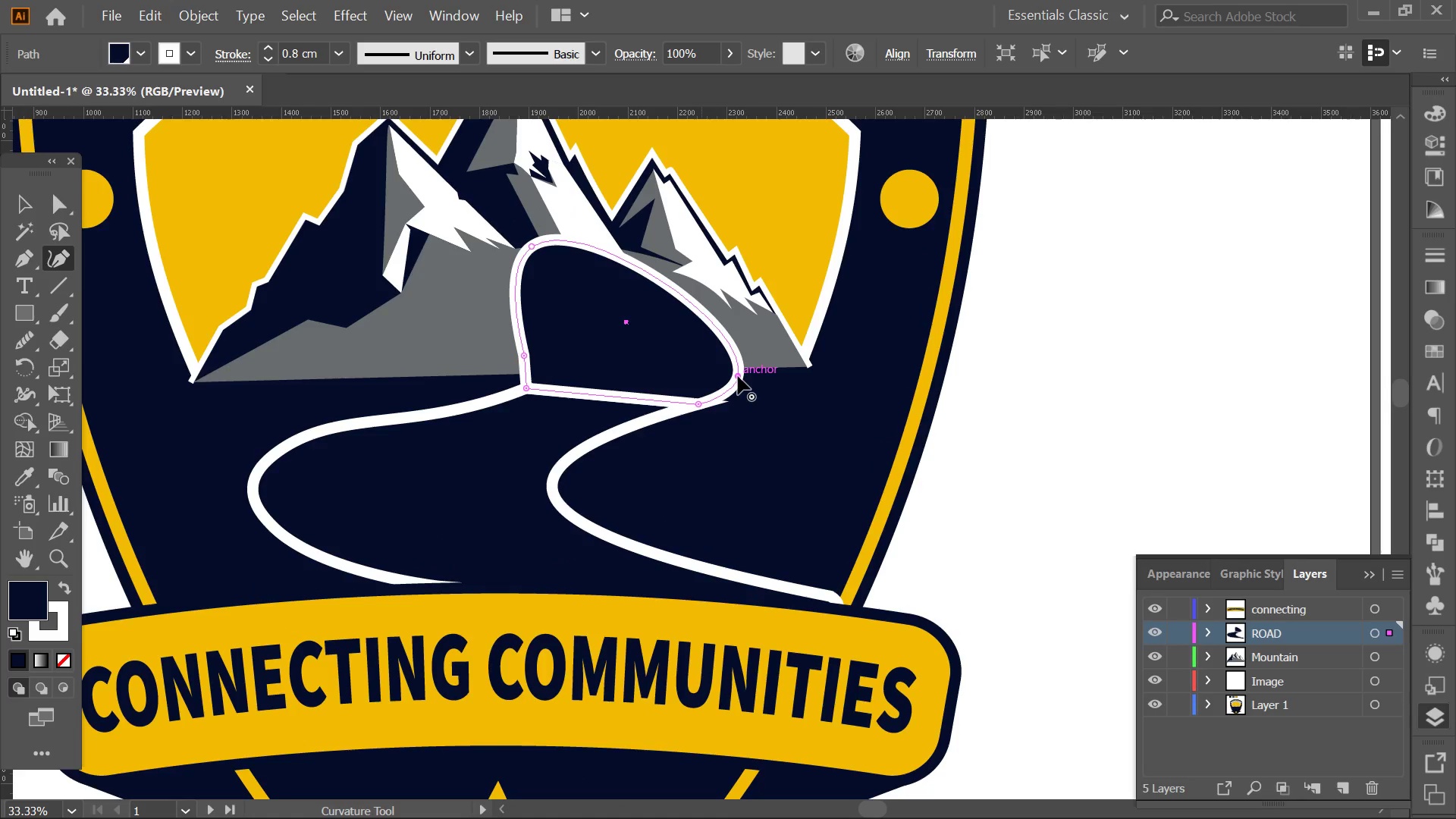 
left_click_drag(start_coordinate=[738, 376], to_coordinate=[743, 381])
 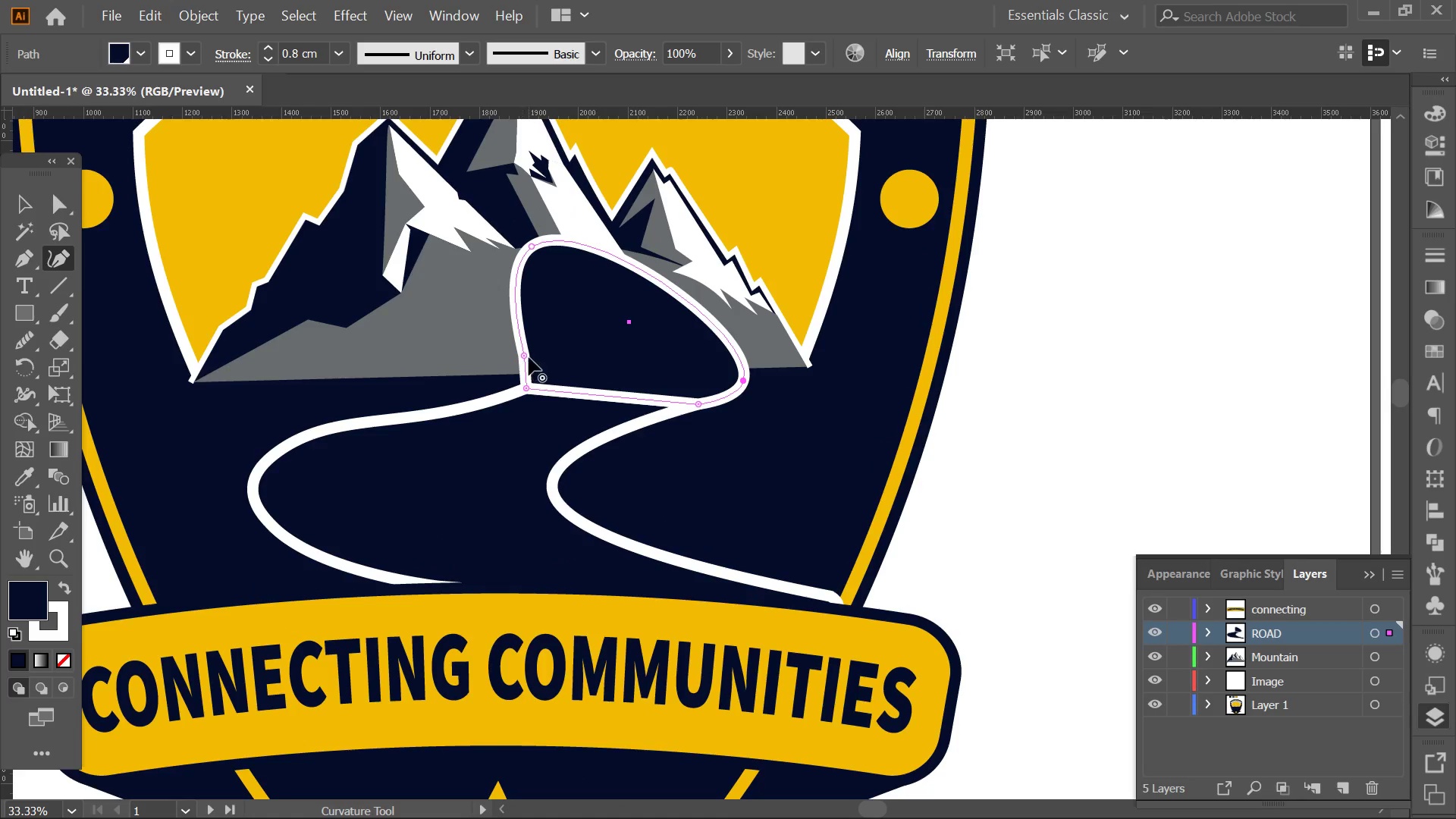 
left_click_drag(start_coordinate=[528, 353], to_coordinate=[604, 351])
 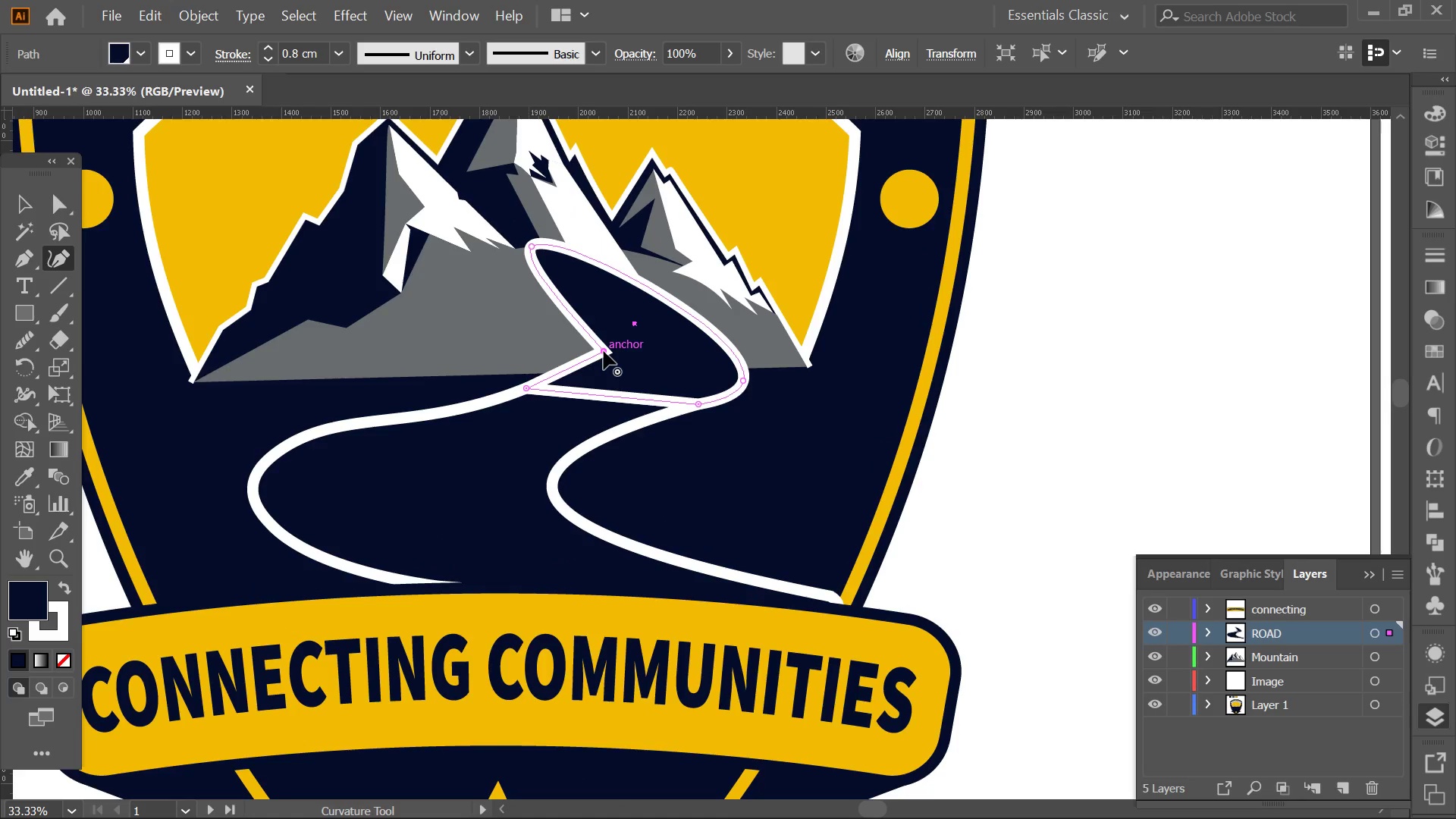 
left_click_drag(start_coordinate=[604, 351], to_coordinate=[658, 358])
 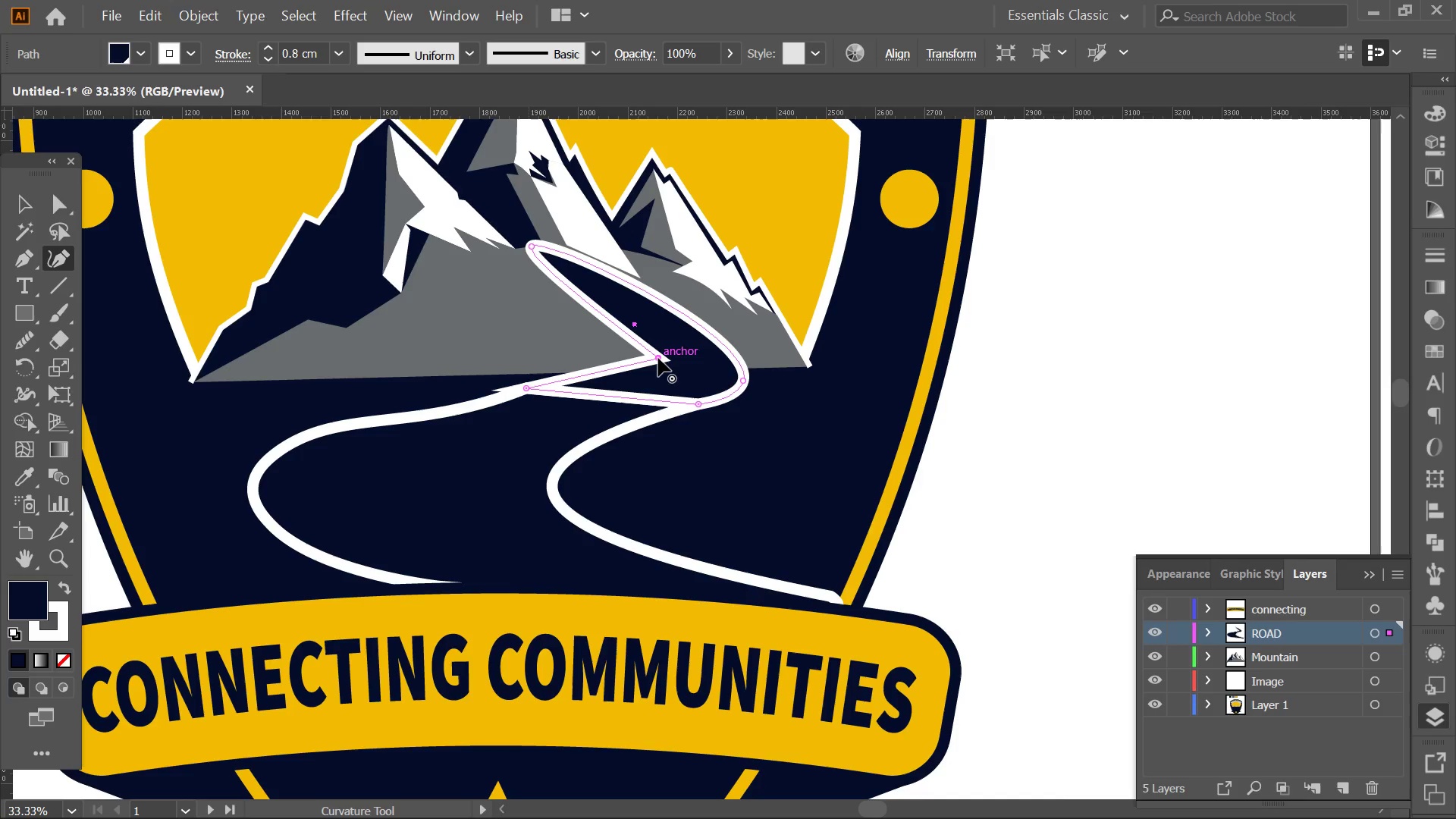 
left_click_drag(start_coordinate=[658, 358], to_coordinate=[667, 358])
 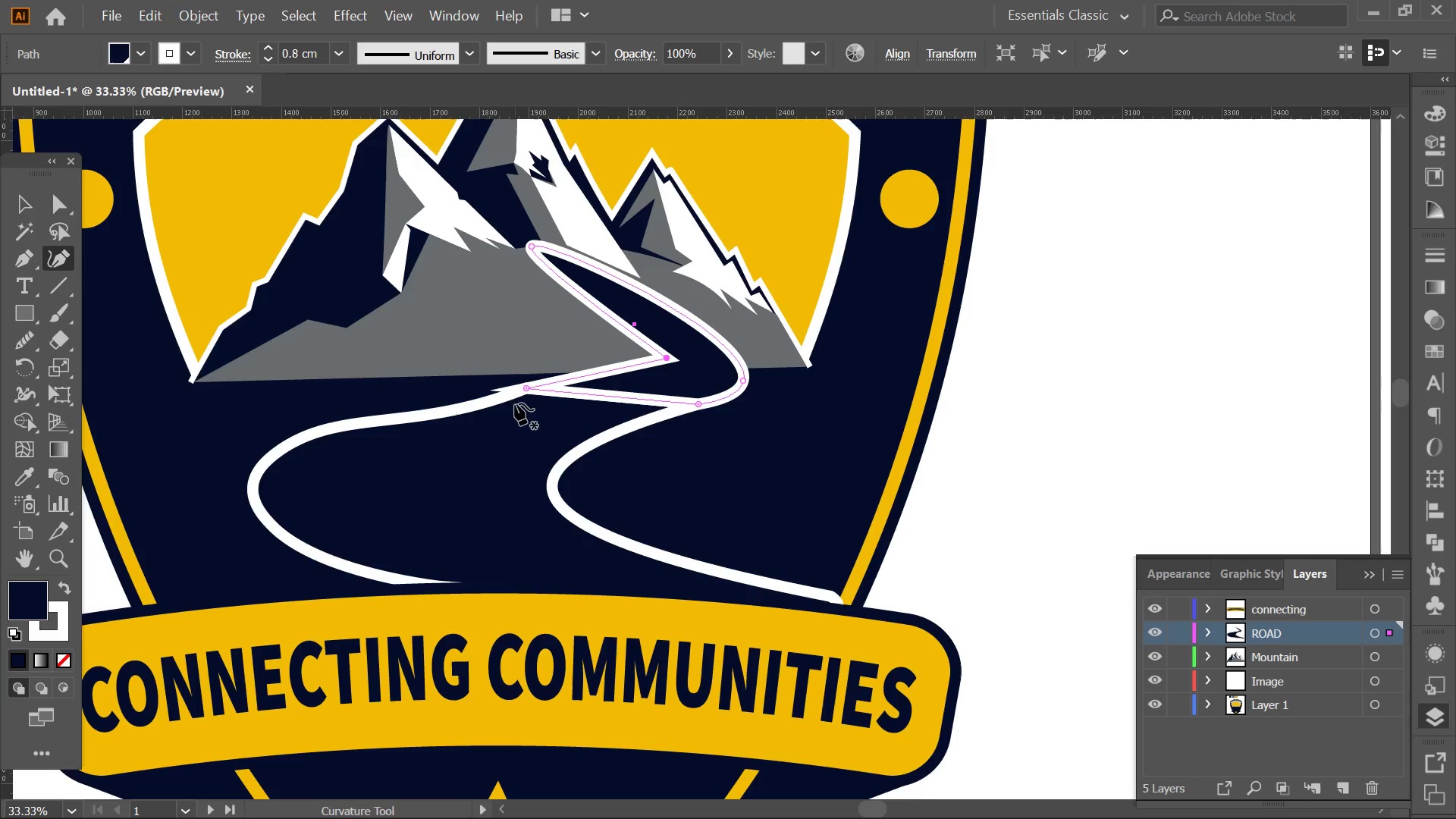 
key(Alt+AltLeft)
 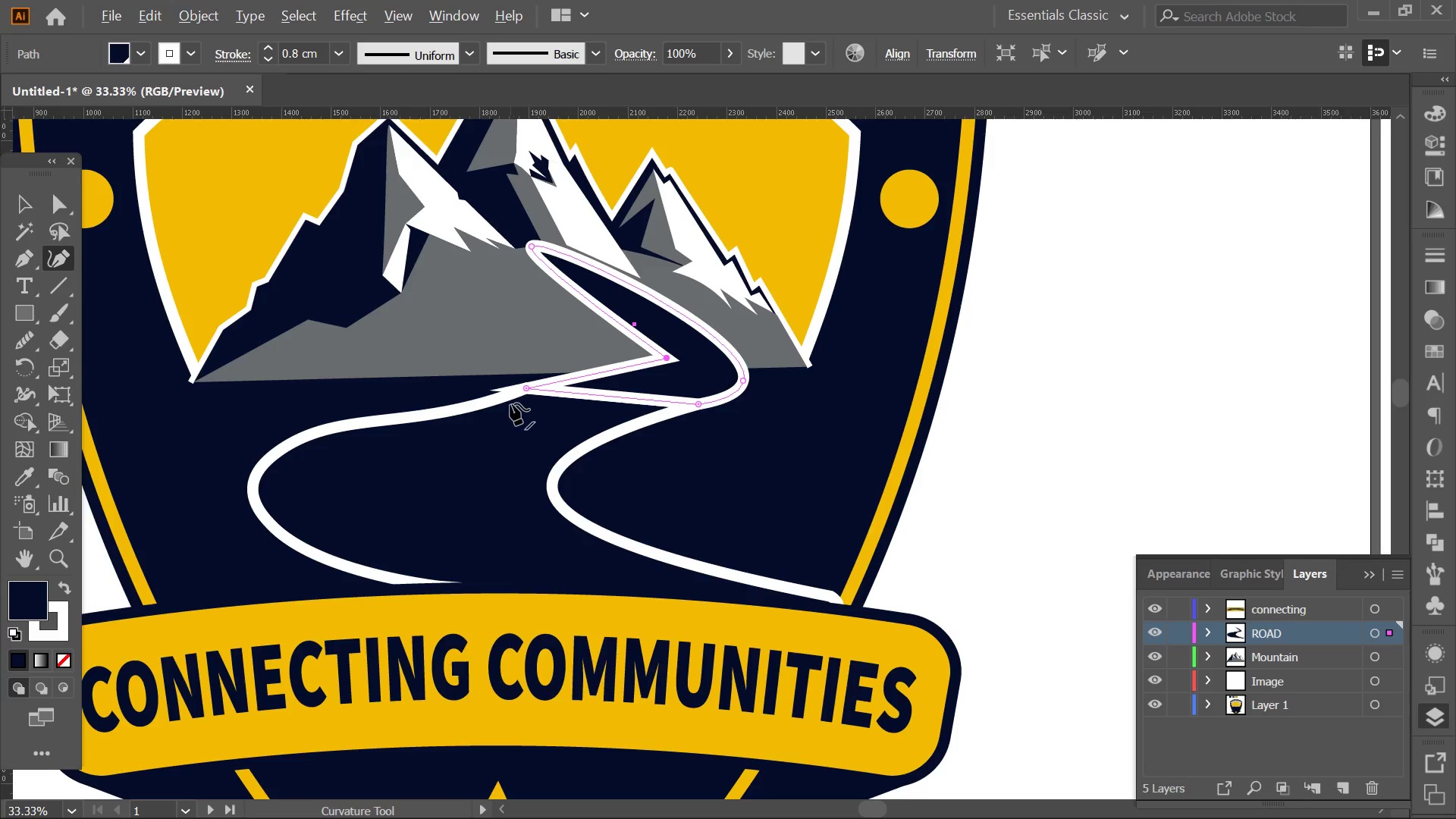 
scroll: coordinate [516, 403], scroll_direction: up, amount: 3.0
 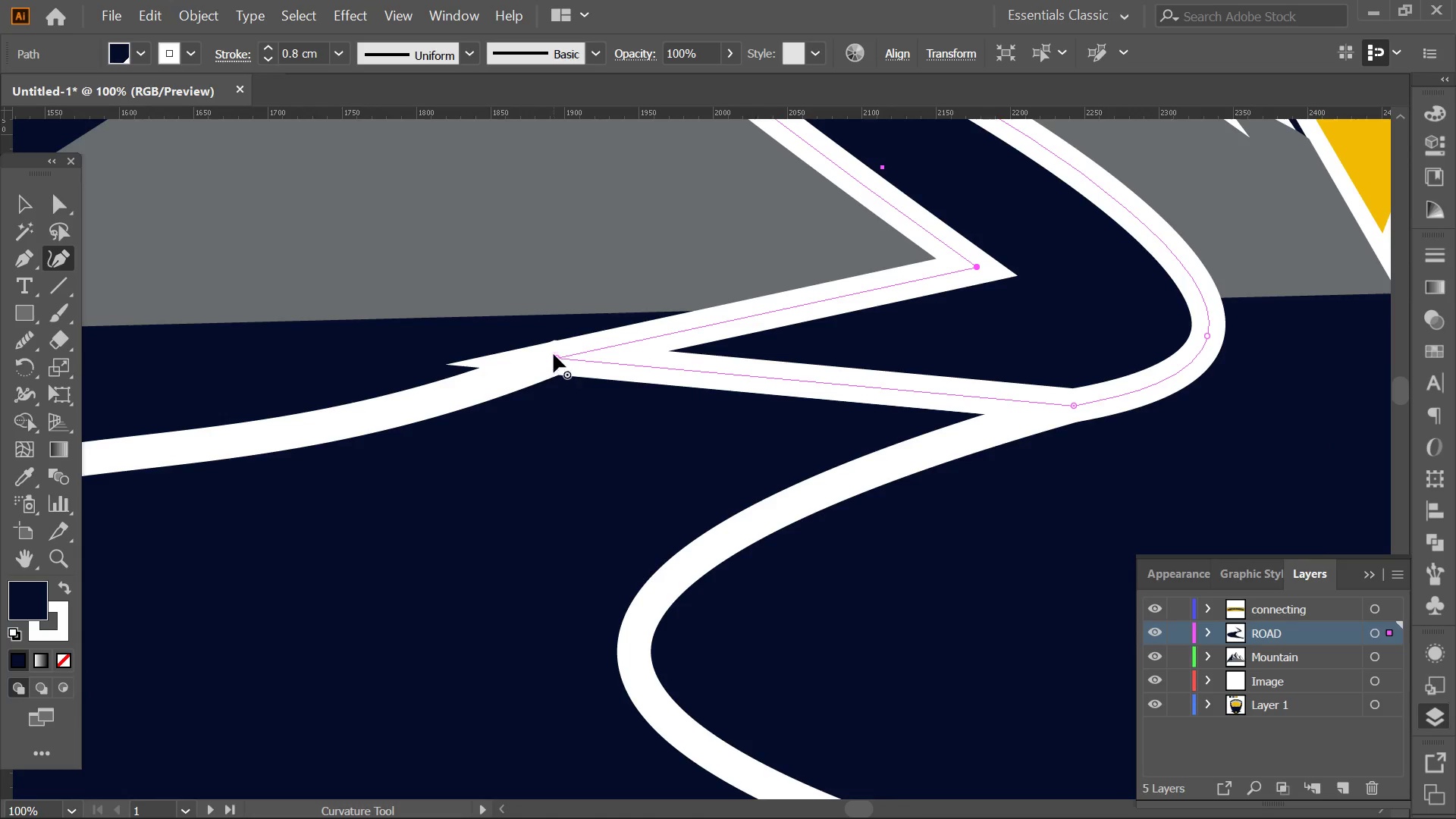 
left_click([554, 353])
 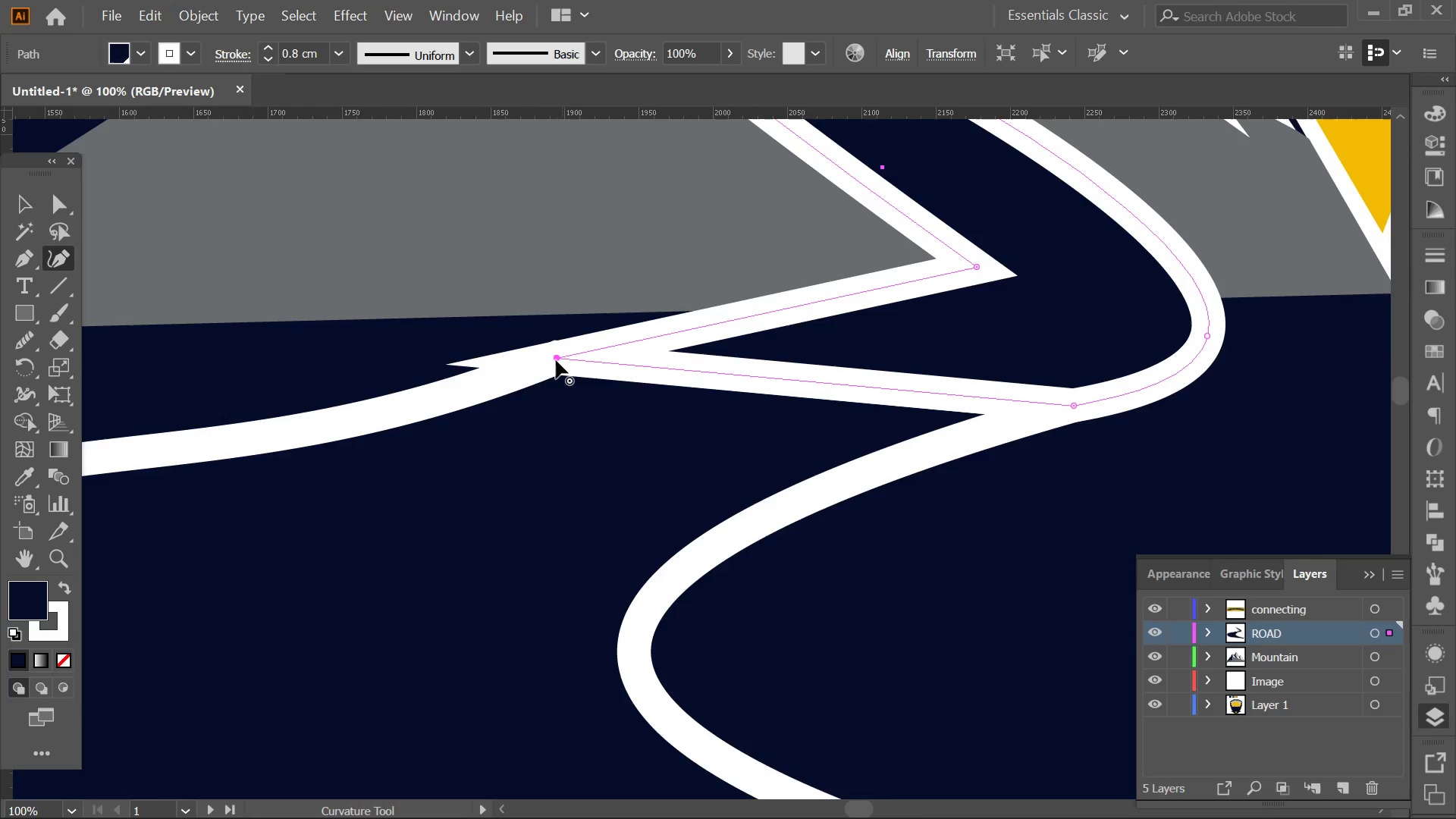 
double_click([556, 360])
 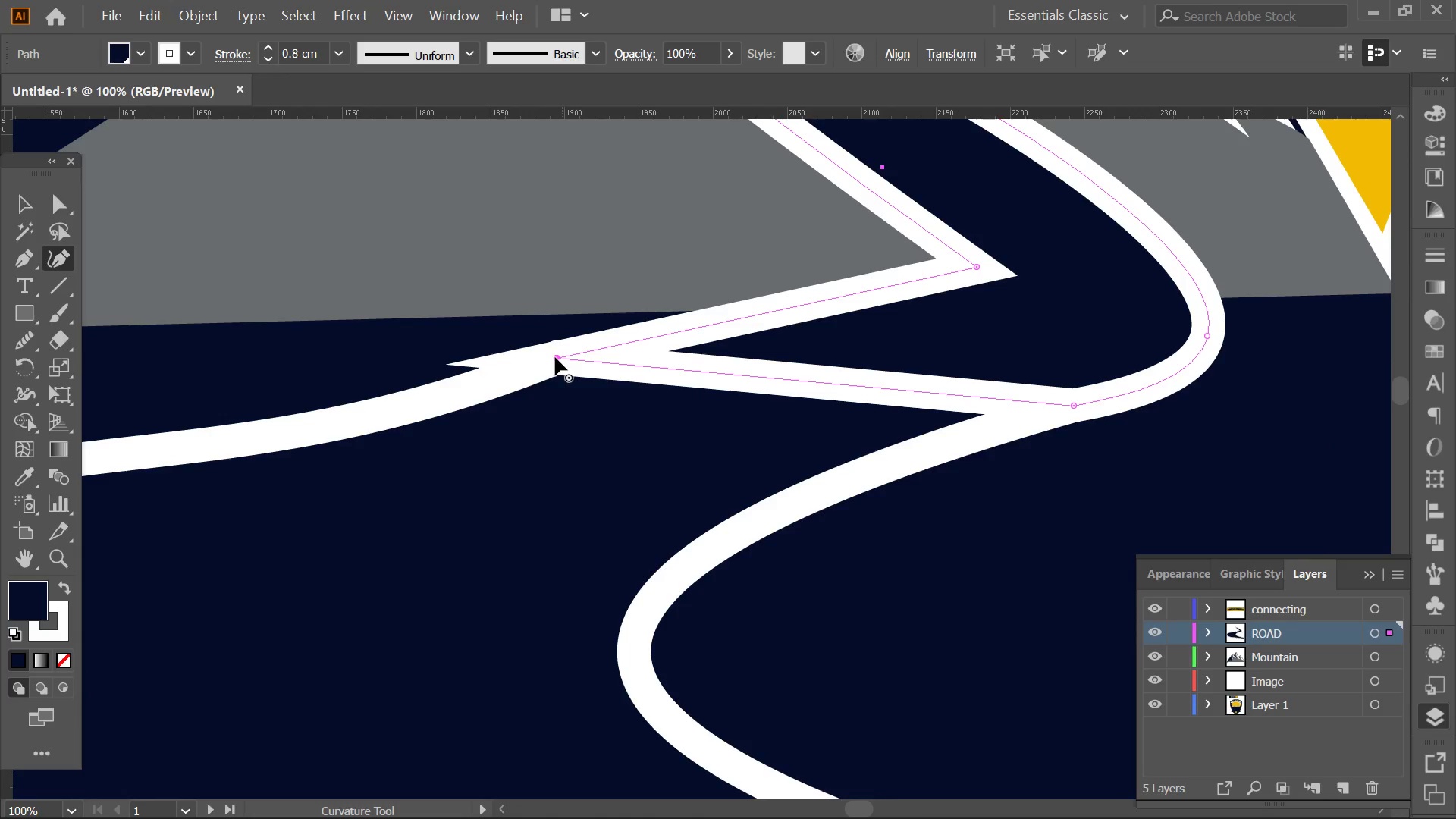 
double_click([555, 357])
 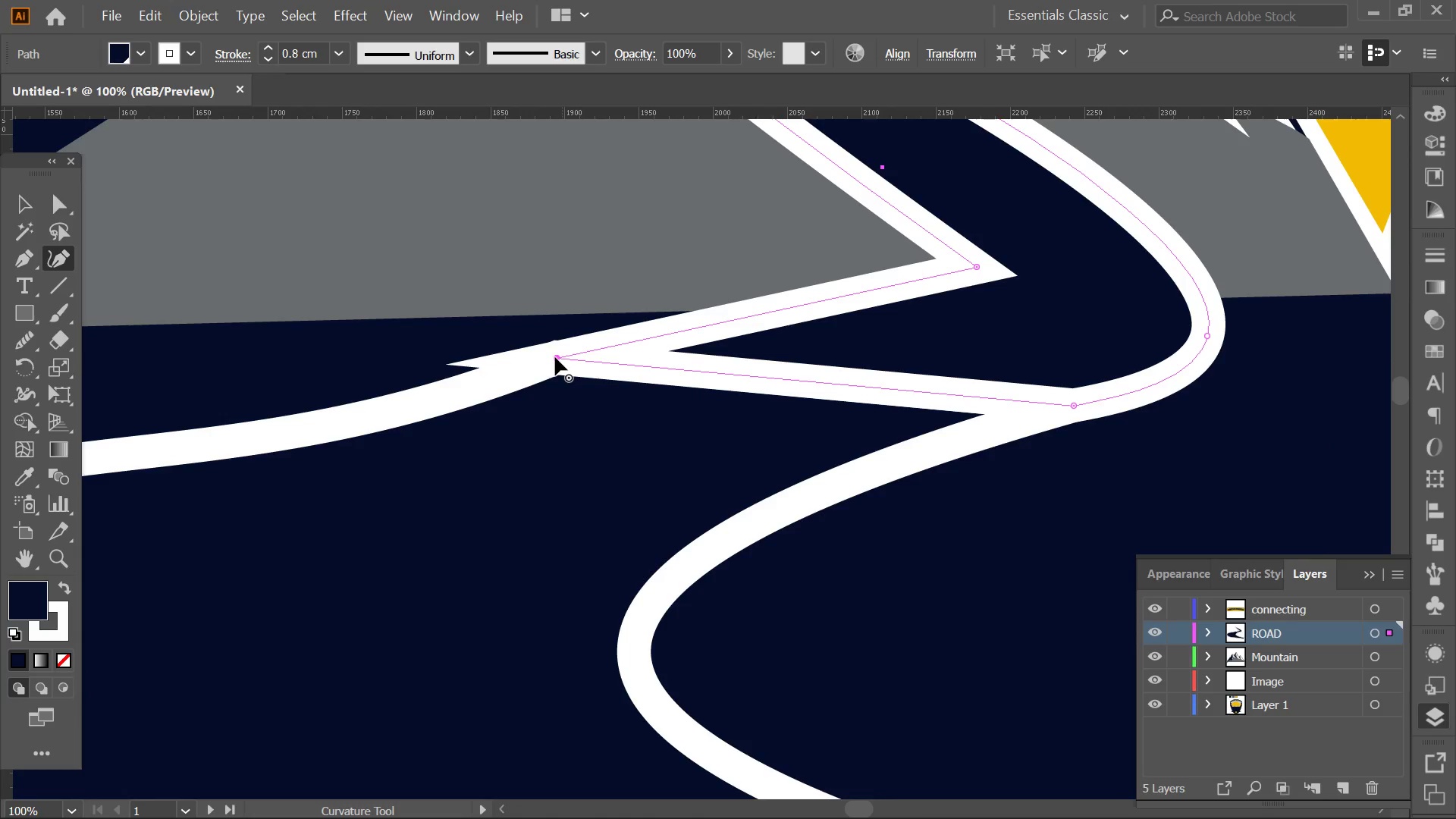 
triple_click([555, 357])
 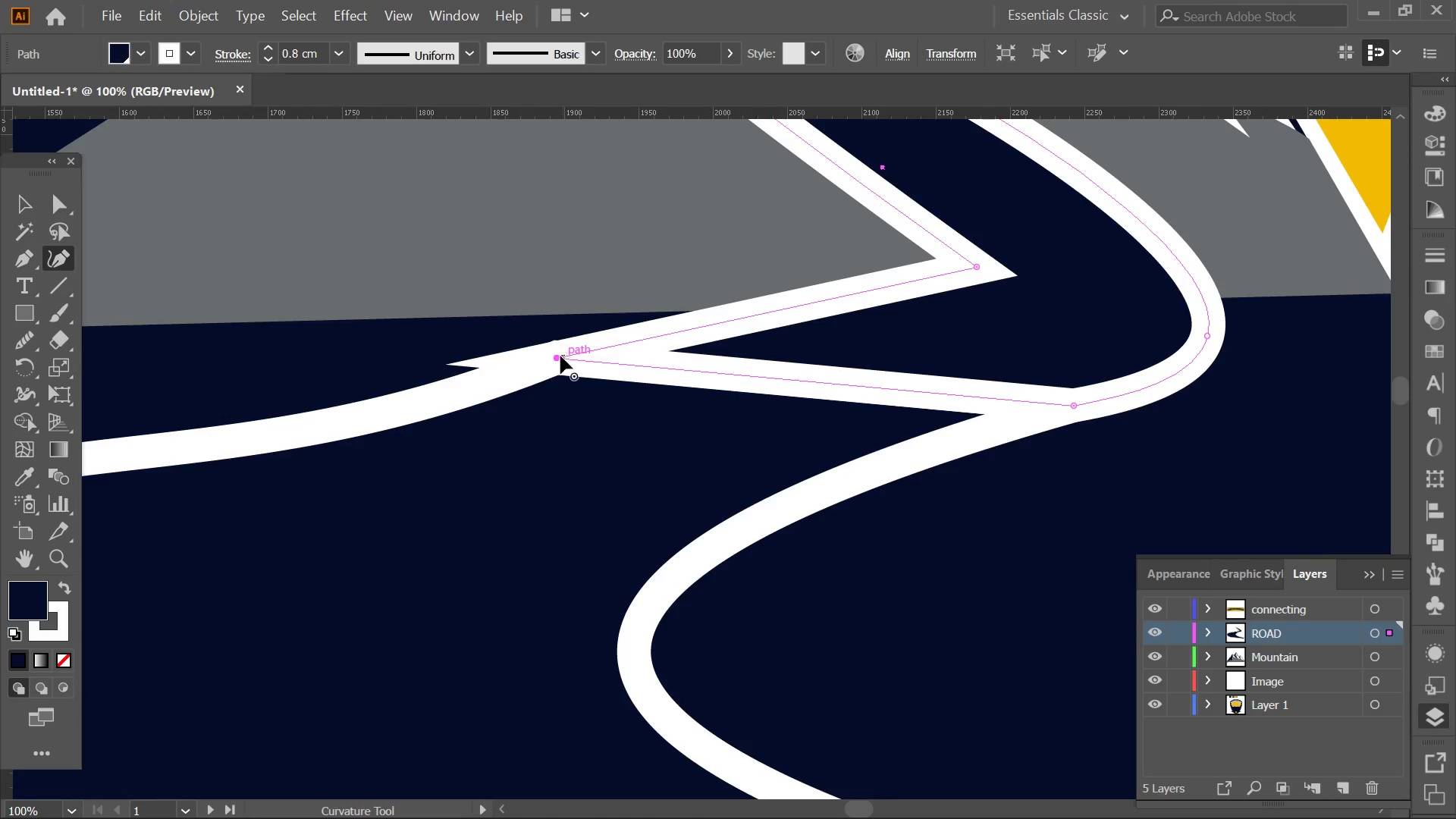 
left_click_drag(start_coordinate=[560, 356], to_coordinate=[579, 356])
 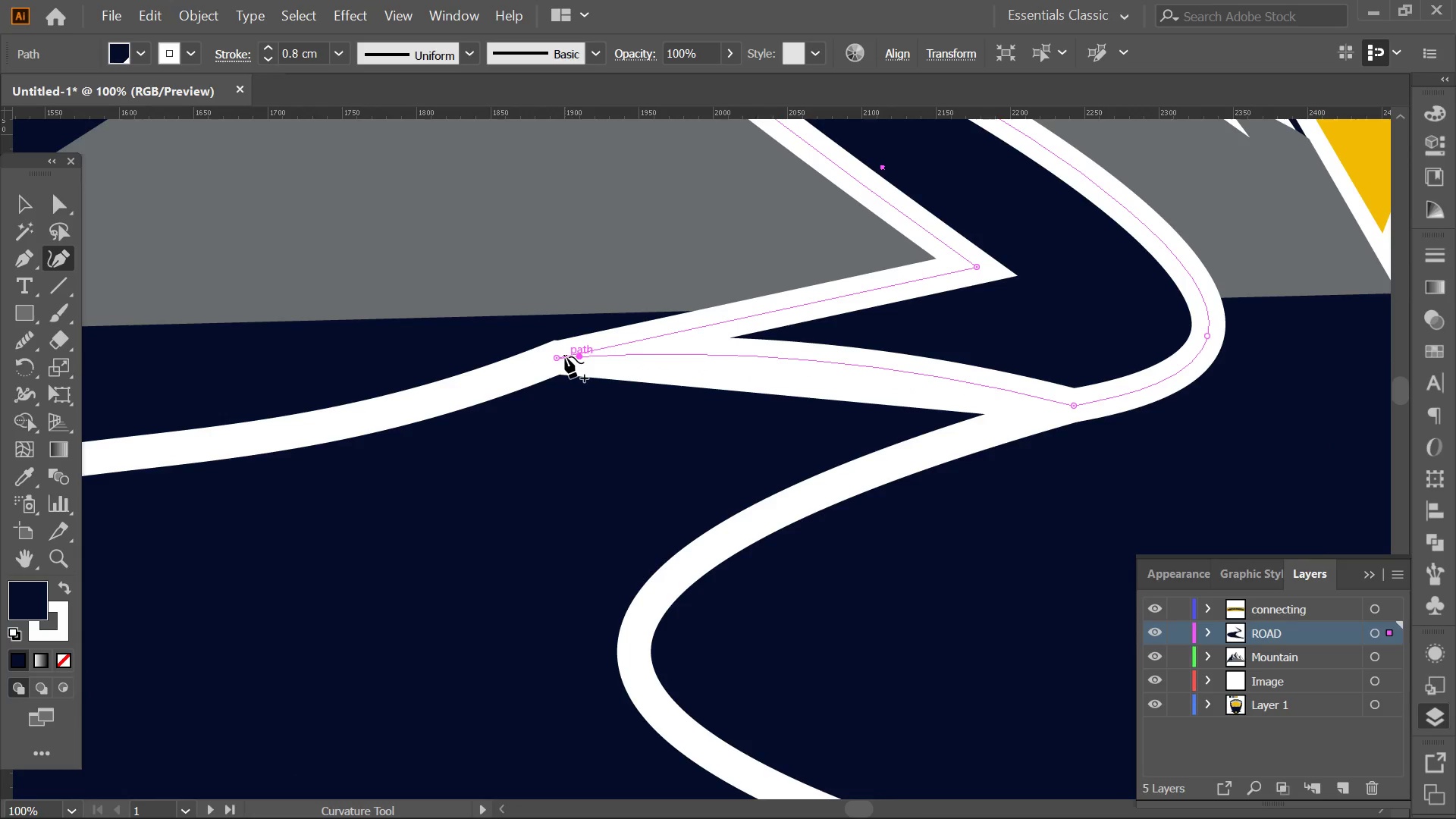 
key(Control+Z)
 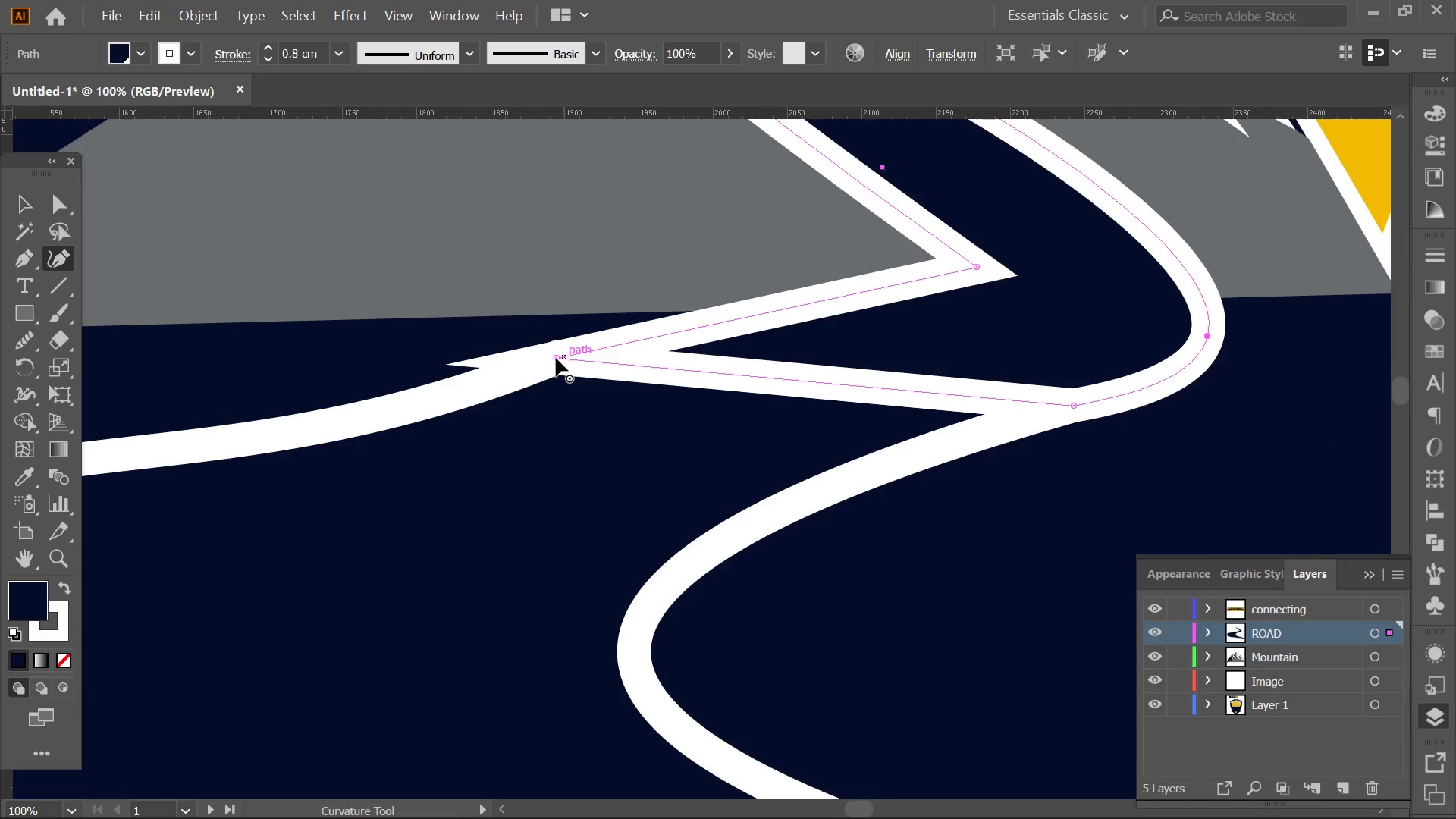 
left_click_drag(start_coordinate=[556, 358], to_coordinate=[570, 358])
 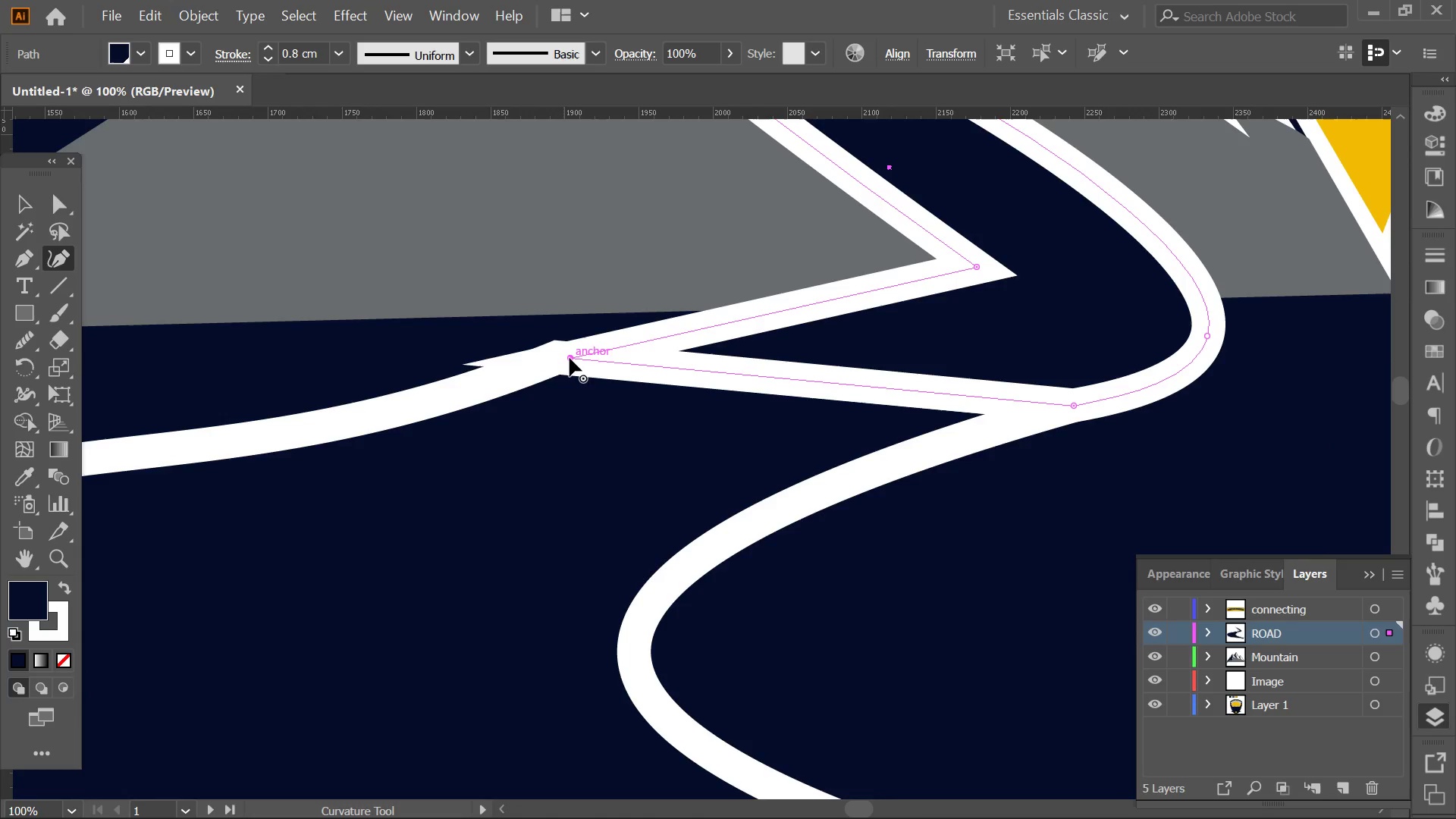 
left_click_drag(start_coordinate=[570, 358], to_coordinate=[581, 363])
 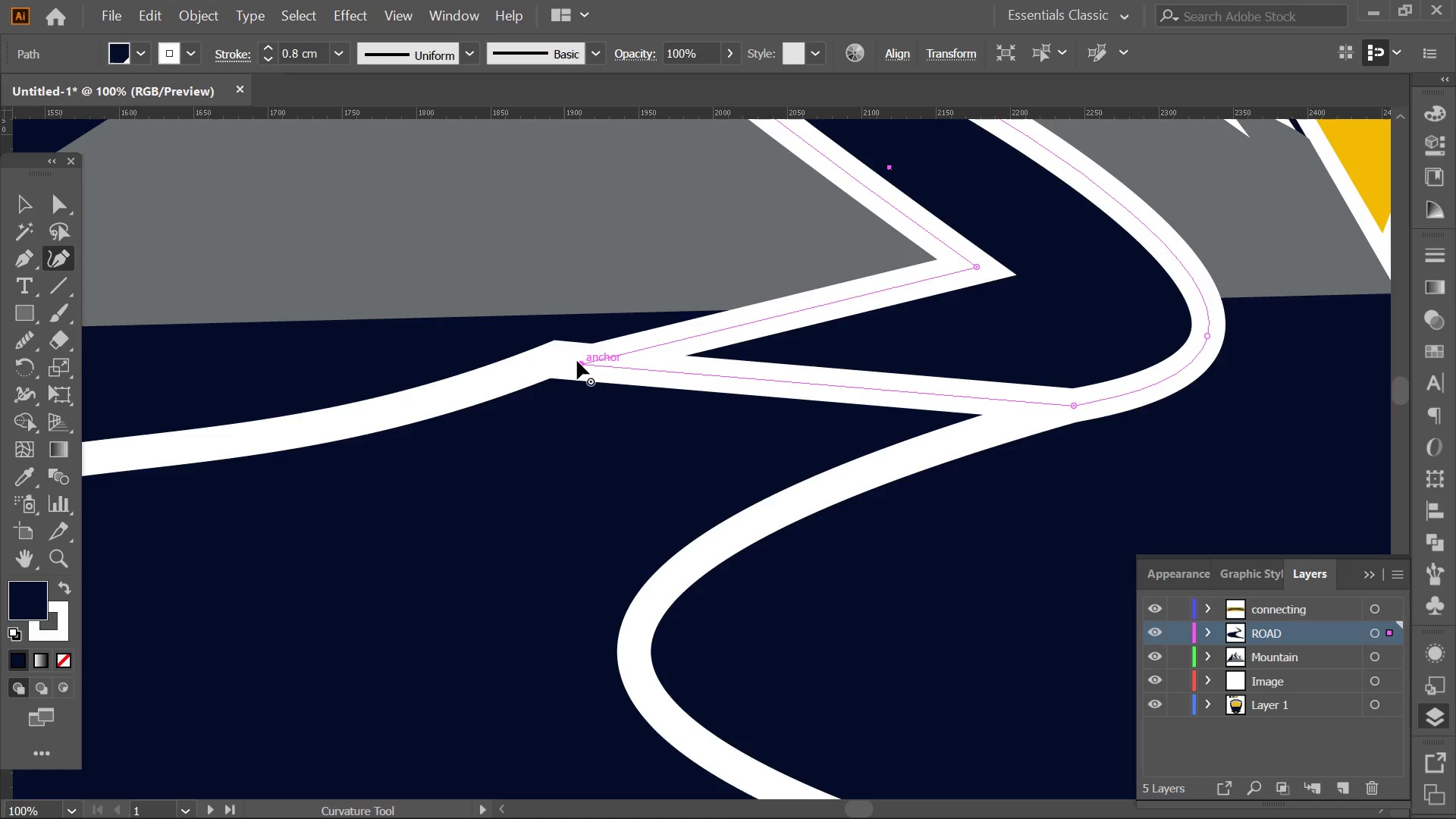 
left_click_drag(start_coordinate=[579, 361], to_coordinate=[567, 360])
 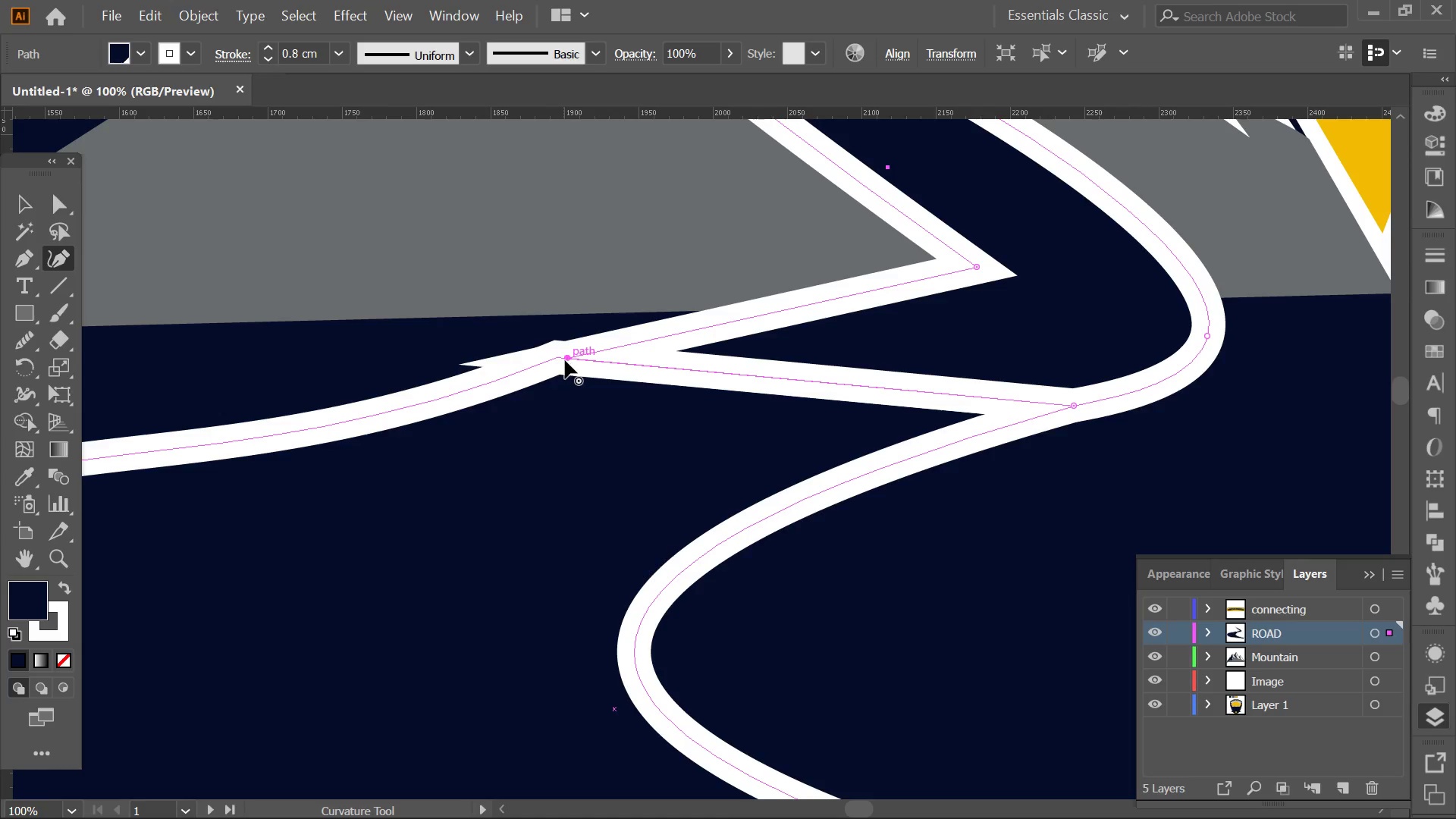 
hold_key(key=AltLeft, duration=0.36)
scroll: coordinate [571, 347], scroll_direction: down, amount: 4.0
 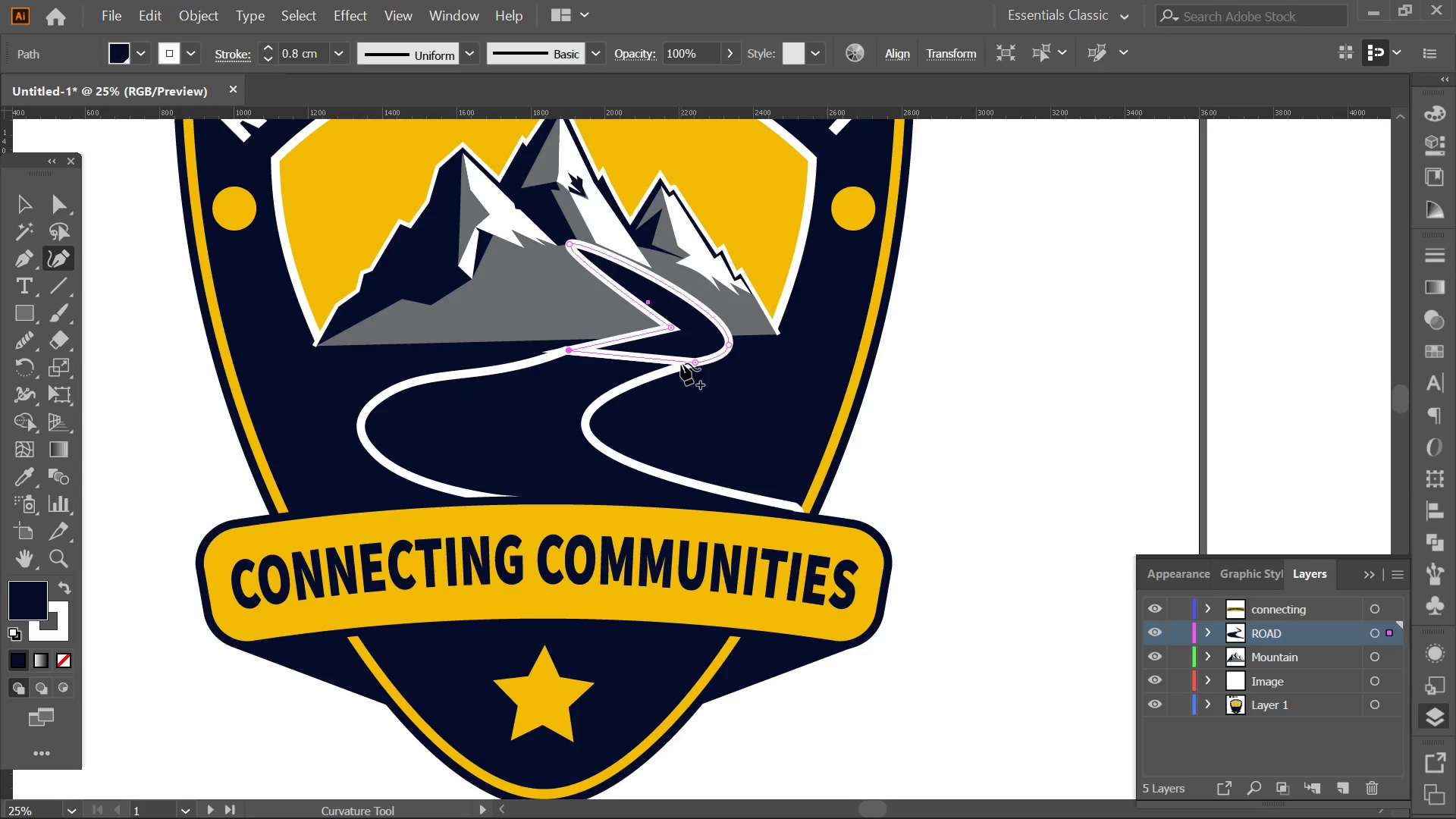 
key(Delete)
 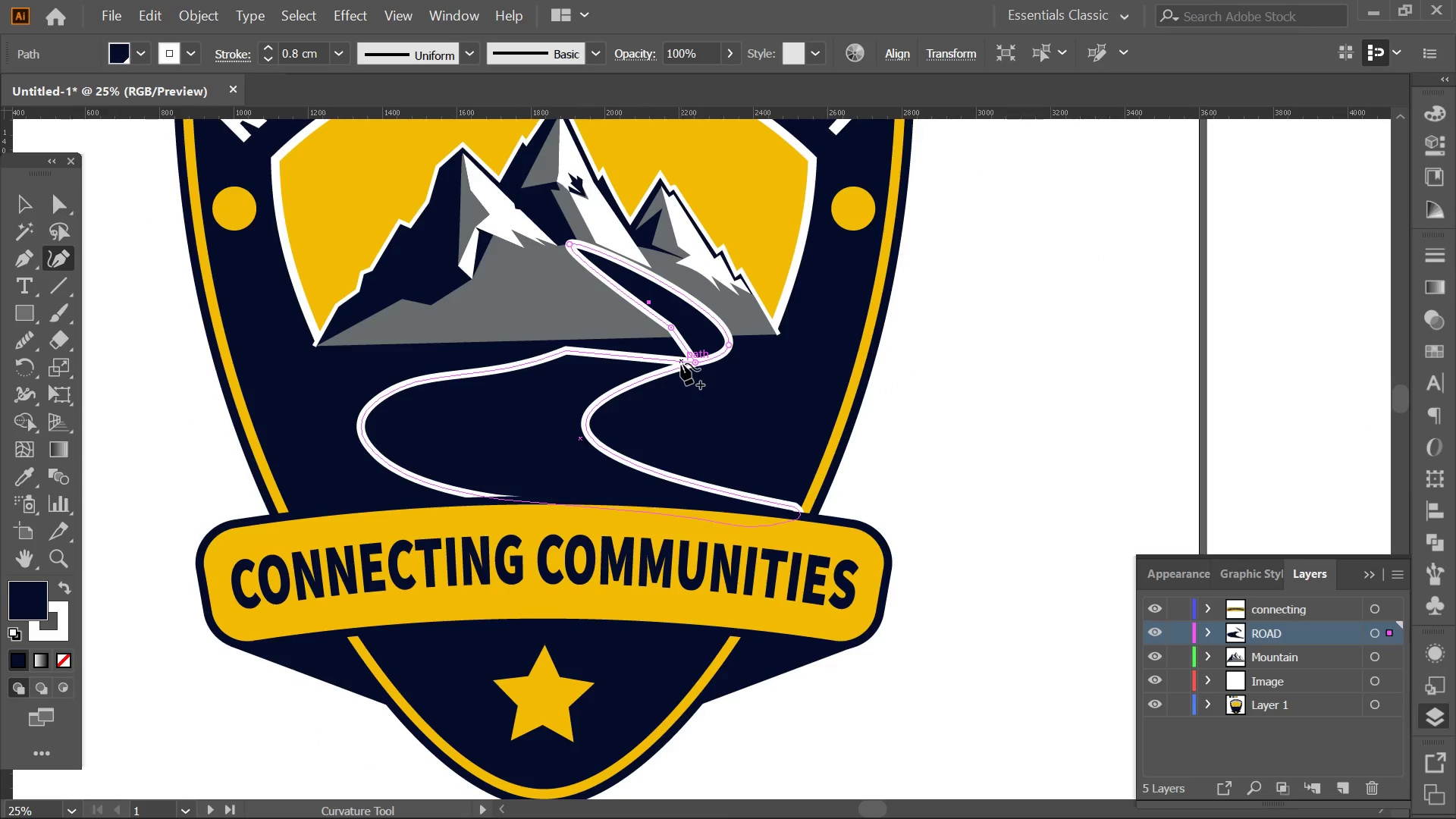 
key(Delete)
 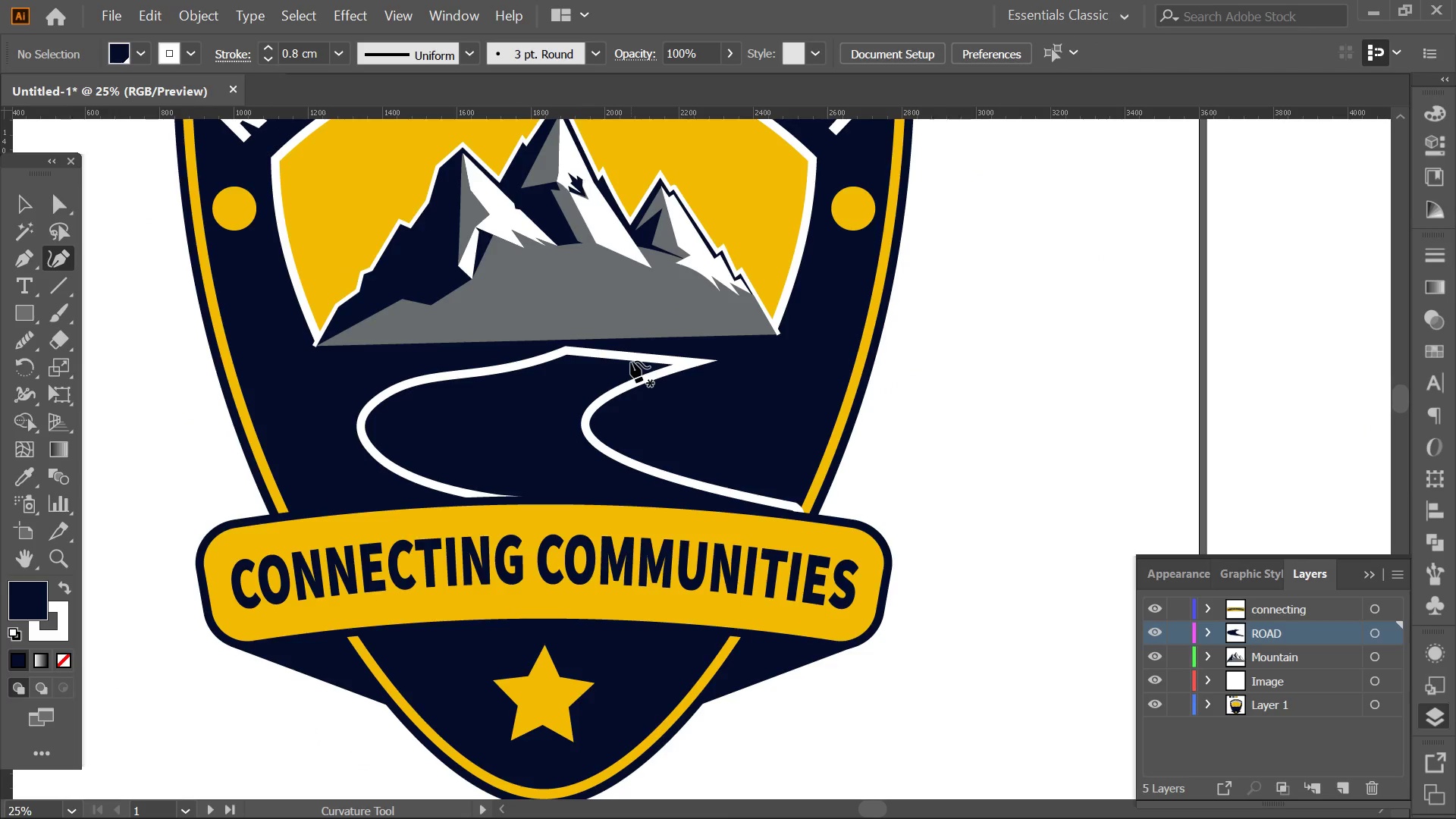 
left_click([631, 357])
 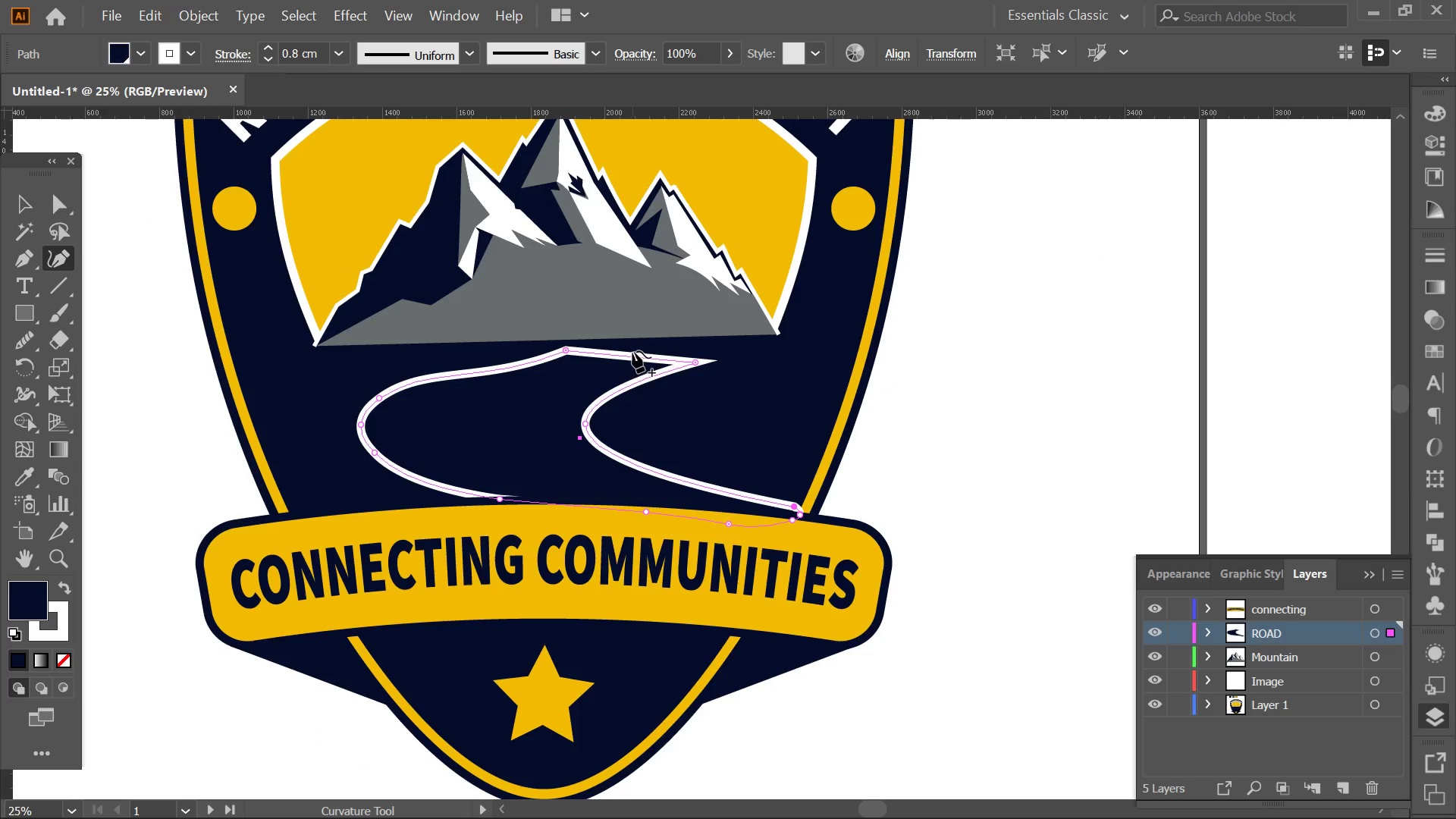 
left_click_drag(start_coordinate=[632, 351], to_coordinate=[729, 331])
 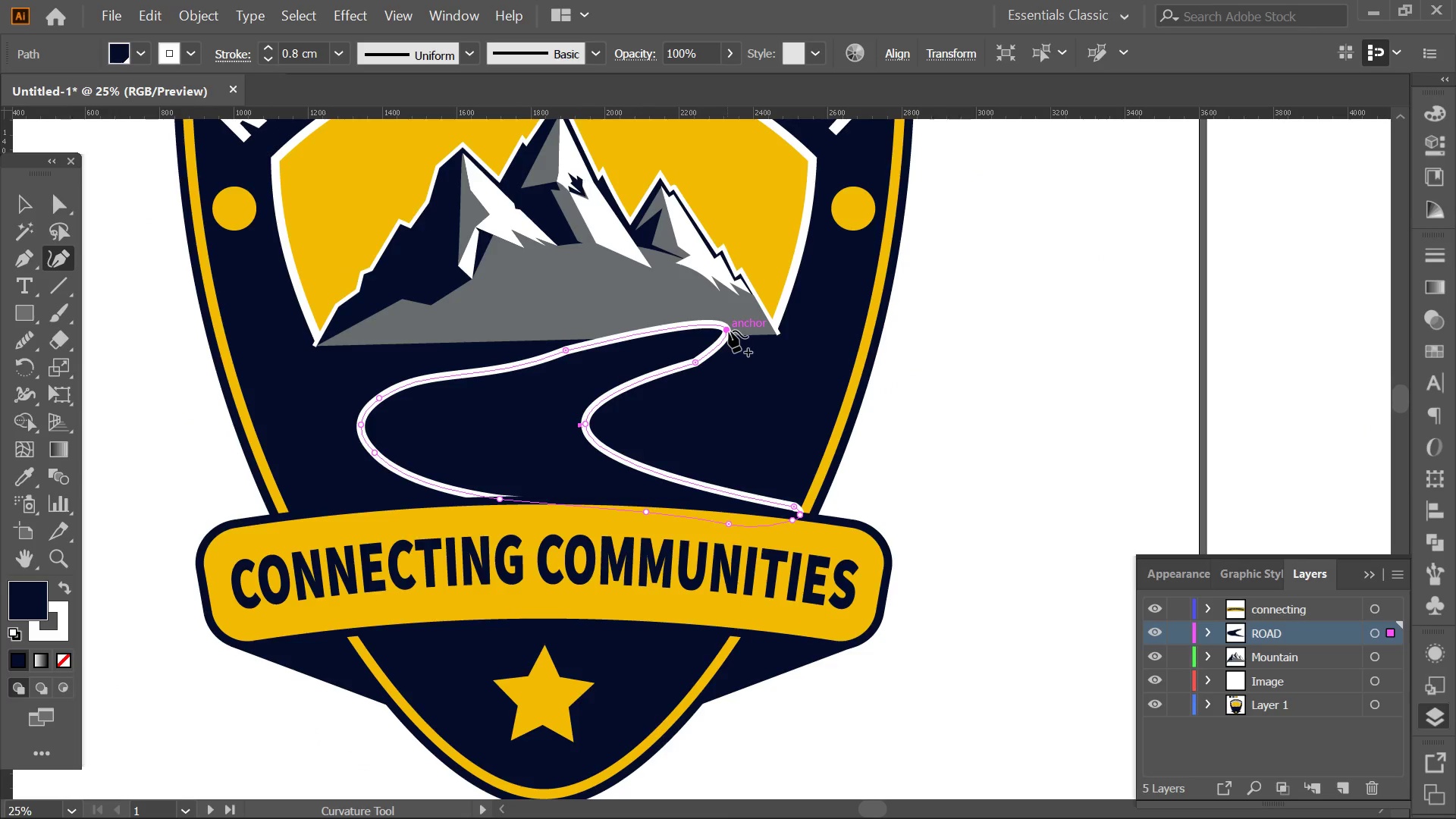 
left_click_drag(start_coordinate=[729, 331], to_coordinate=[742, 332])
 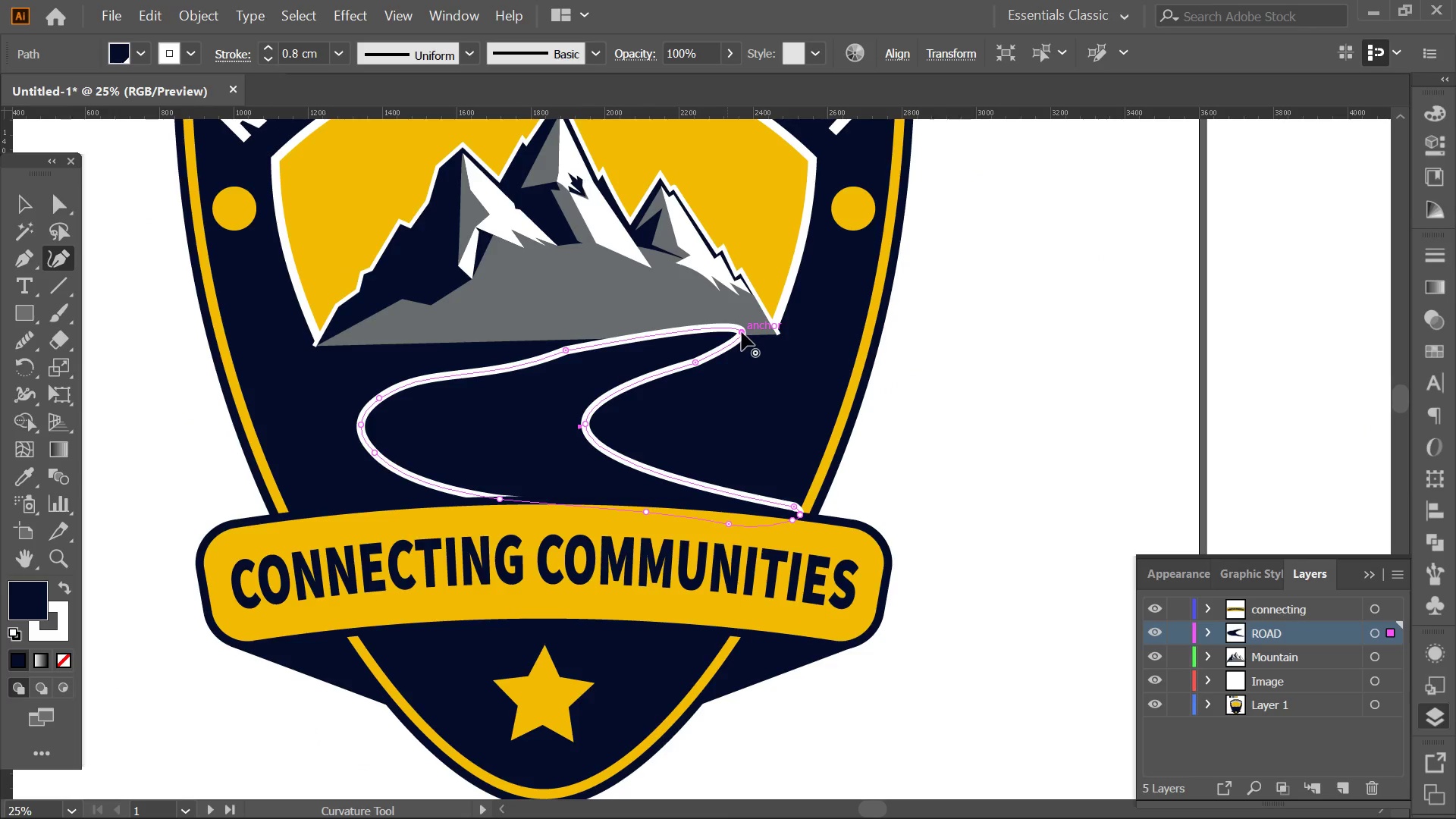 
left_click_drag(start_coordinate=[742, 332], to_coordinate=[748, 335])
 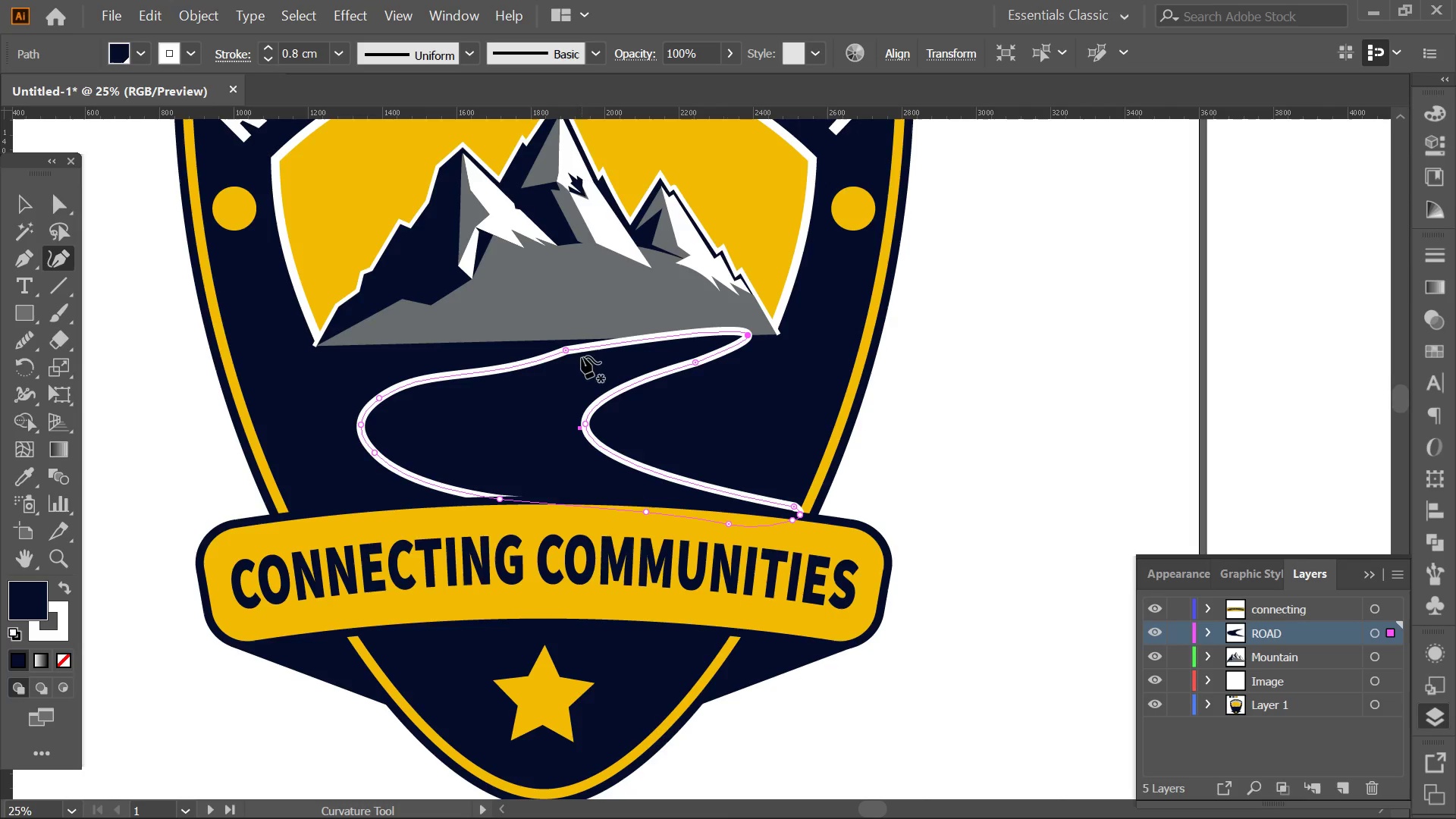 
left_click([566, 353])
 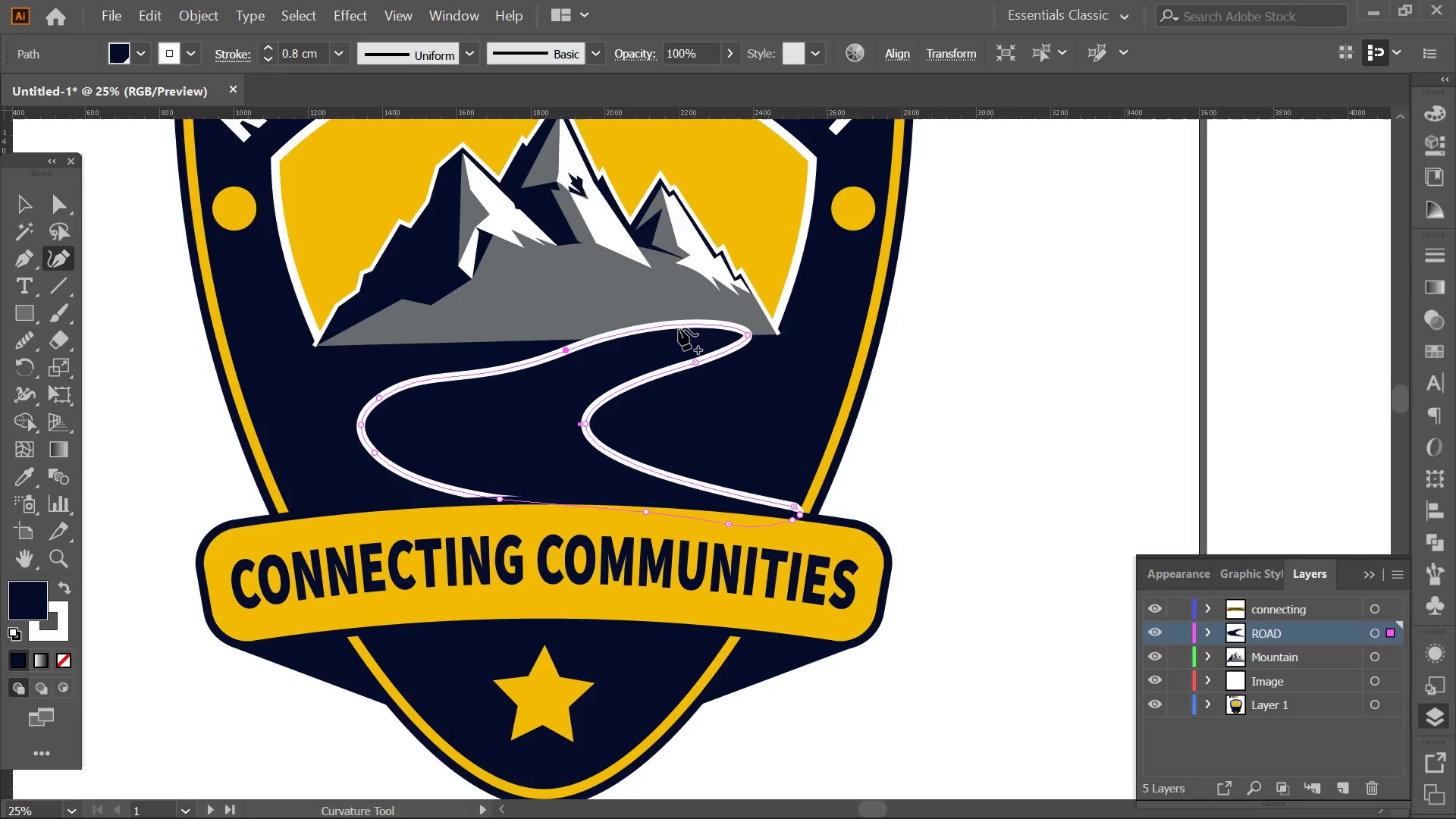 
left_click_drag(start_coordinate=[669, 328], to_coordinate=[642, 297])
 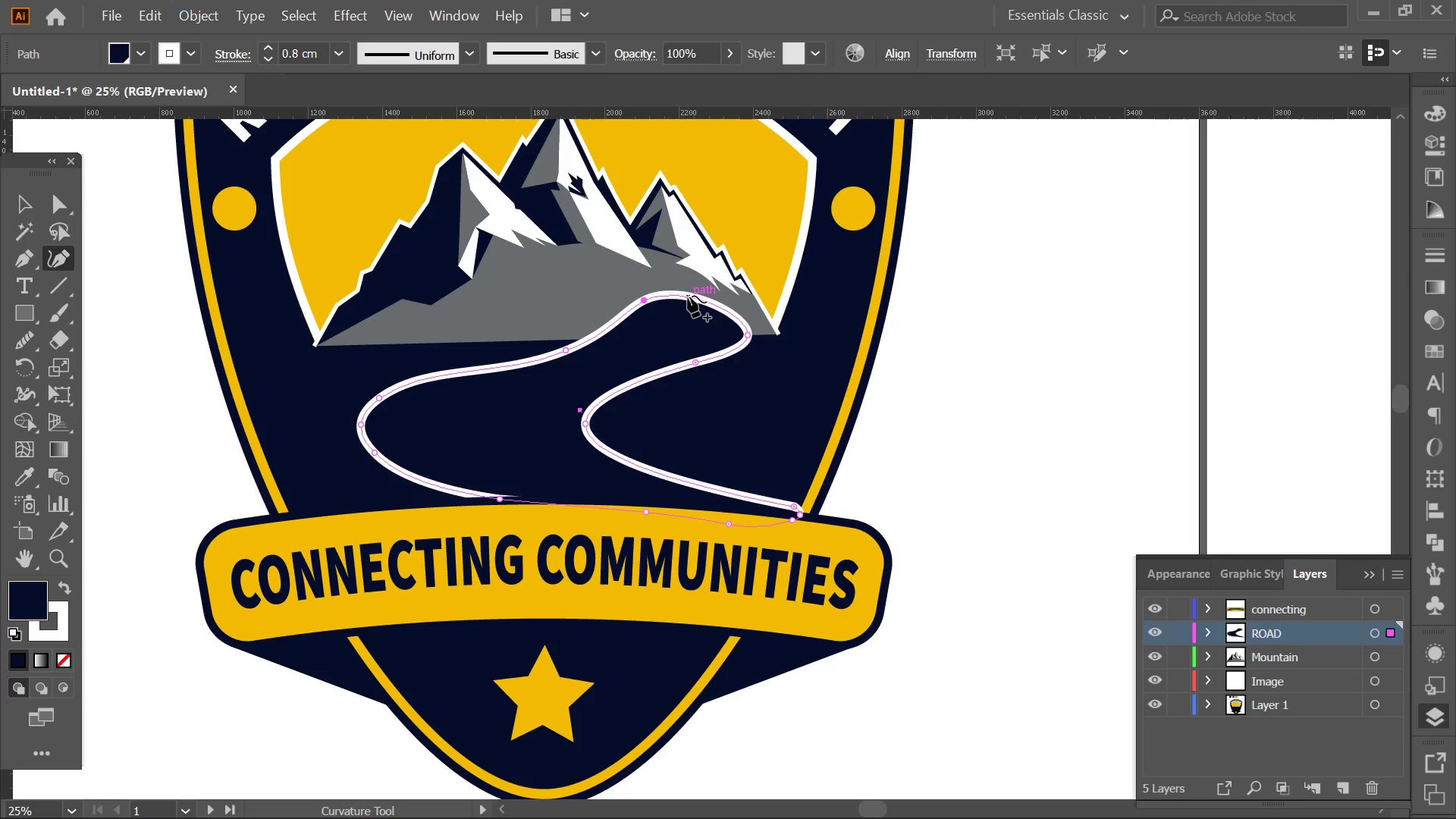 
left_click_drag(start_coordinate=[688, 296], to_coordinate=[648, 279])
 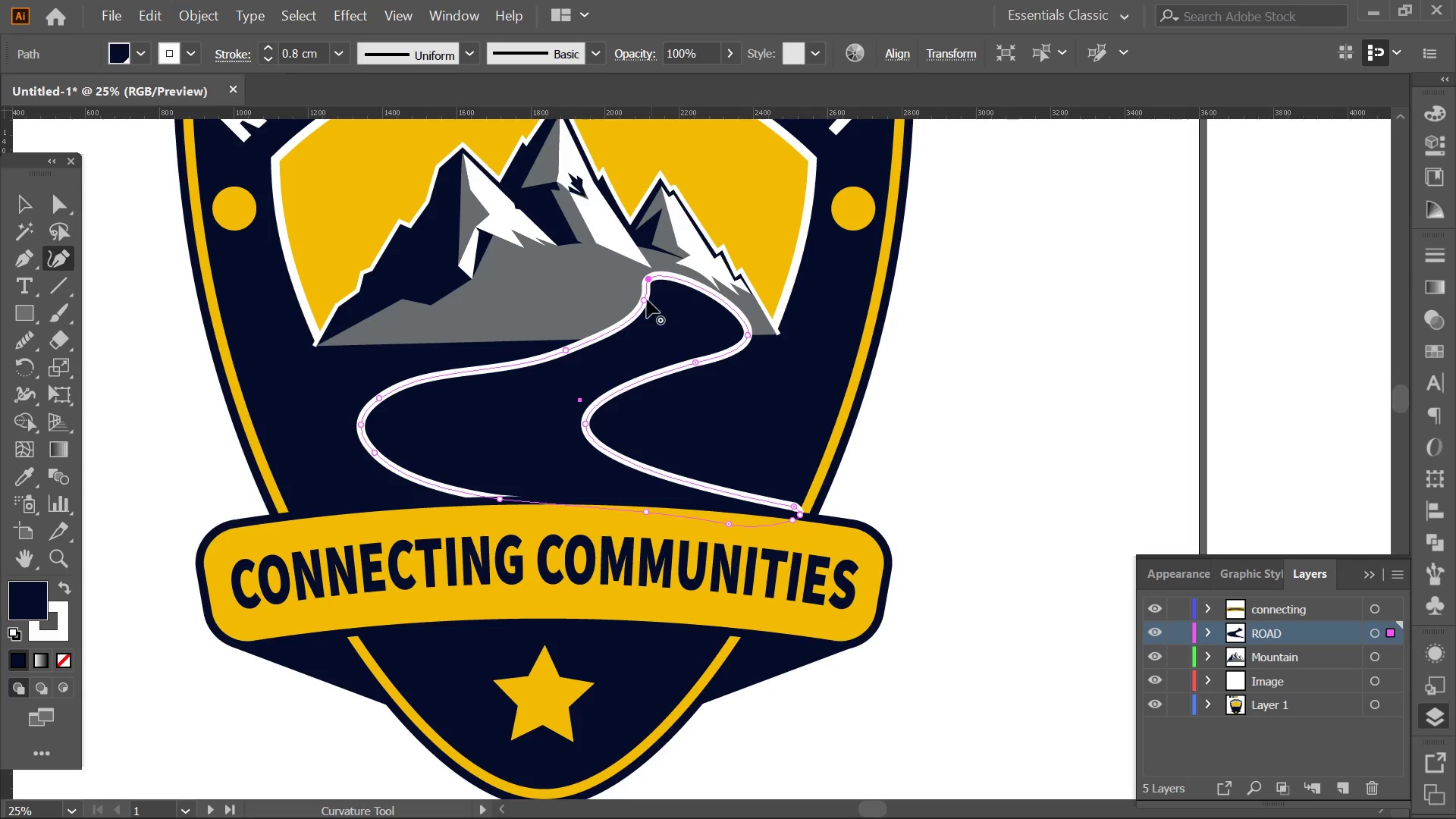 
left_click_drag(start_coordinate=[643, 300], to_coordinate=[708, 324])
 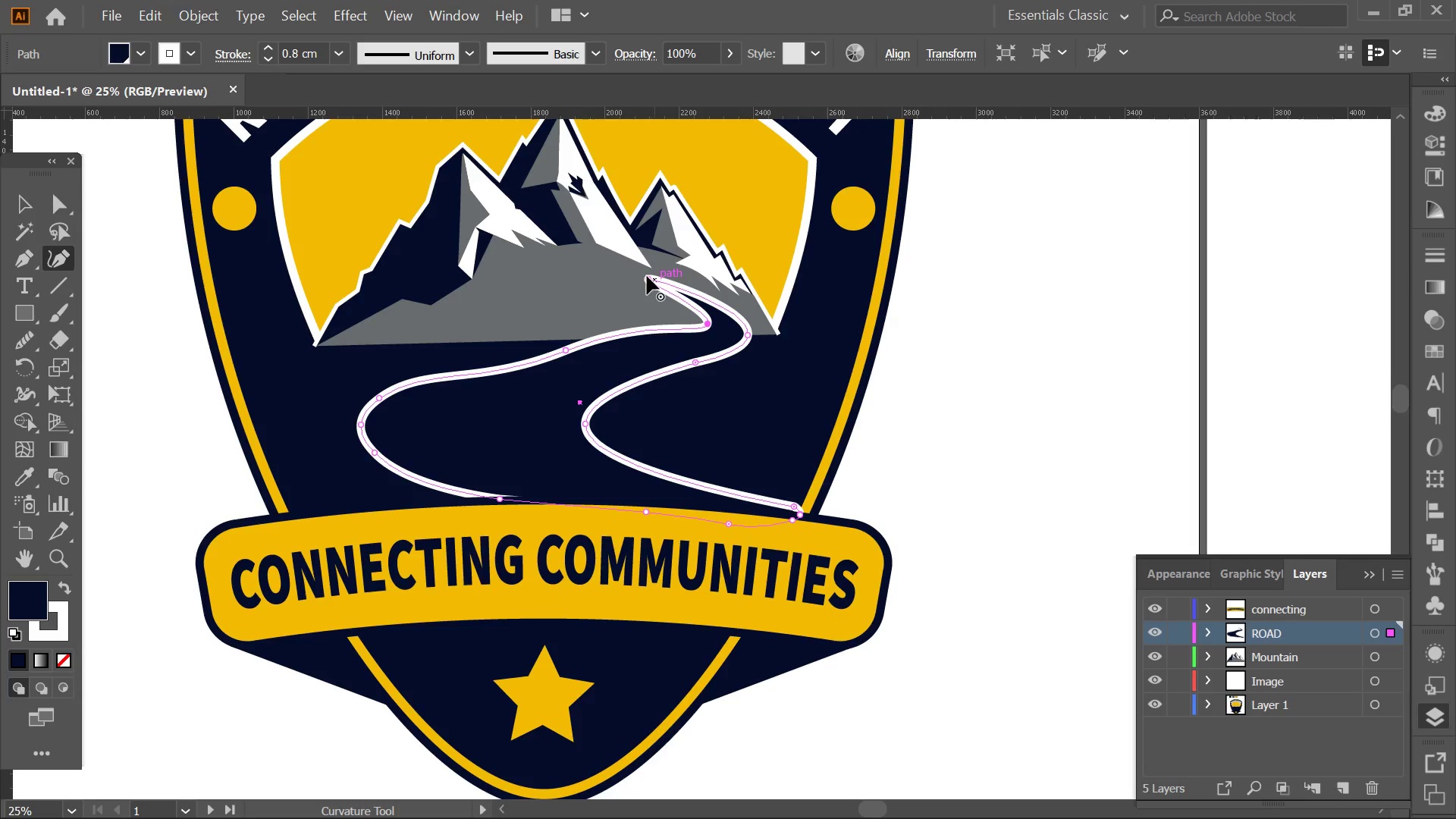 
left_click_drag(start_coordinate=[647, 276], to_coordinate=[556, 249])
 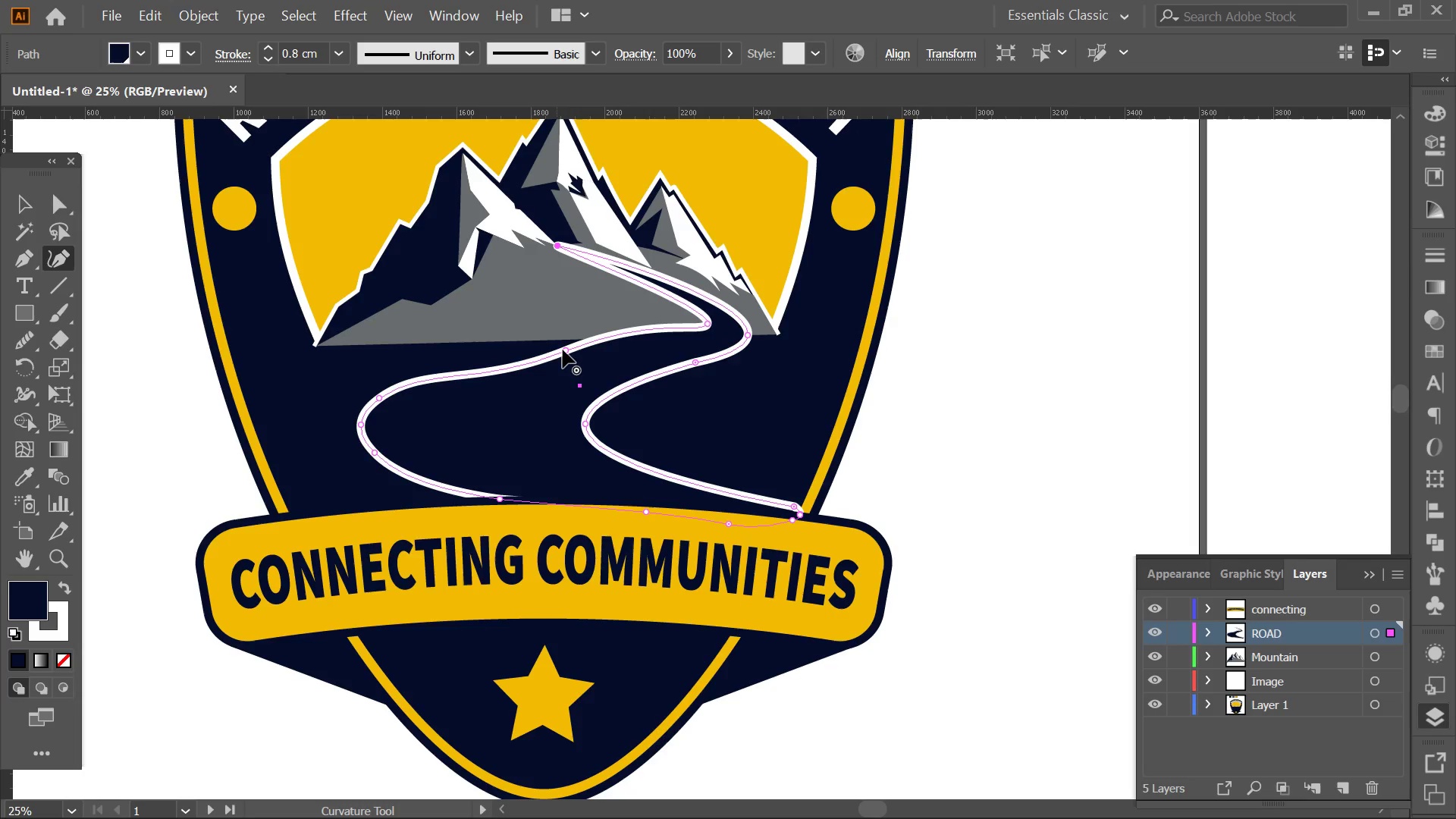 
double_click([563, 350])
 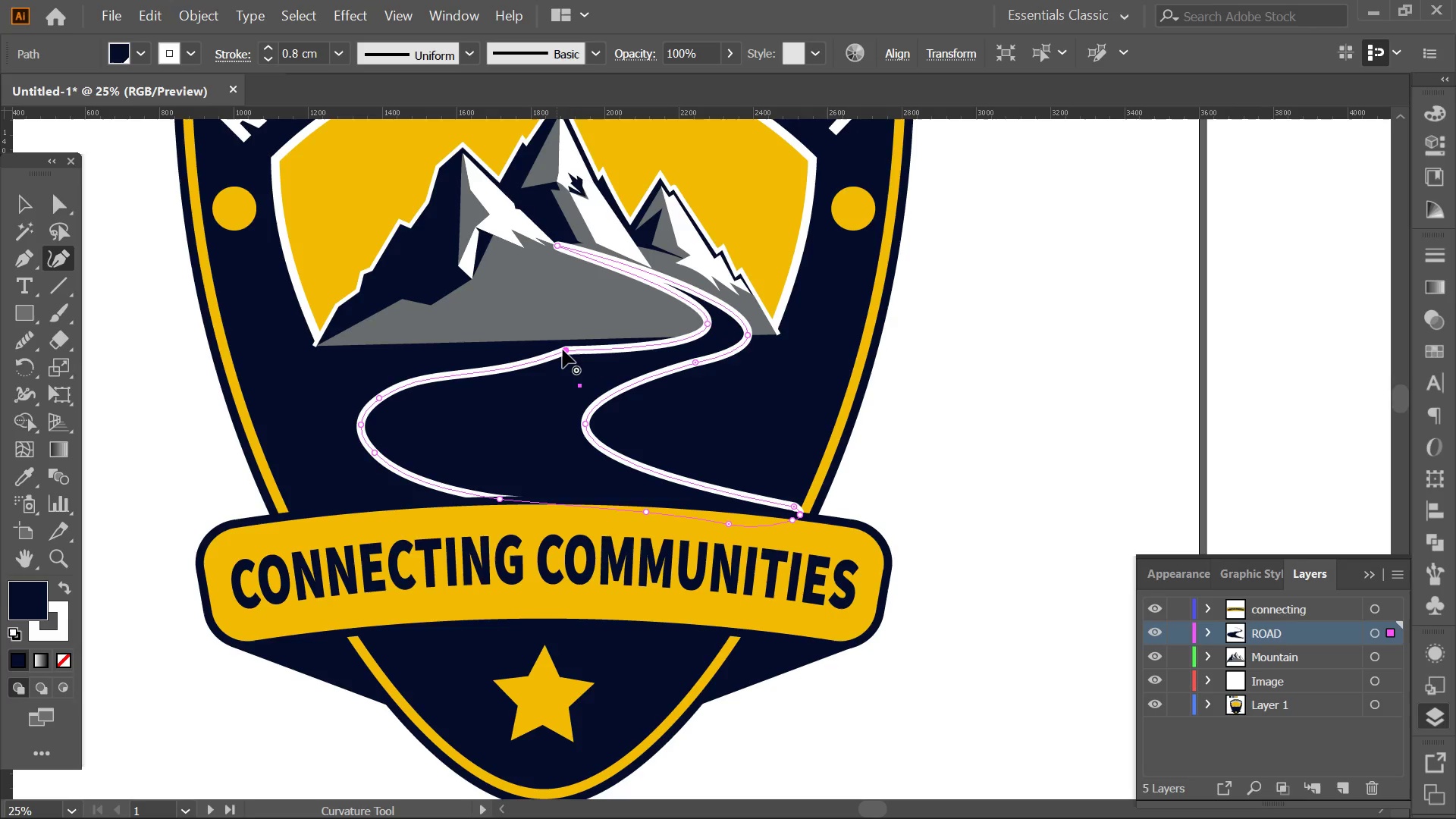 
double_click([563, 350])
 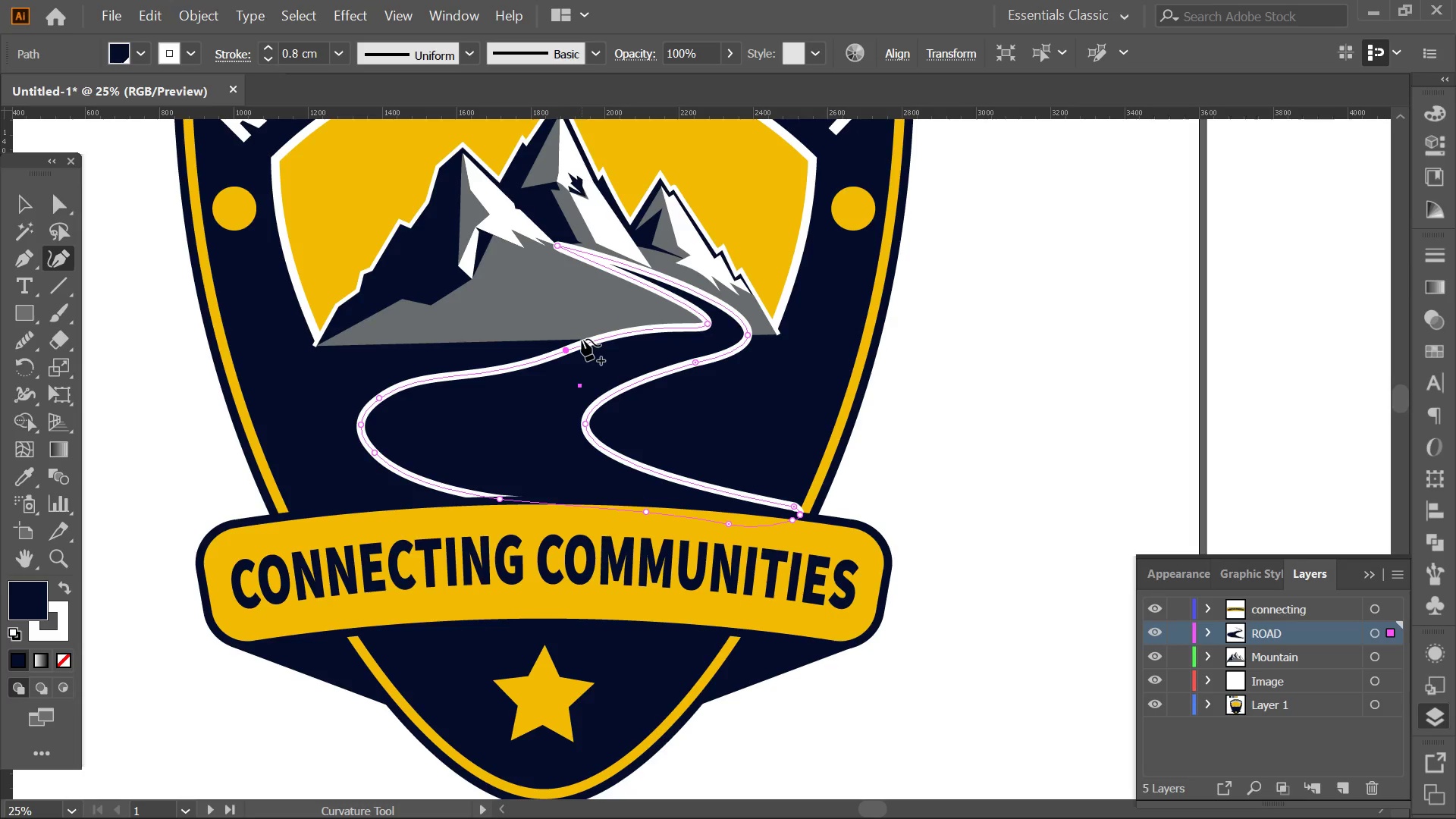 
left_click([566, 353])
 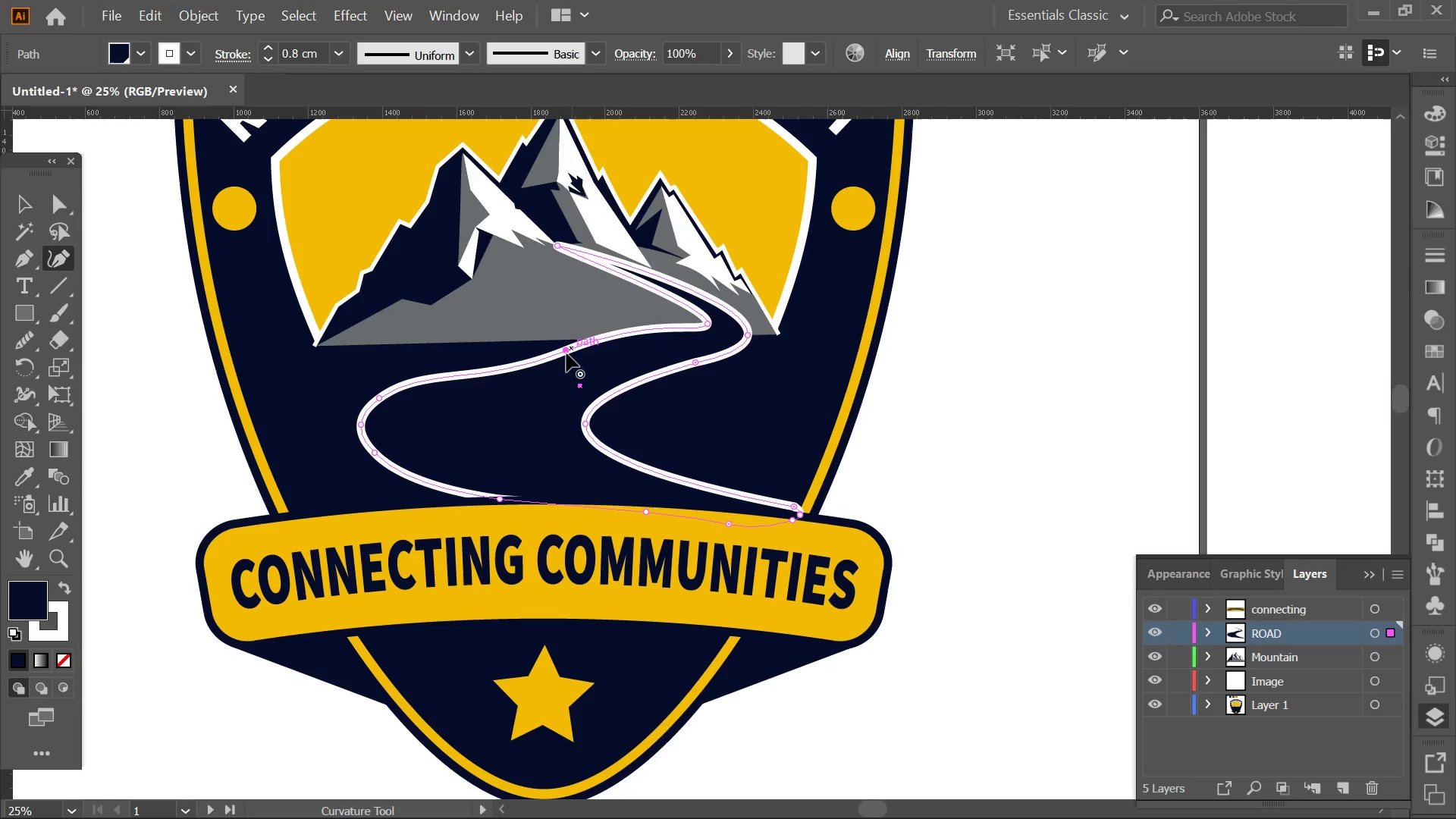 
key(Delete)
 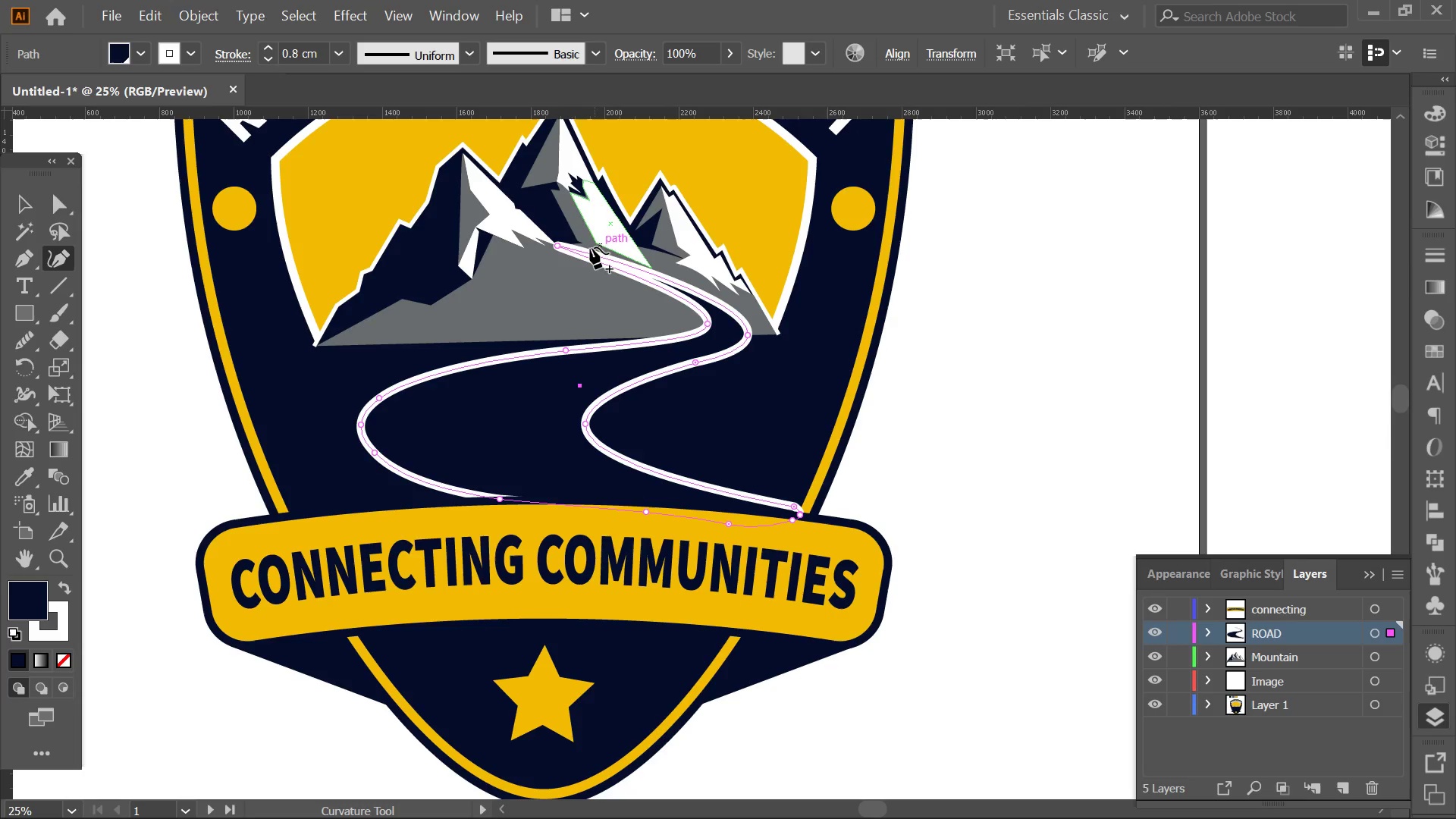 
double_click([557, 247])
 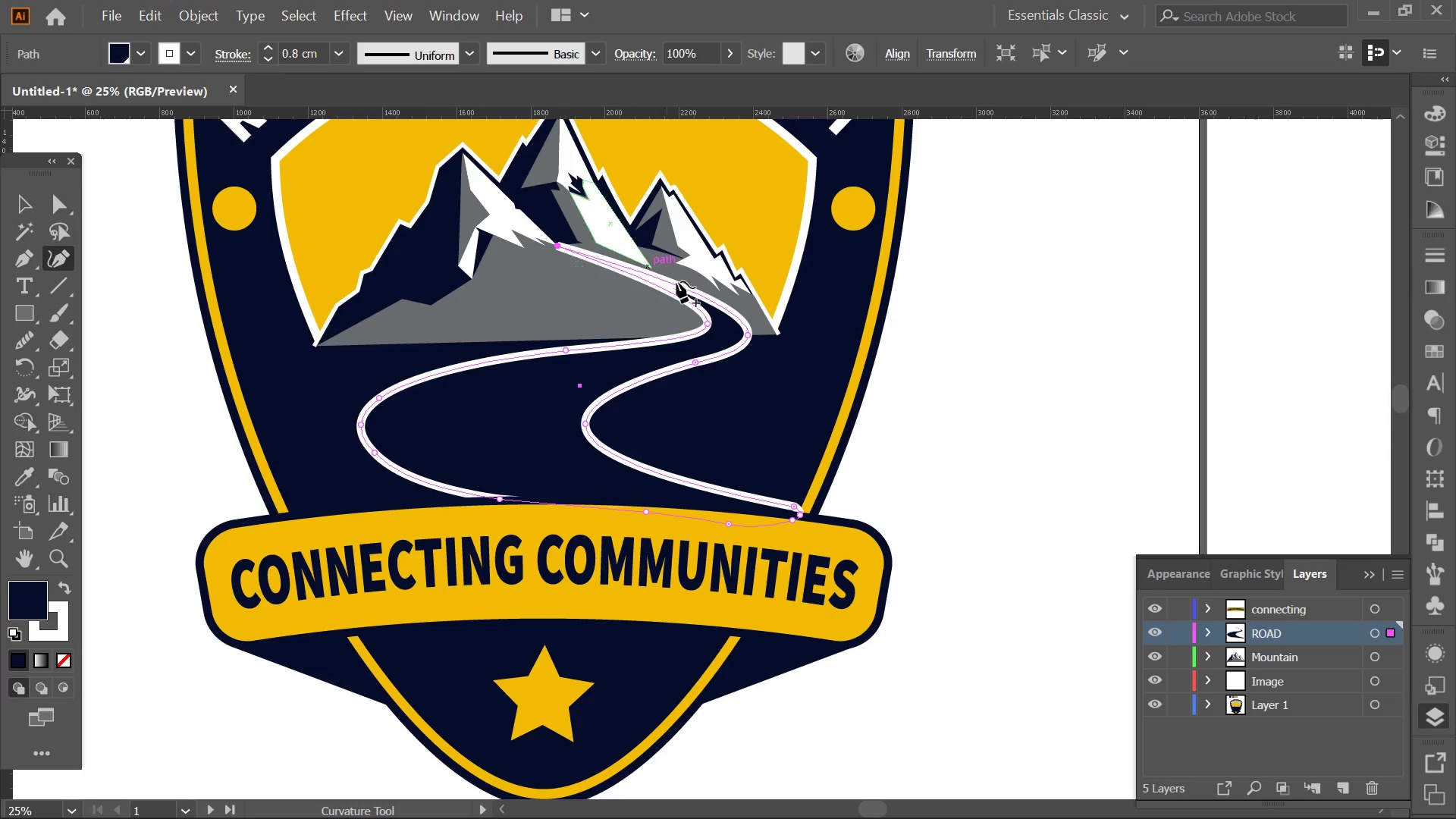 
hold_key(key=AltLeft, duration=0.31)
scroll: coordinate [933, 327], scroll_direction: down, amount: 2.0
 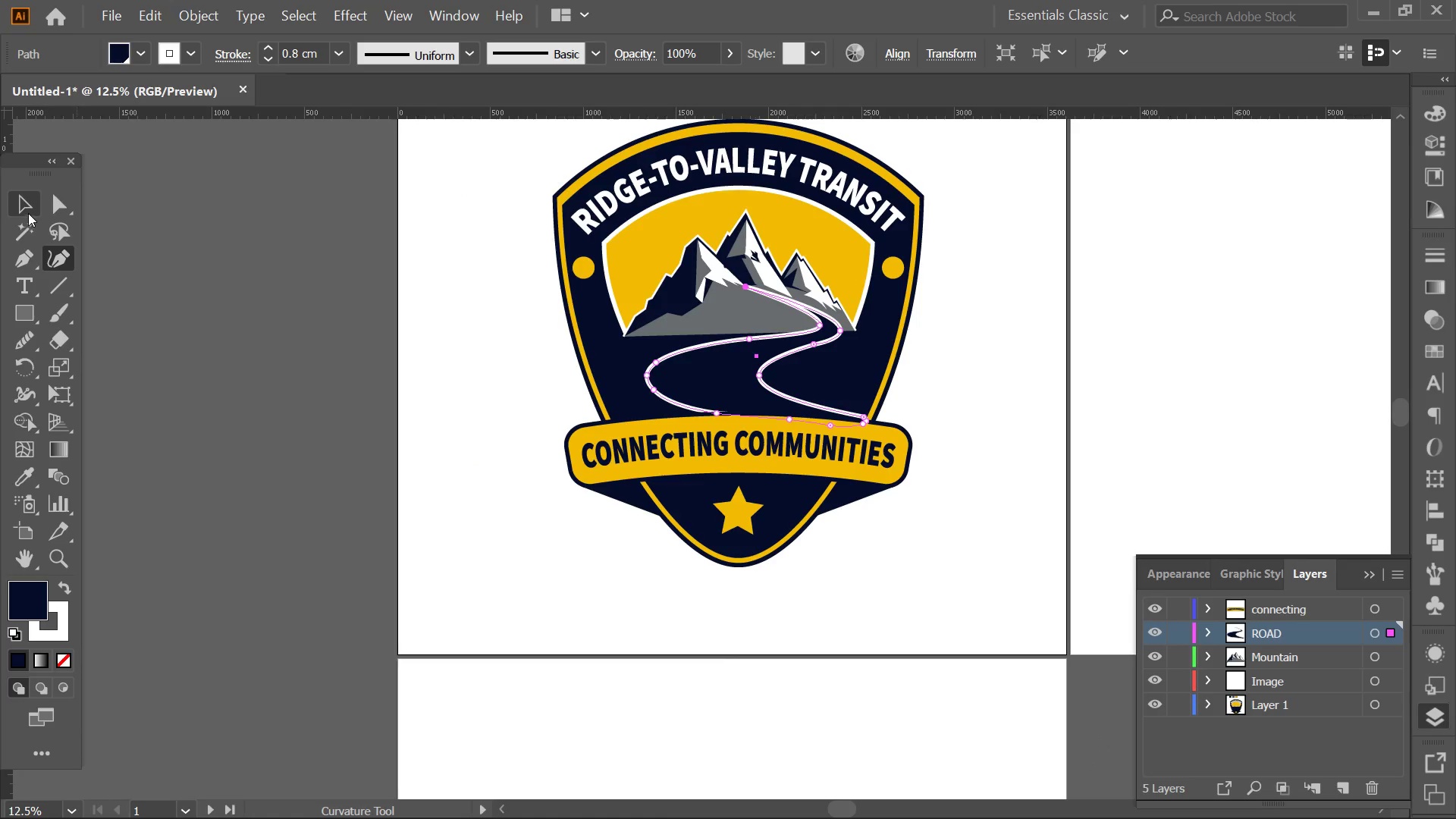 
hold_key(key=AltLeft, duration=0.39)
scroll: coordinate [758, 396], scroll_direction: up, amount: 2.0
 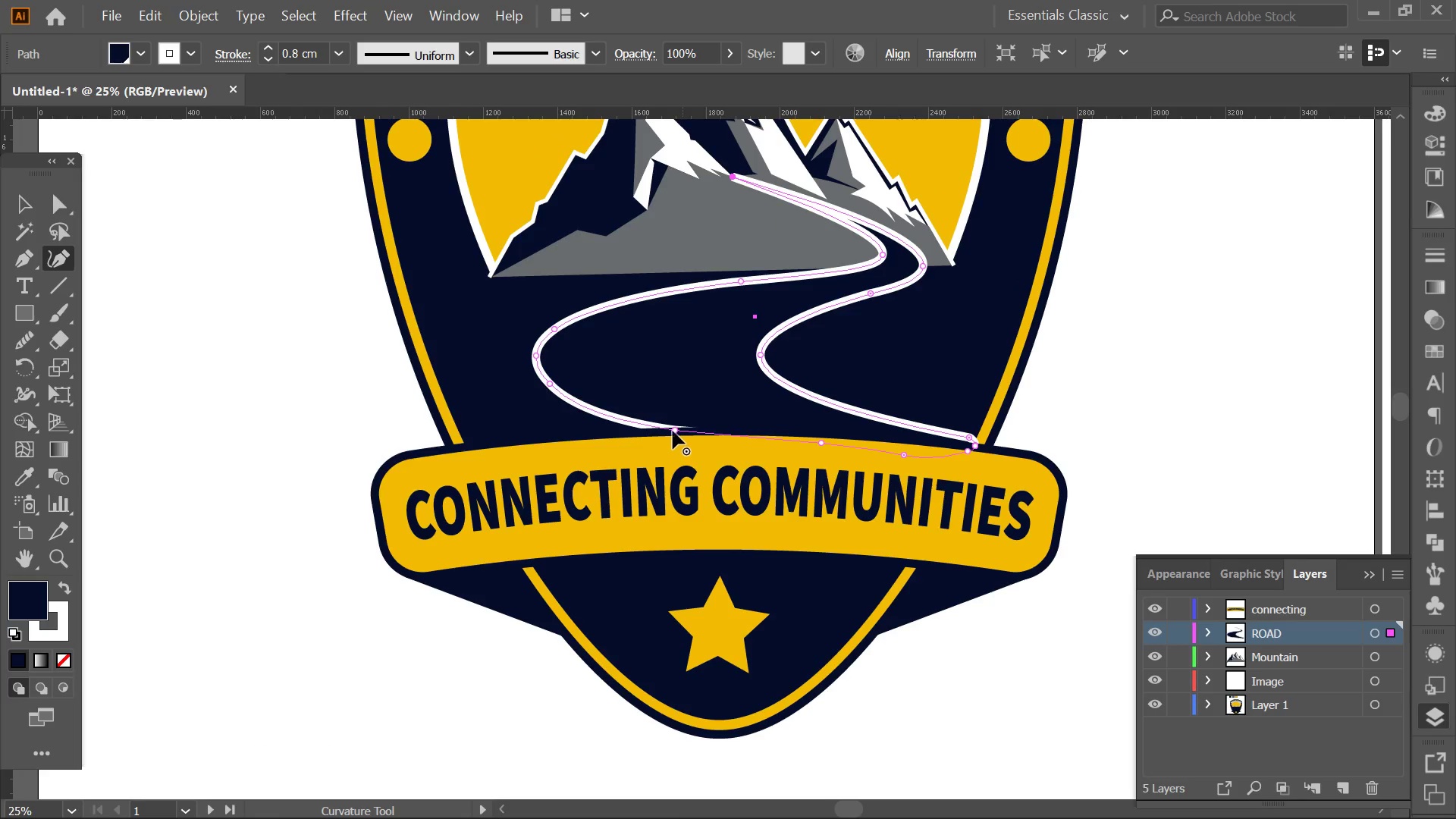 
left_click_drag(start_coordinate=[670, 428], to_coordinate=[658, 427])
 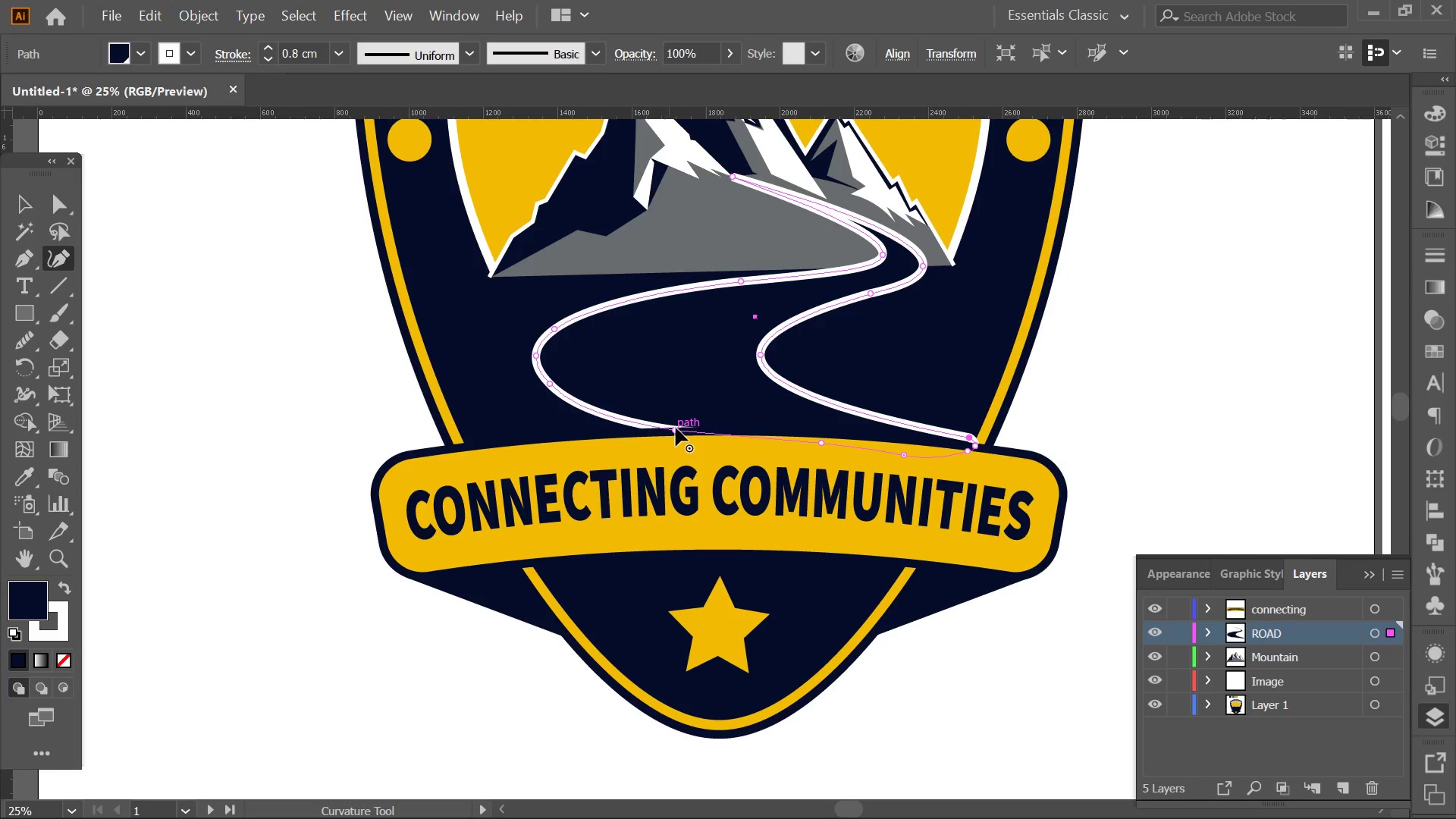 
hold_key(key=ShiftLeft, duration=0.58)
 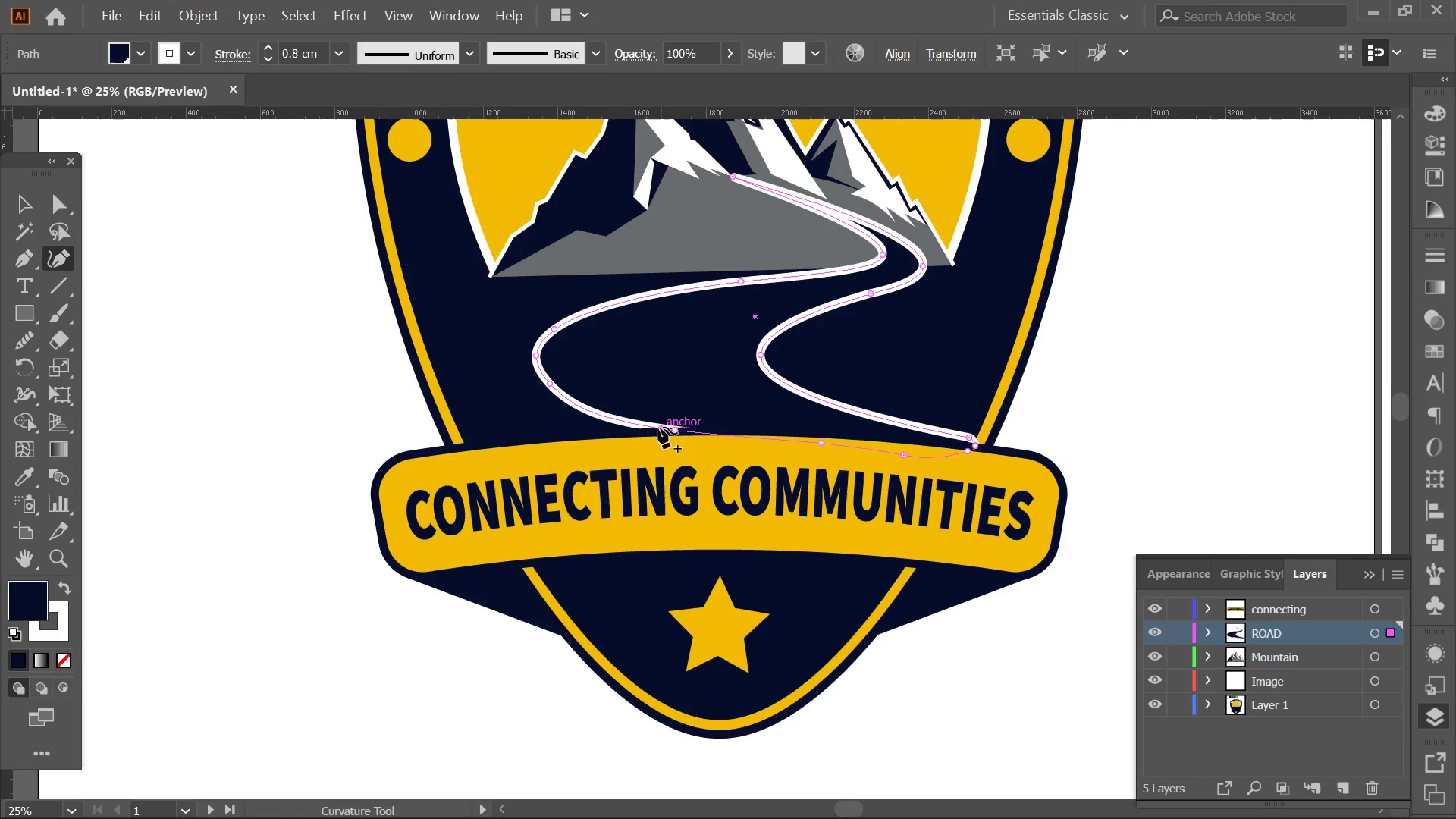 
key(Control+ControlLeft)
 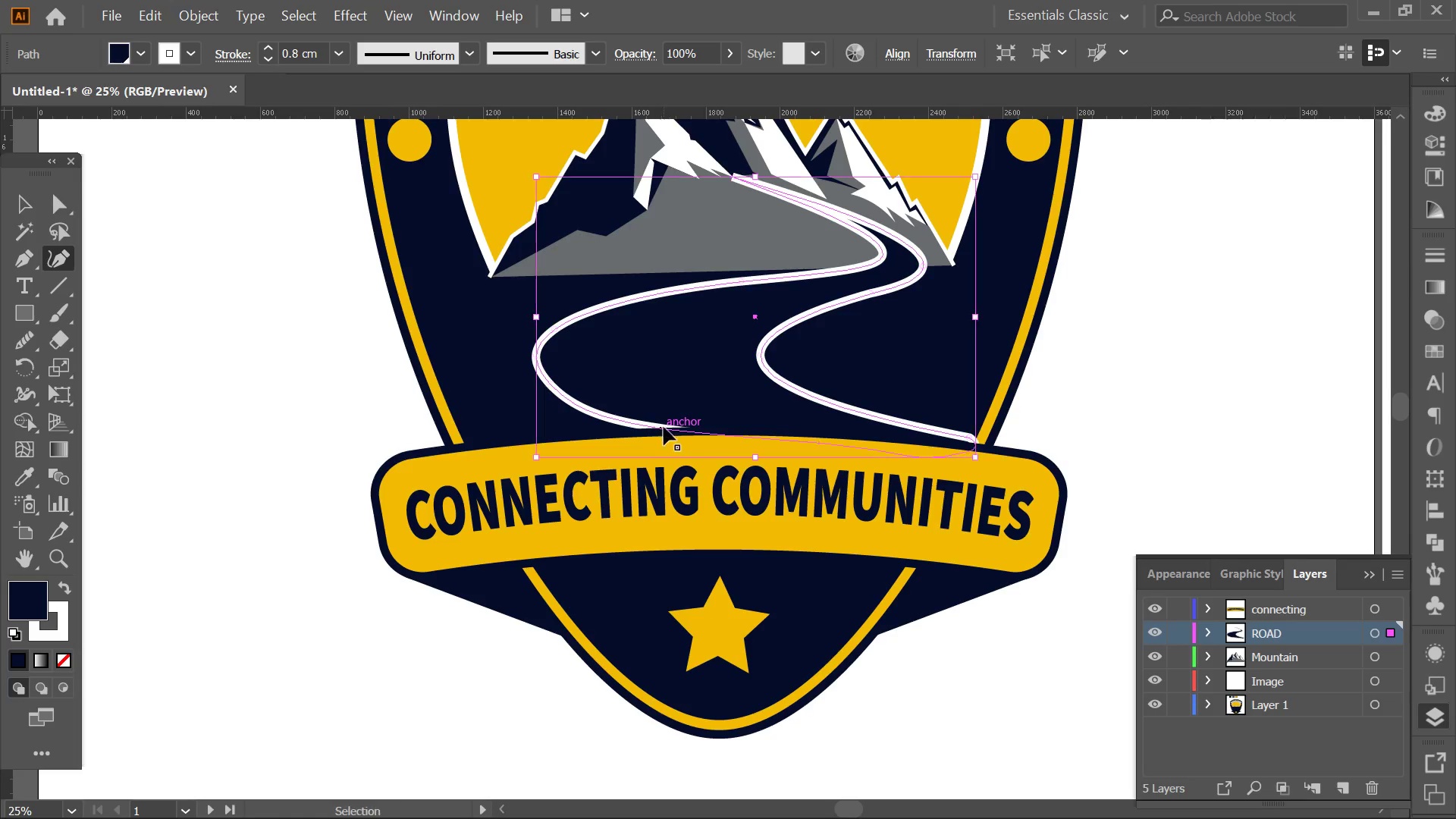 
key(Control+Z)
 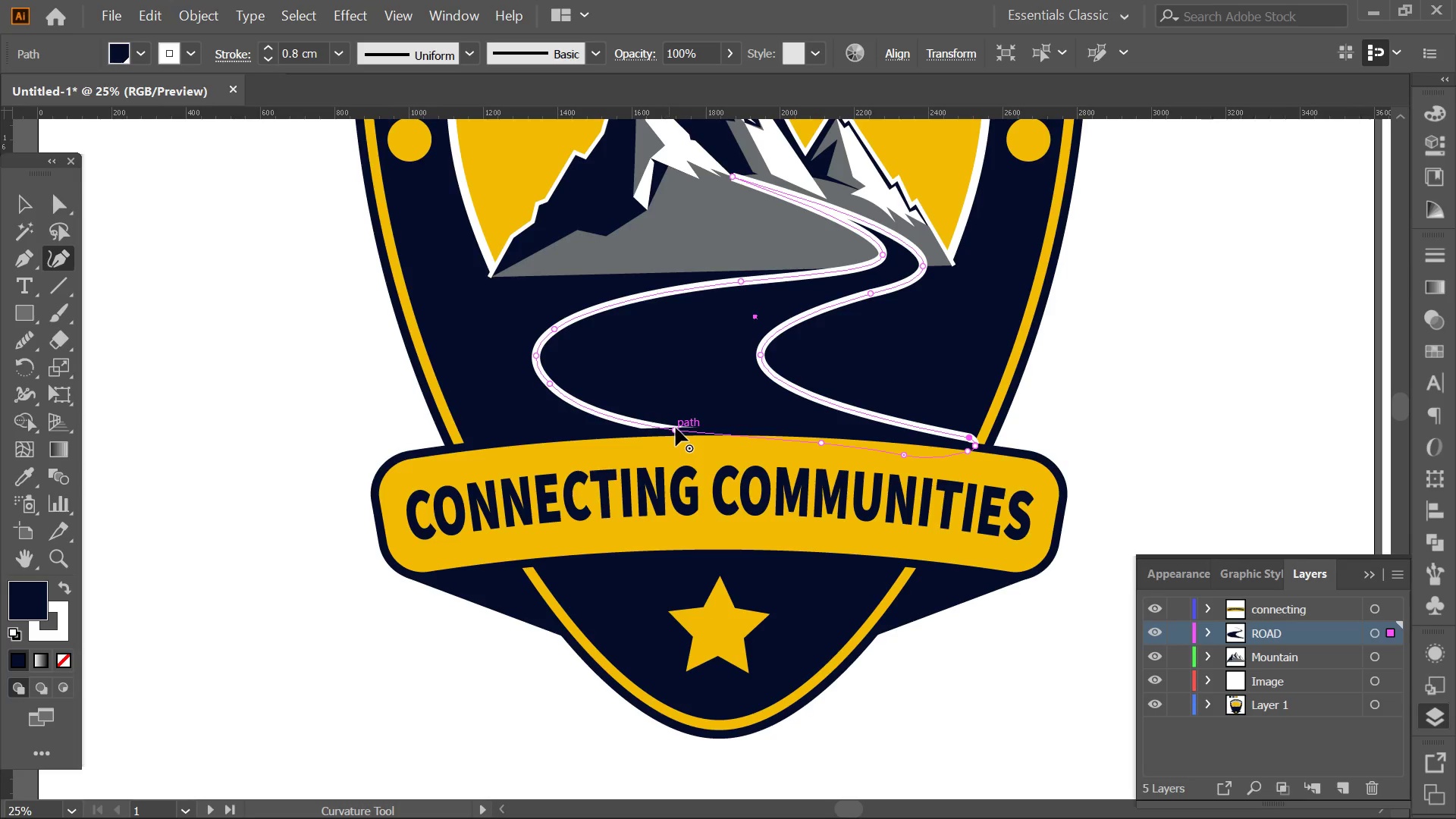 
left_click_drag(start_coordinate=[676, 428], to_coordinate=[635, 431])
 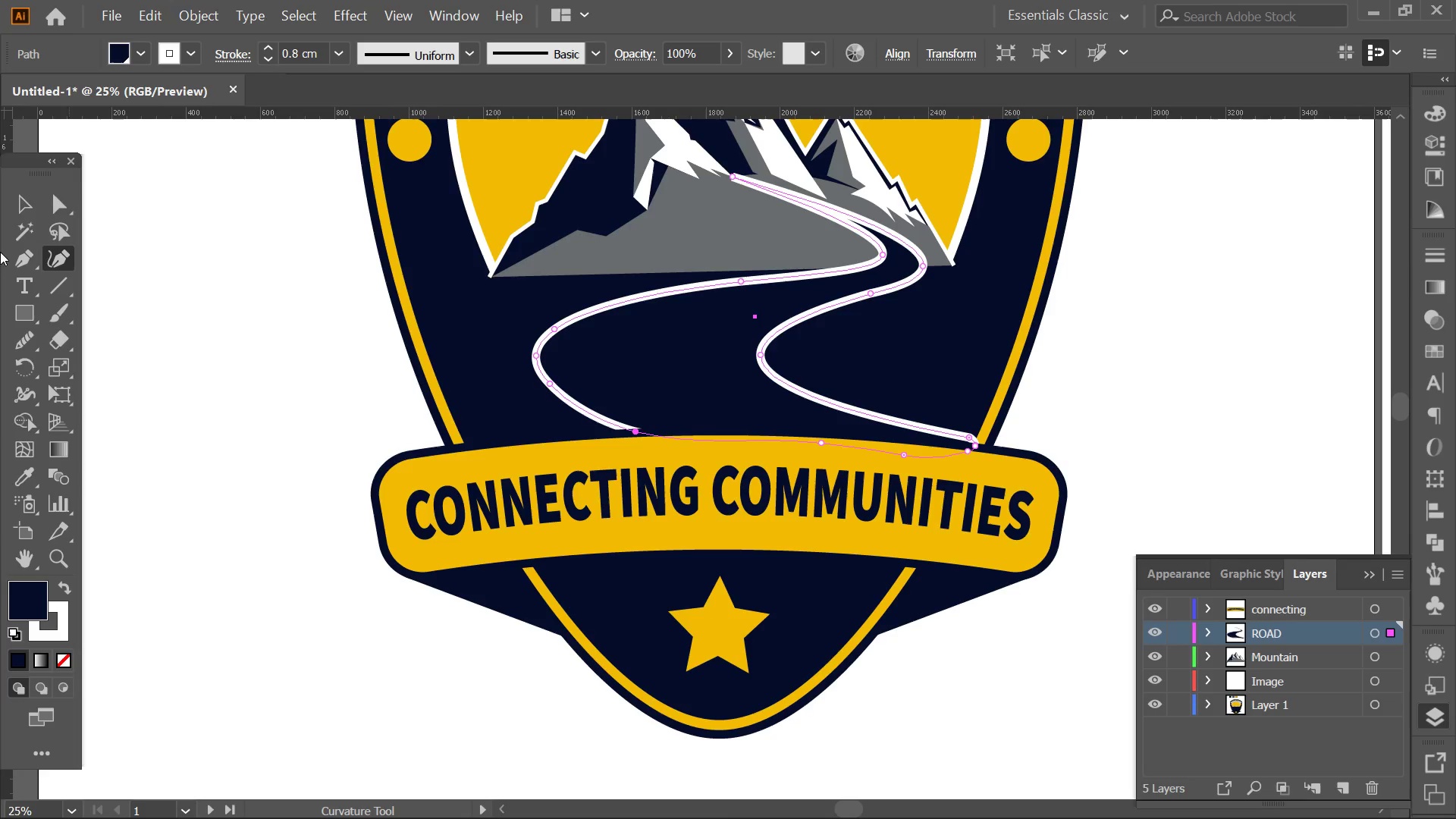 
hold_key(key=ShiftLeft, duration=0.94)
 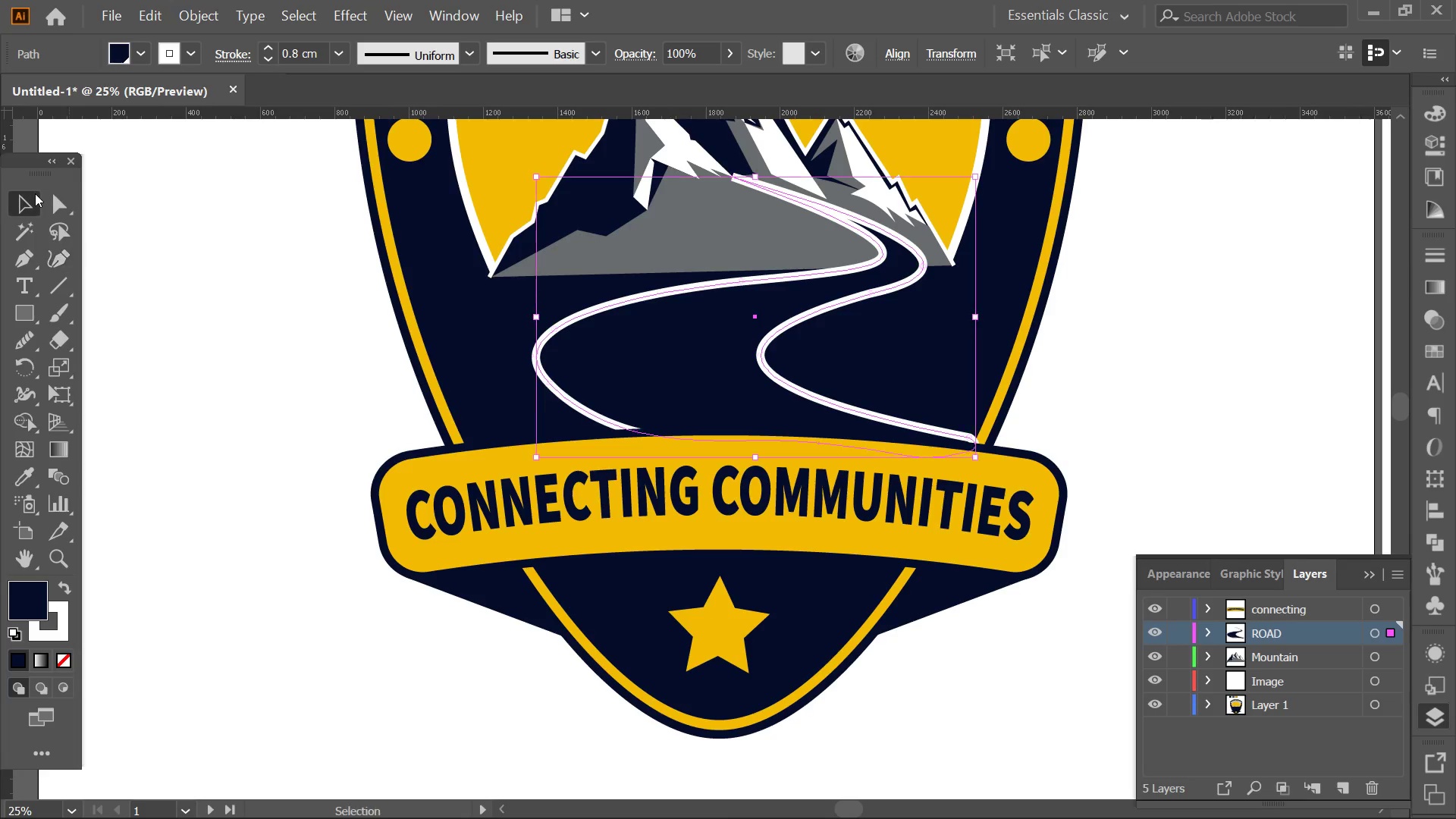 
double_click([274, 257])
 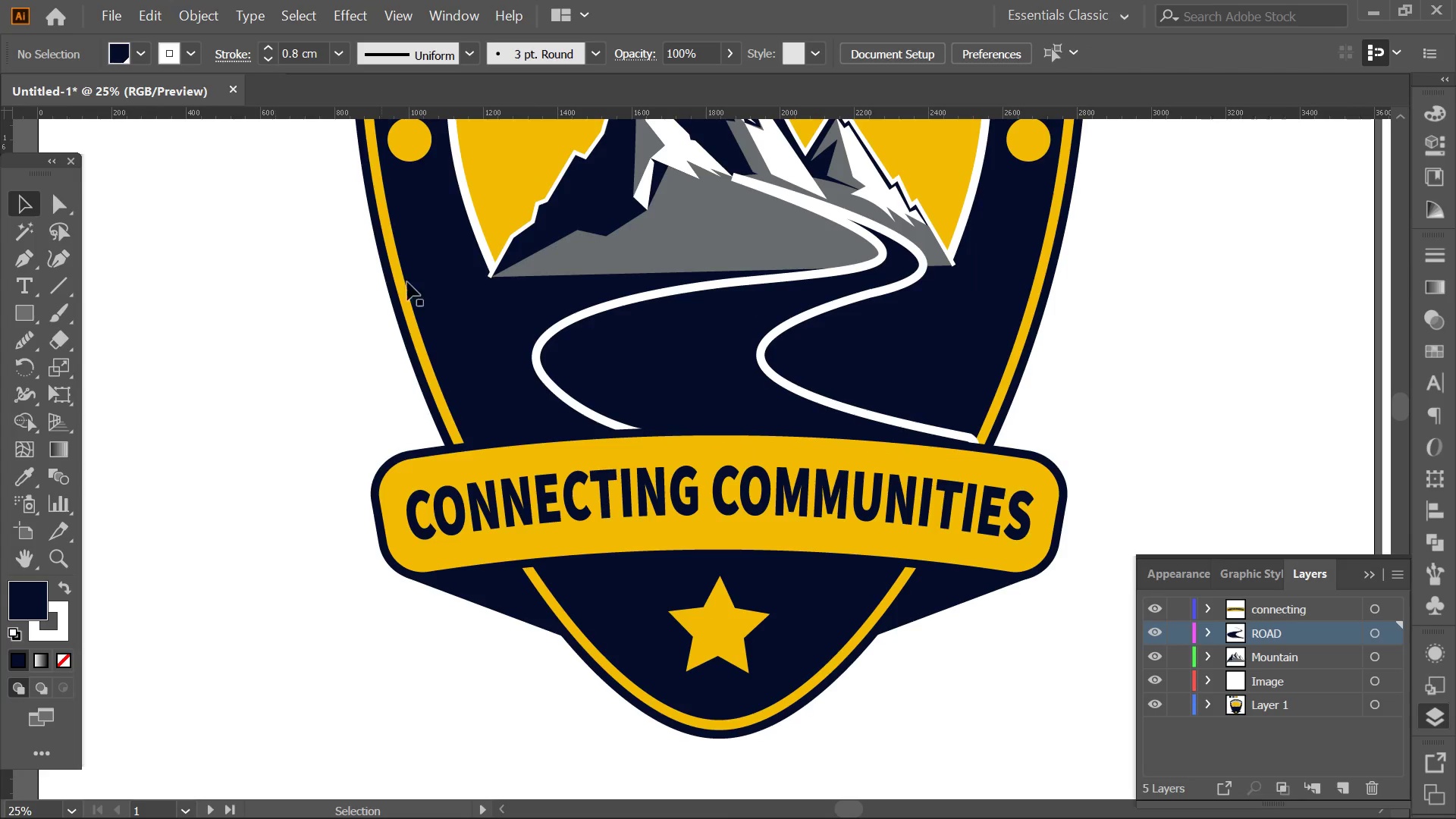 
hold_key(key=AltLeft, duration=0.31)
 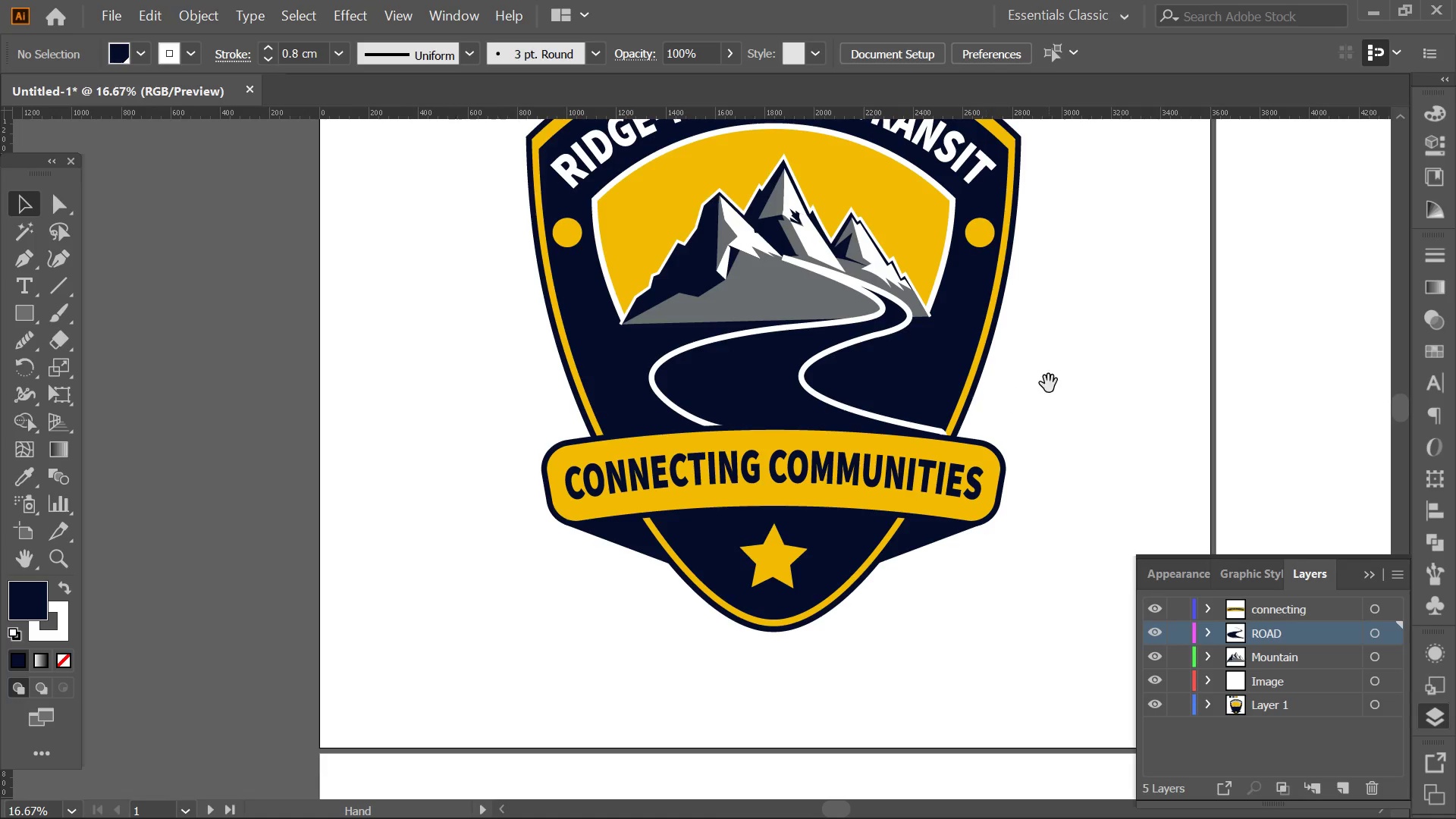 
hold_key(key=Space, duration=0.66)
 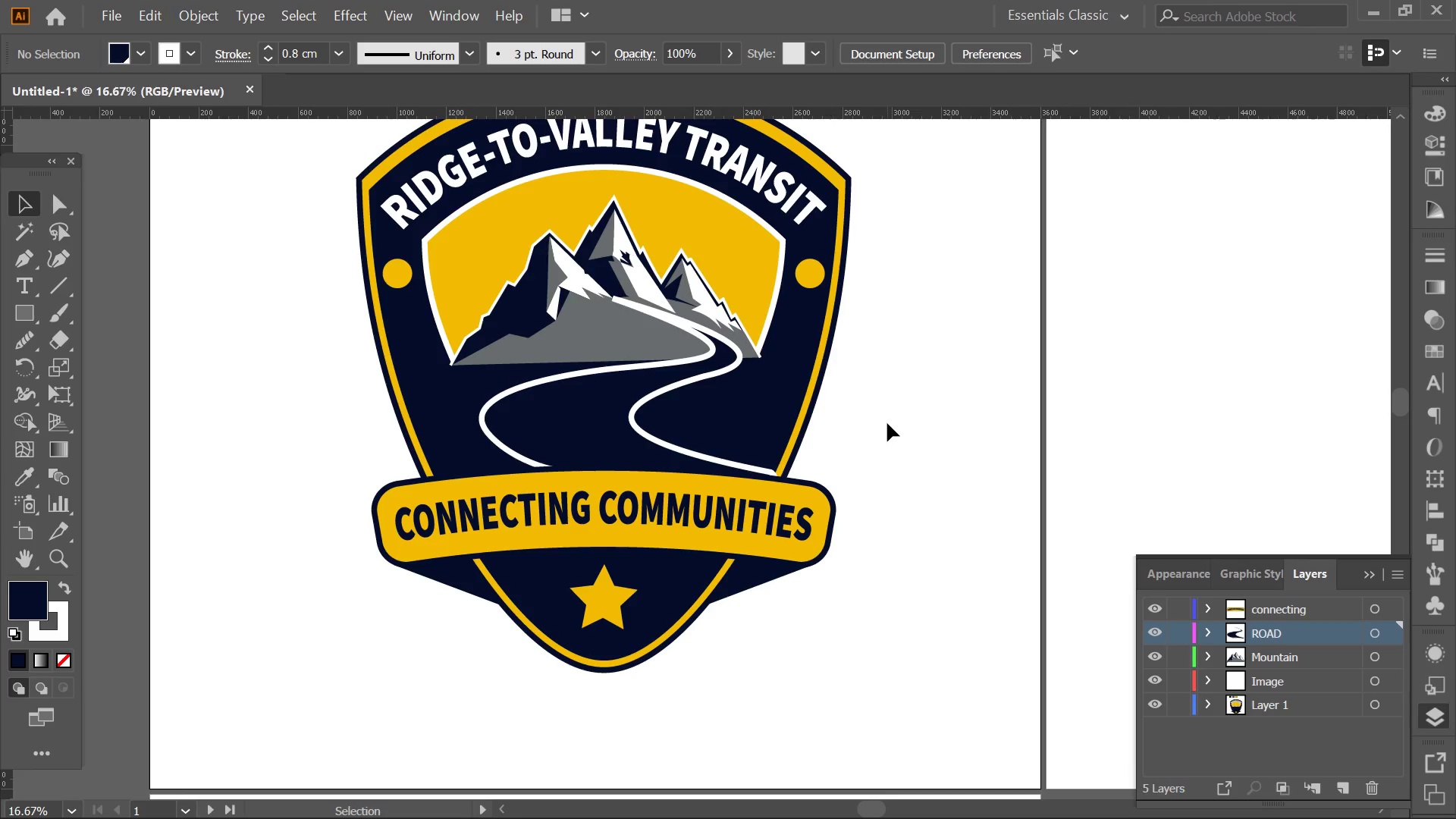 
scroll: coordinate [883, 419], scroll_direction: down, amount: 1.0
 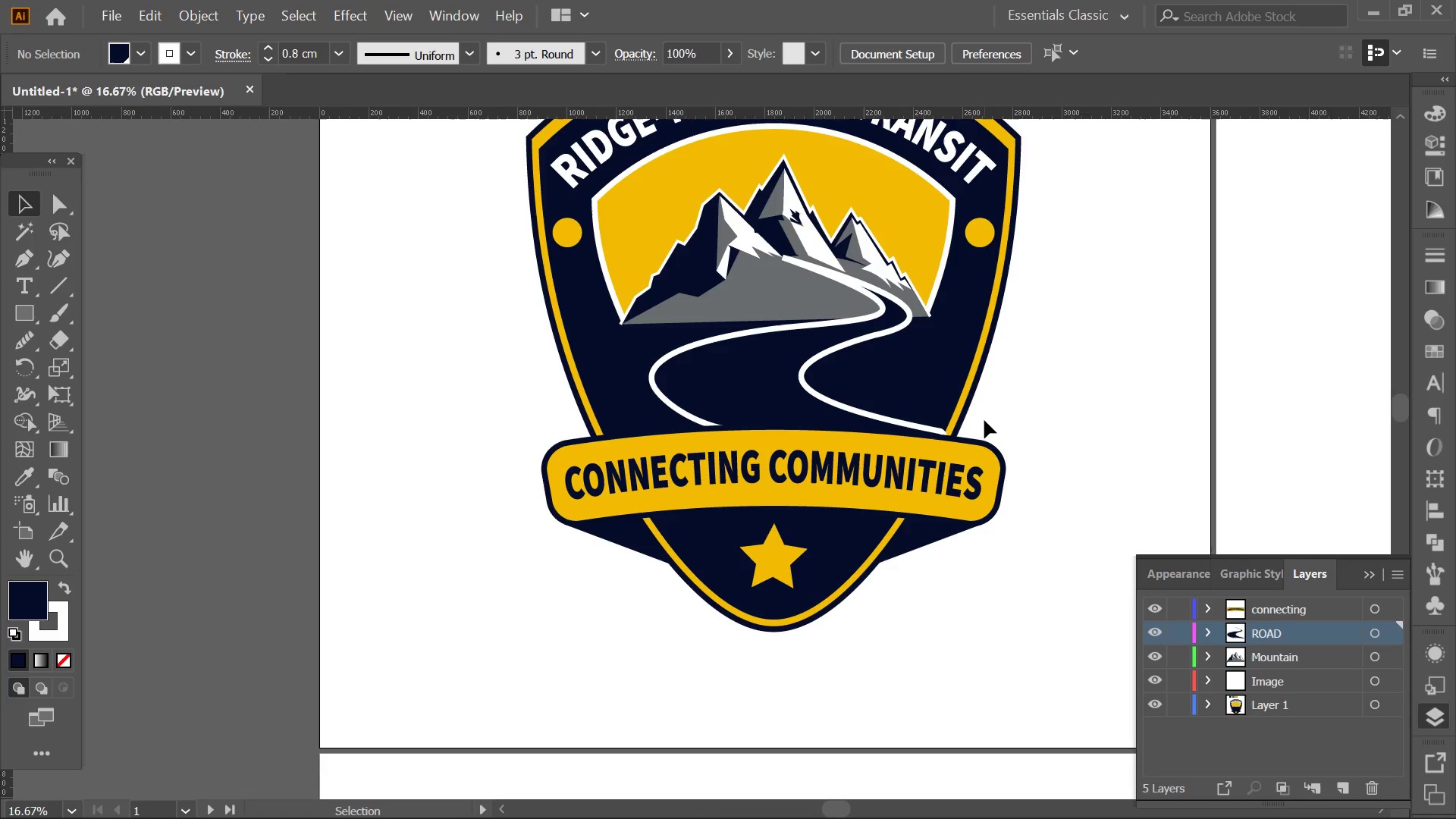 
left_click_drag(start_coordinate=[1049, 384], to_coordinate=[887, 423])
 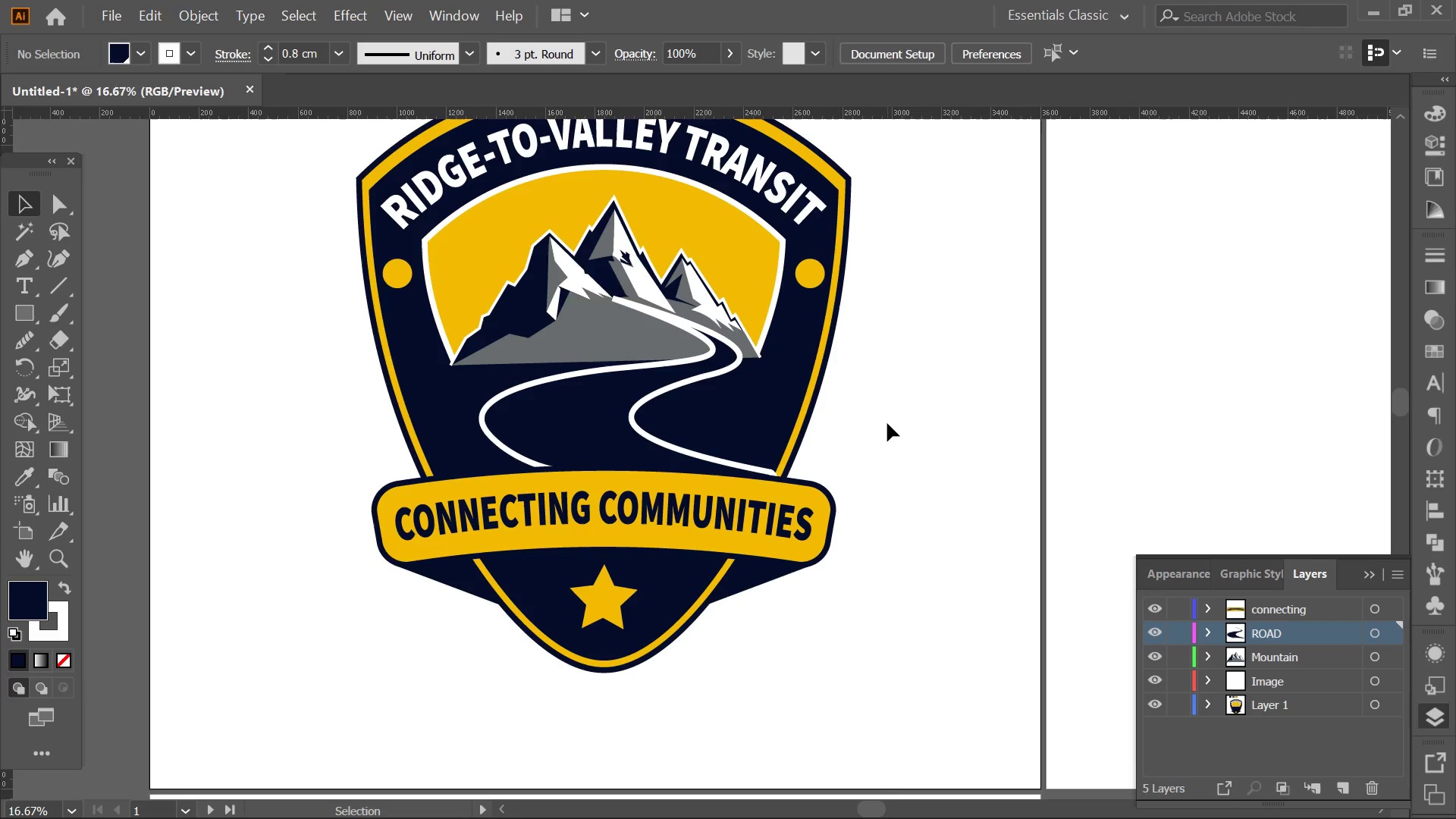 
key(Alt+Tab)
 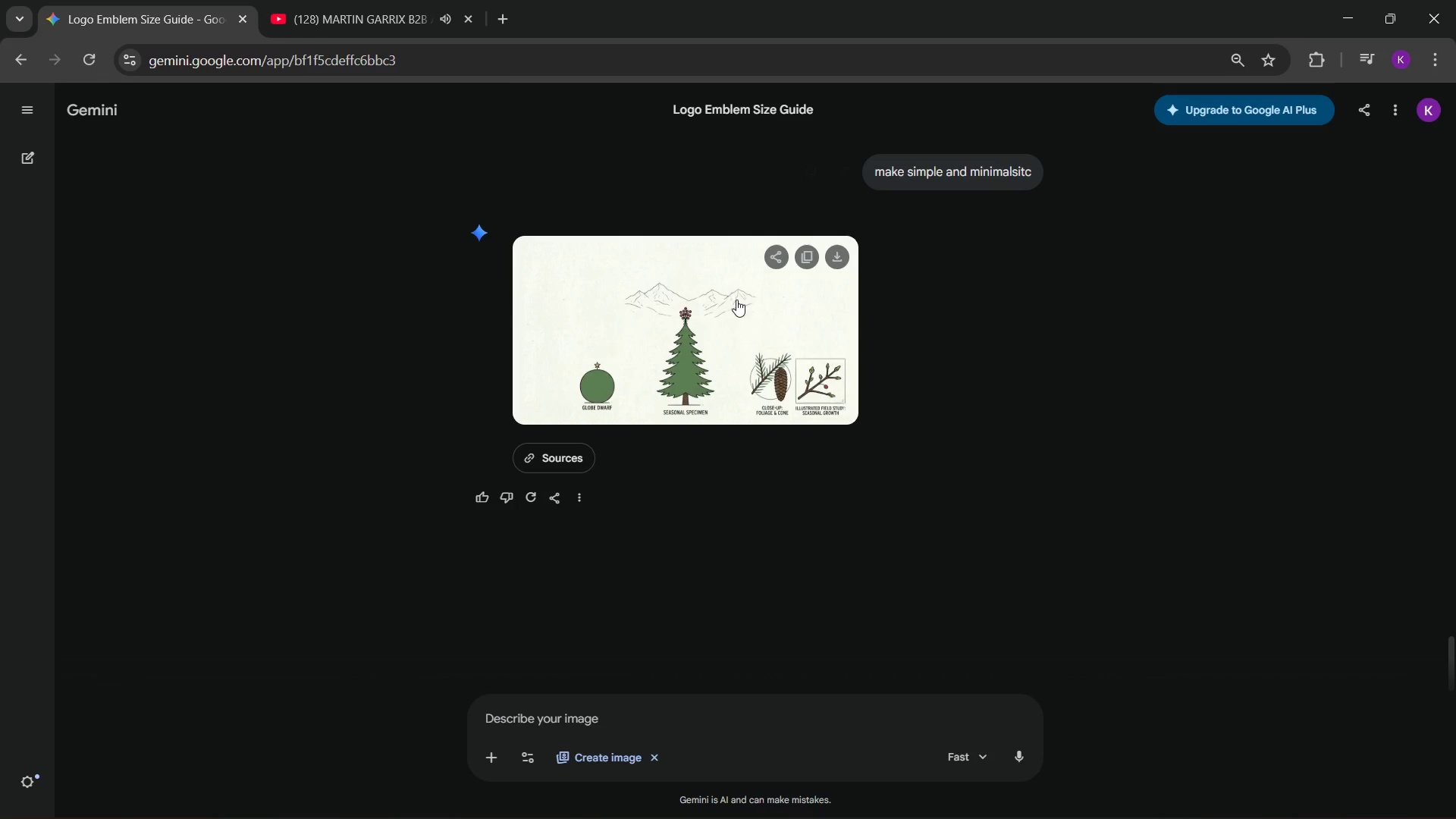 
right_click([603, 322])
 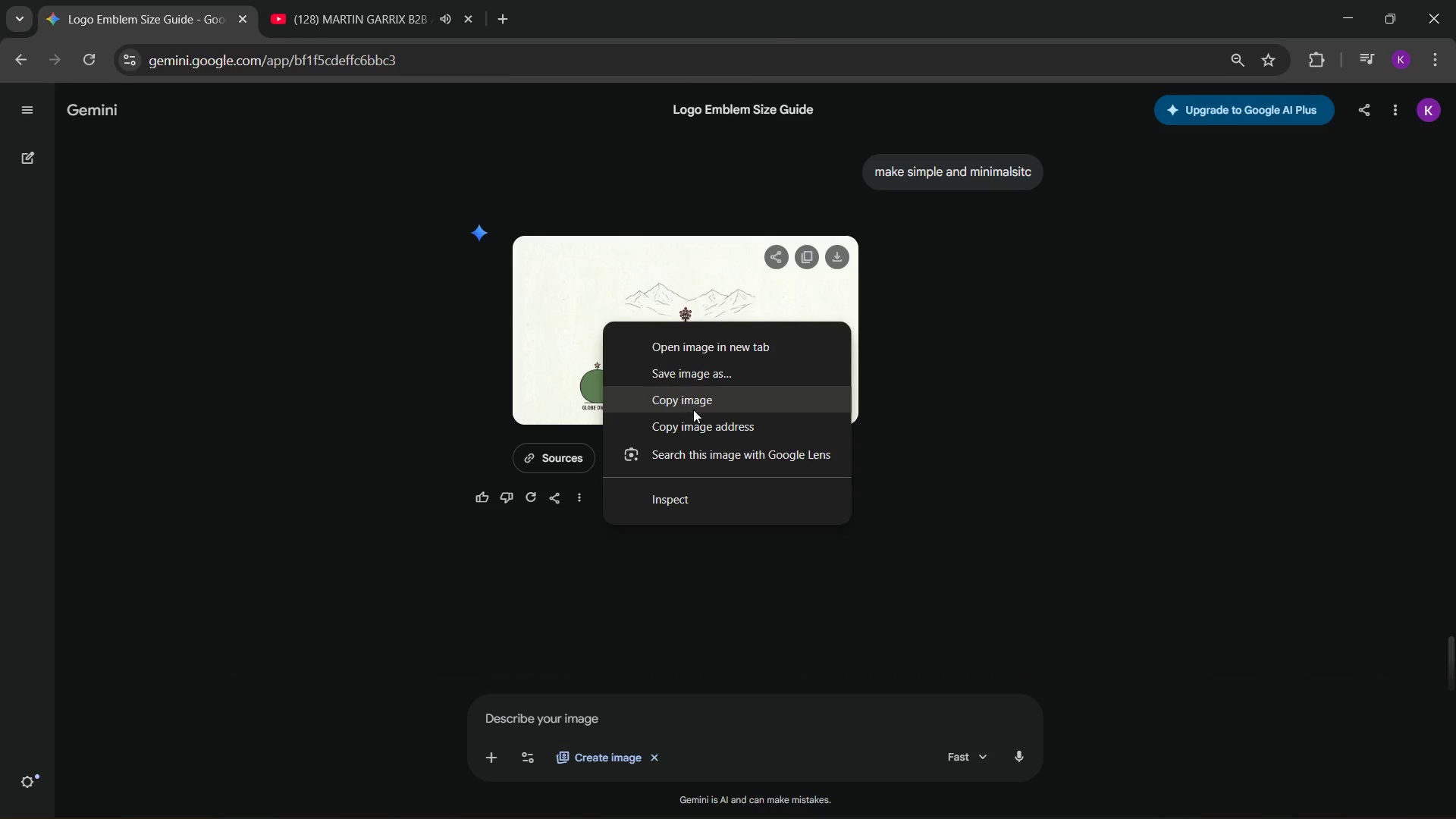 
key(Alt+AltLeft)
 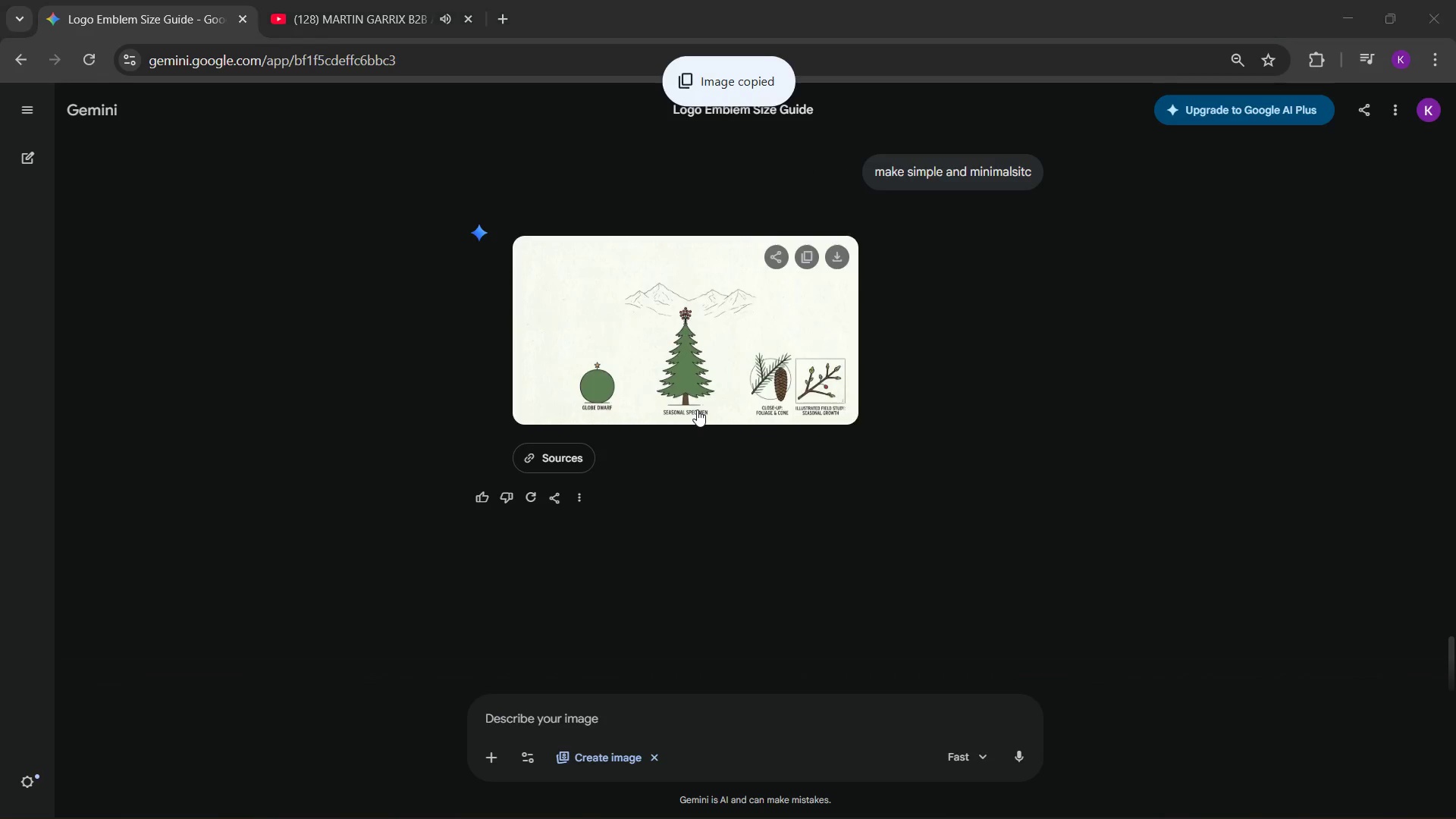 
key(Alt+Tab)
 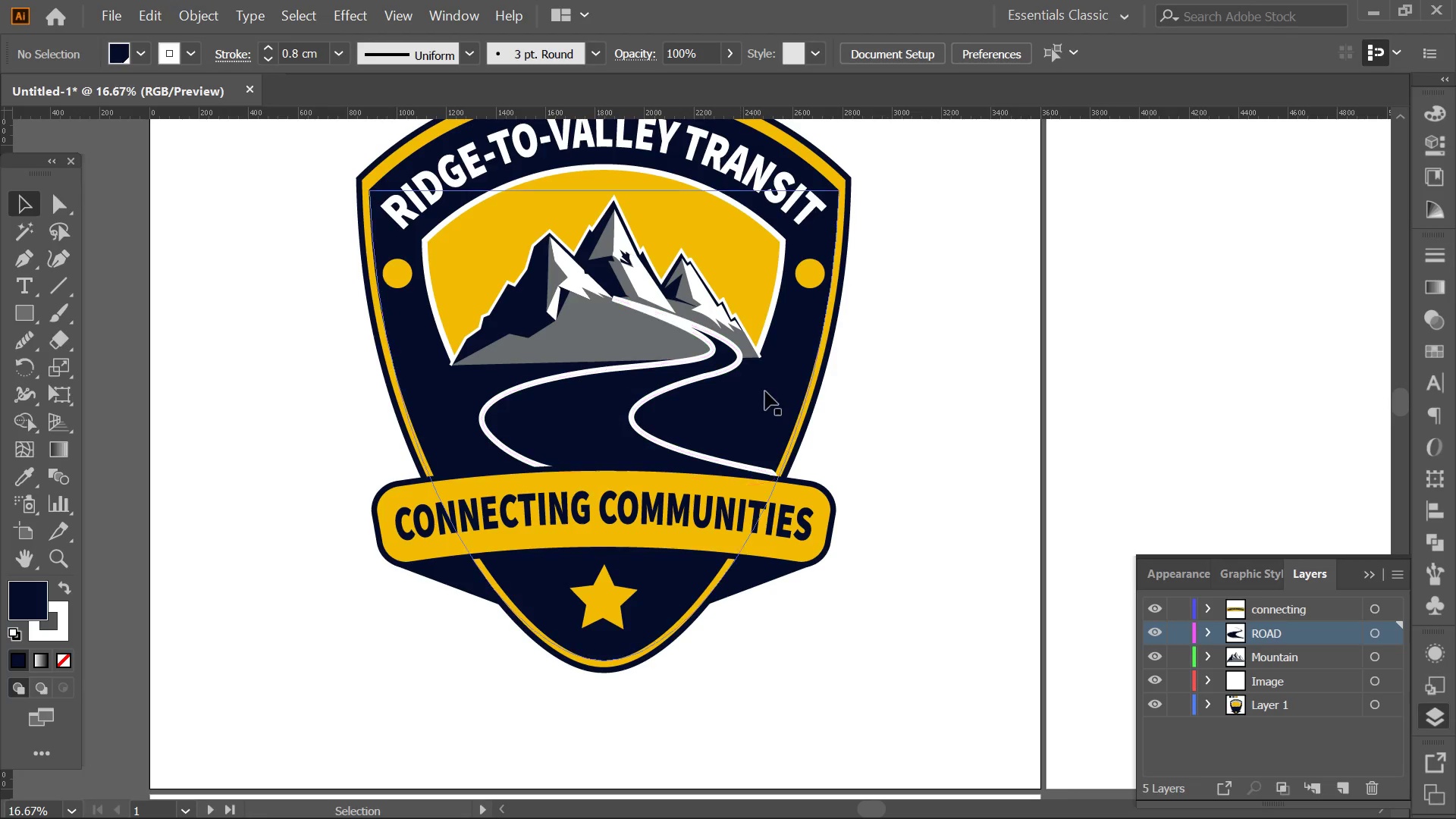 
hold_key(key=AltLeft, duration=0.34)
 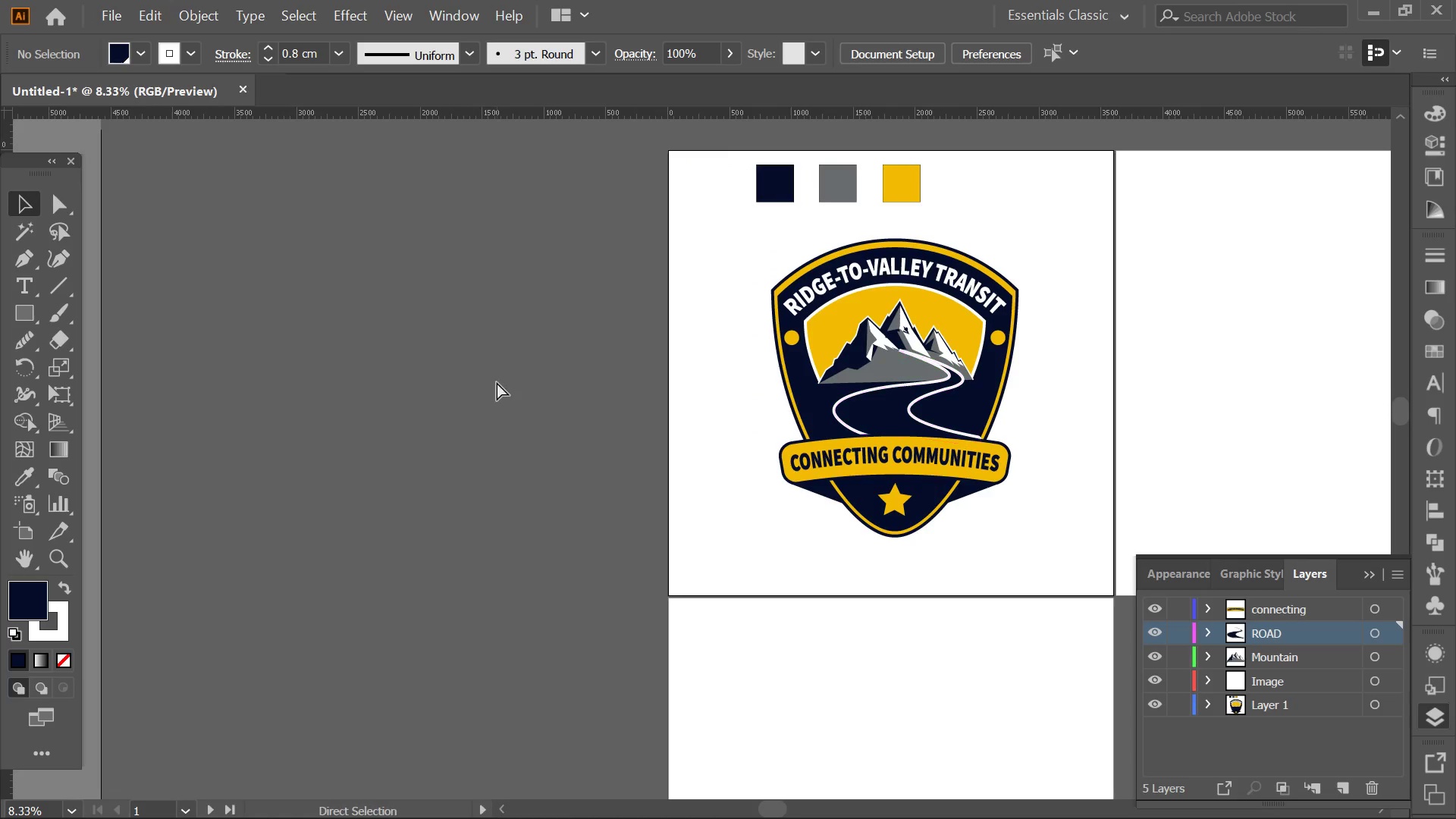 
hold_key(key=Space, duration=0.36)
 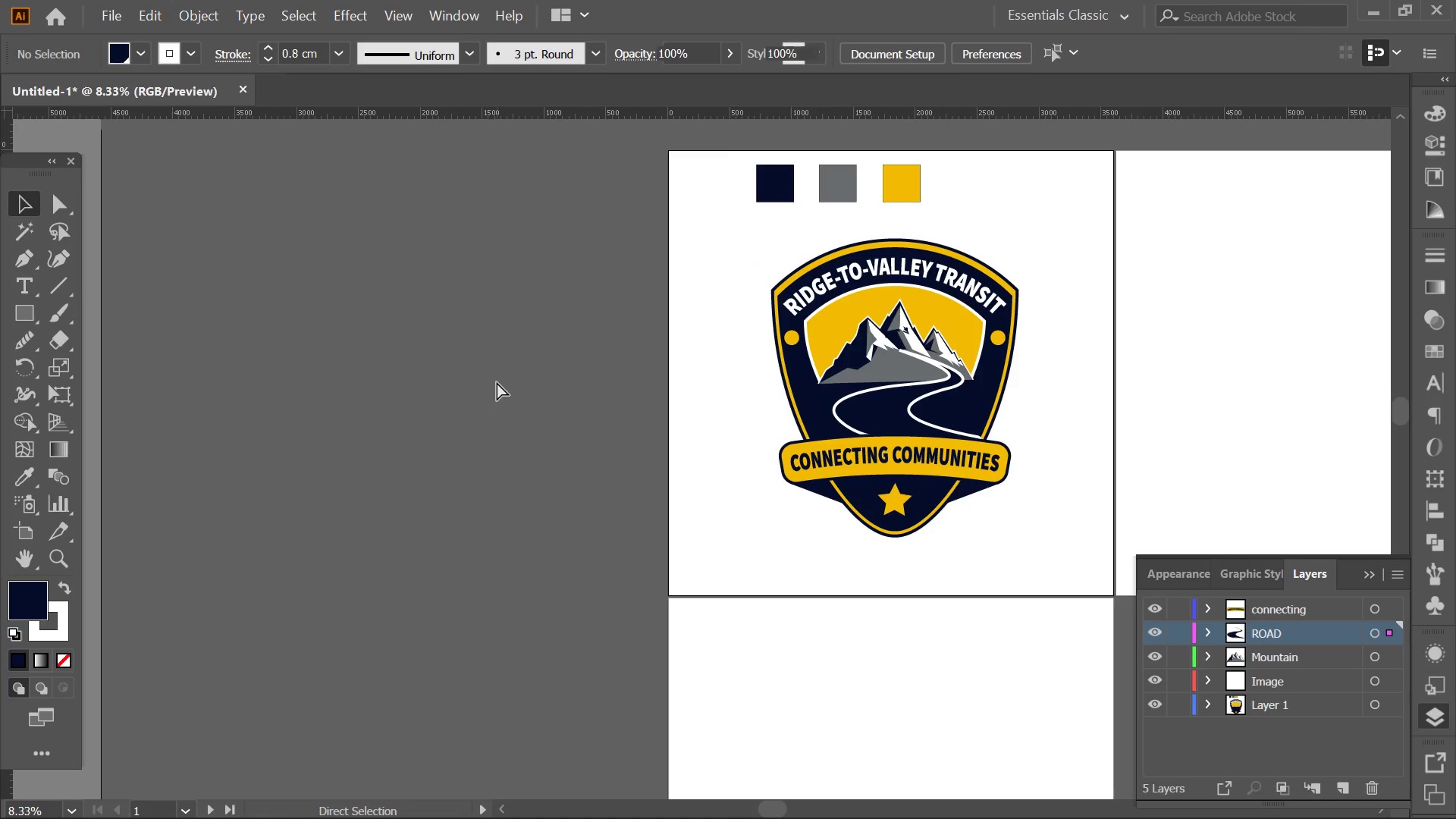 
left_click_drag(start_coordinate=[300, 359], to_coordinate=[497, 382])
 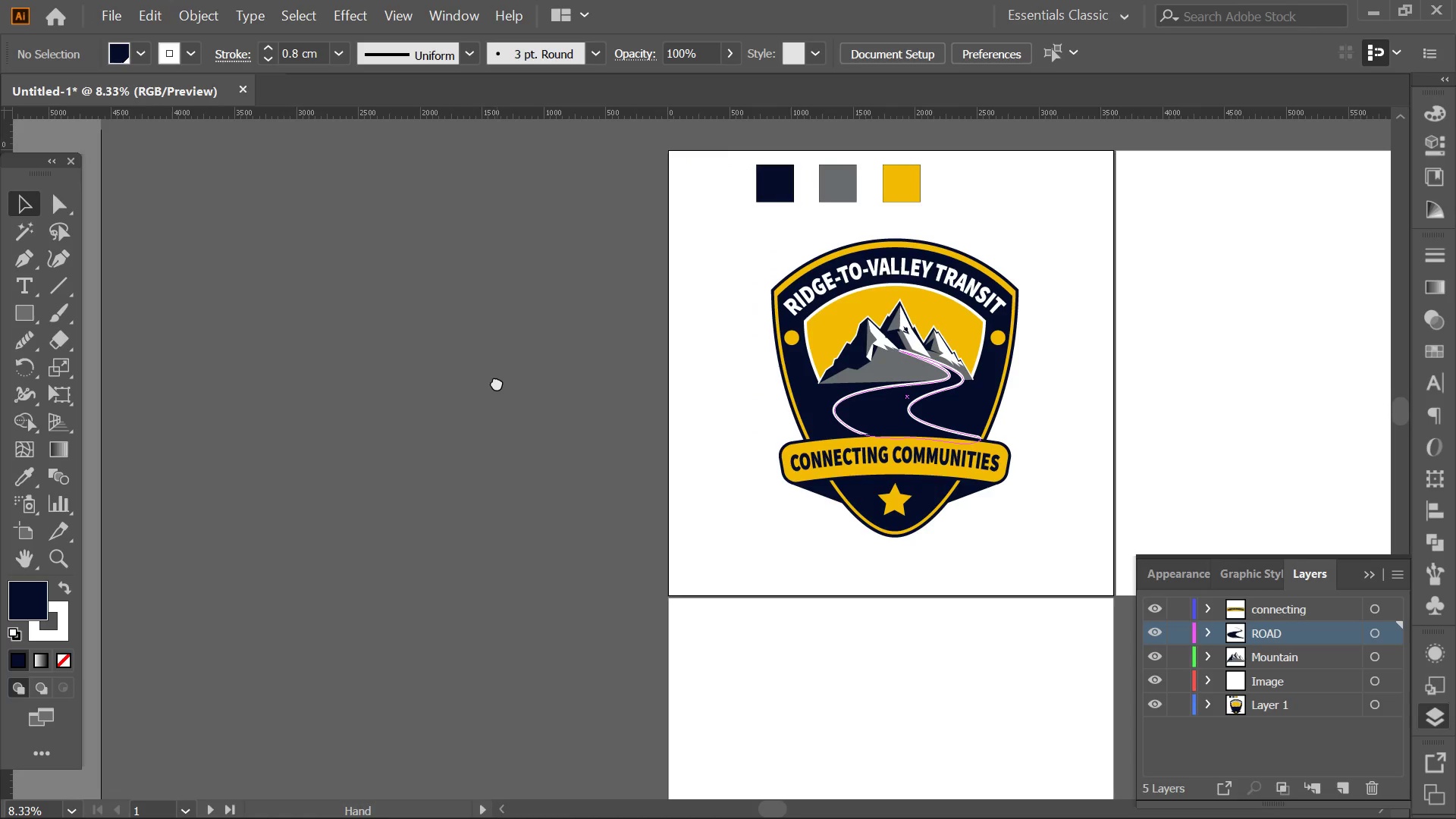 
scroll: coordinate [792, 354], scroll_direction: down, amount: 2.0
 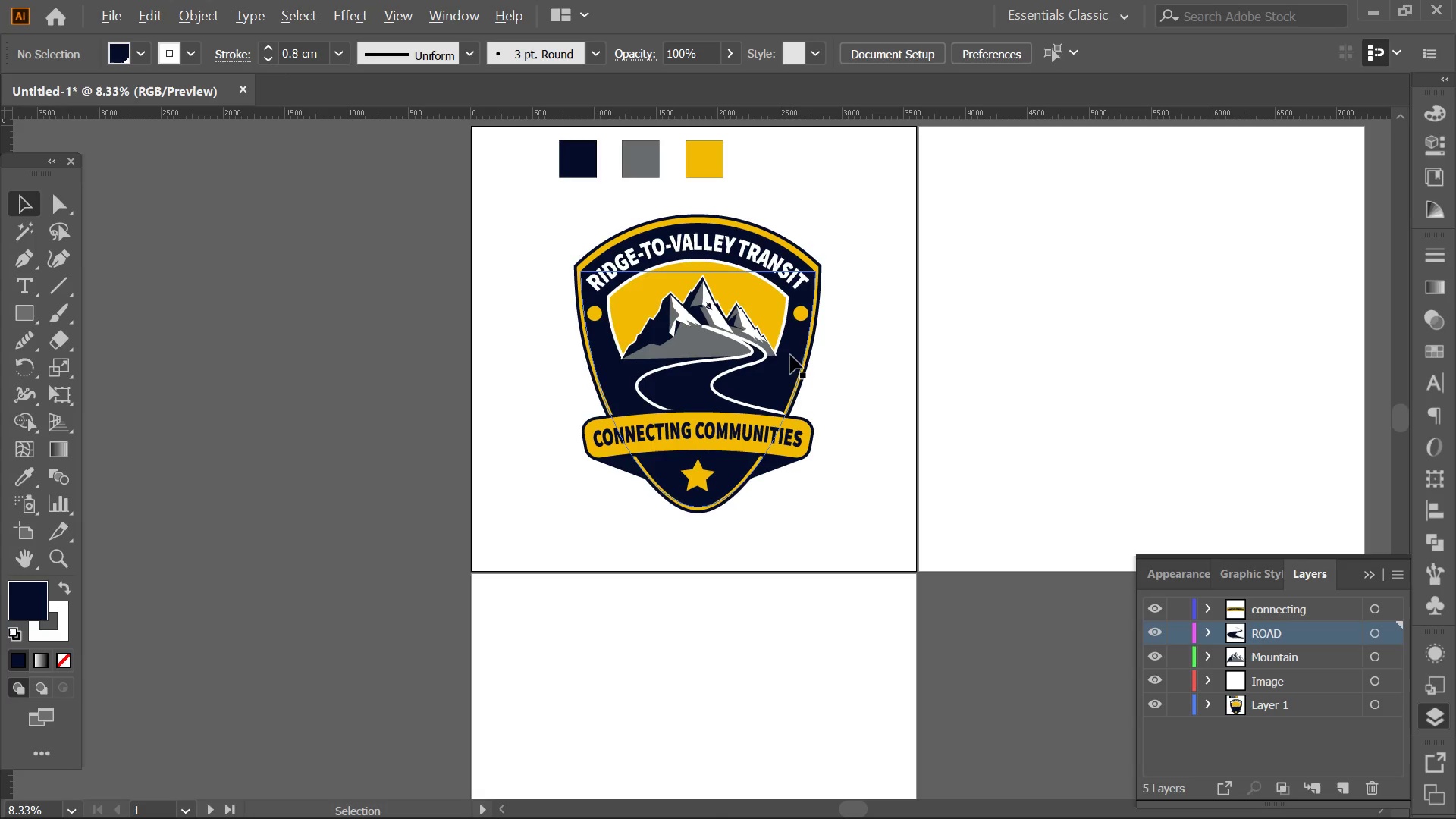 
key(Control+V)
 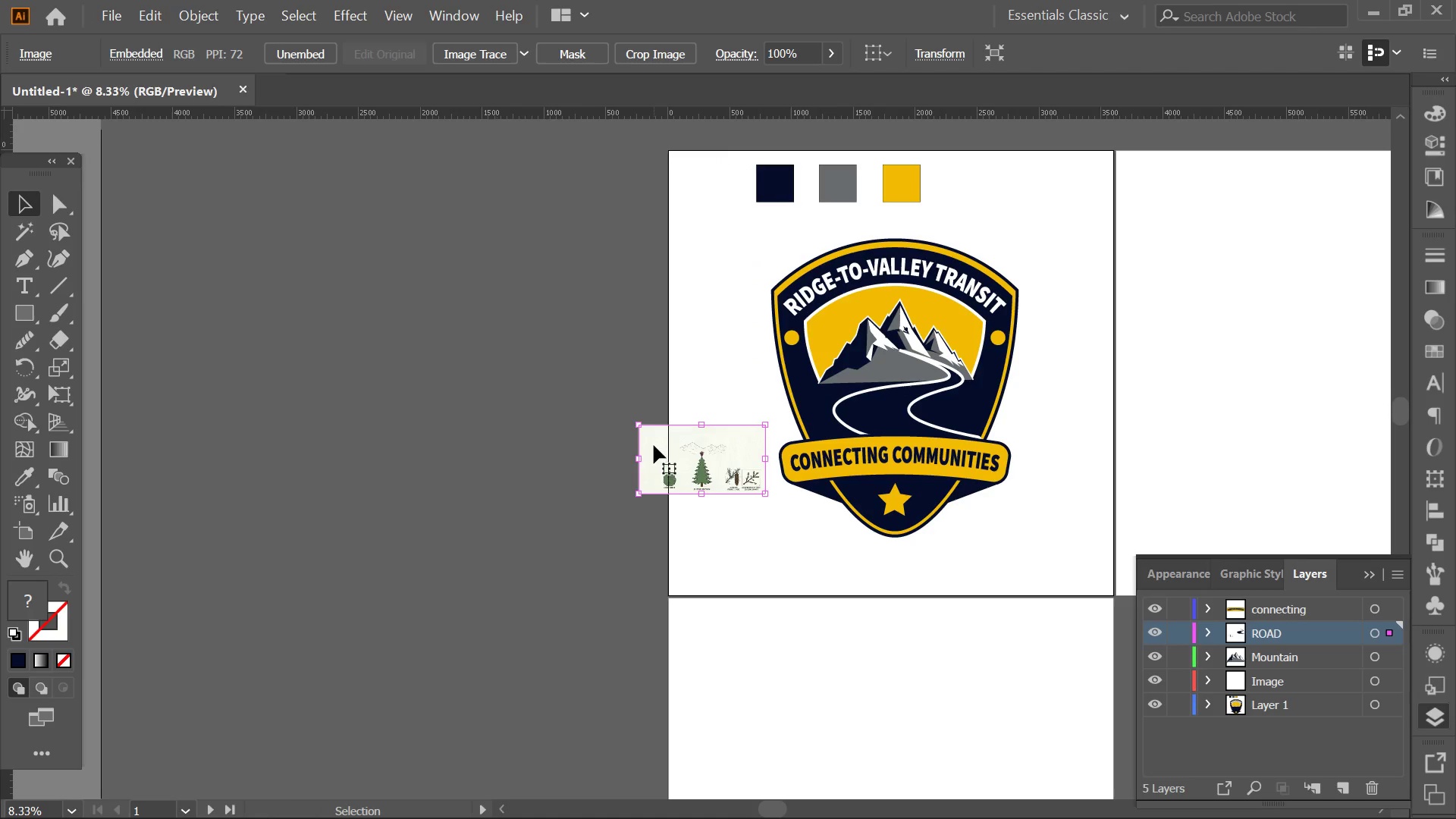 
hold_key(key=AltLeft, duration=0.83)
hold_key(key=ShiftLeft, duration=0.73)
left_click_drag(start_coordinate=[641, 420], to_coordinate=[571, 374])
 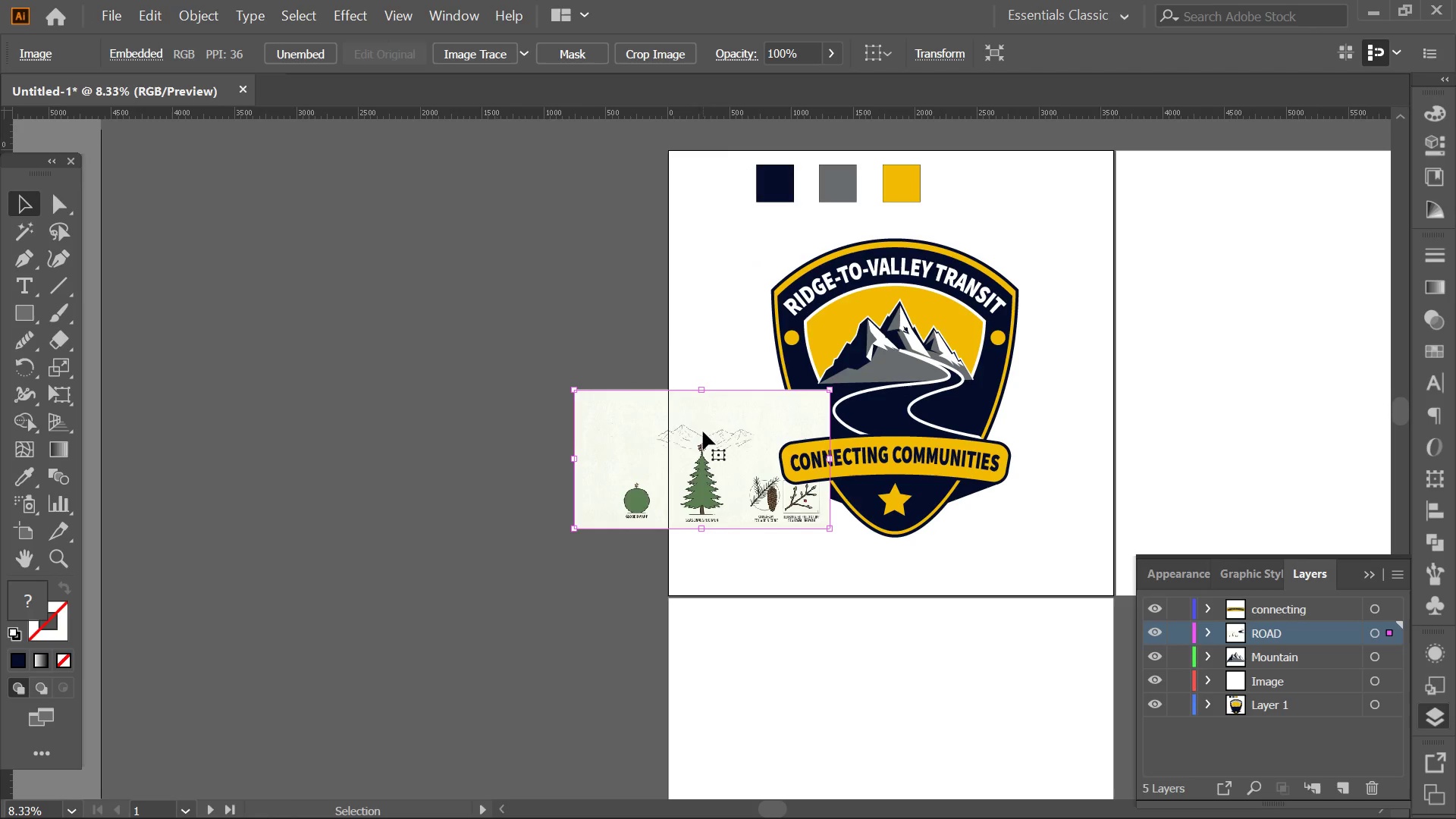 
left_click_drag(start_coordinate=[703, 431], to_coordinate=[428, 331])
 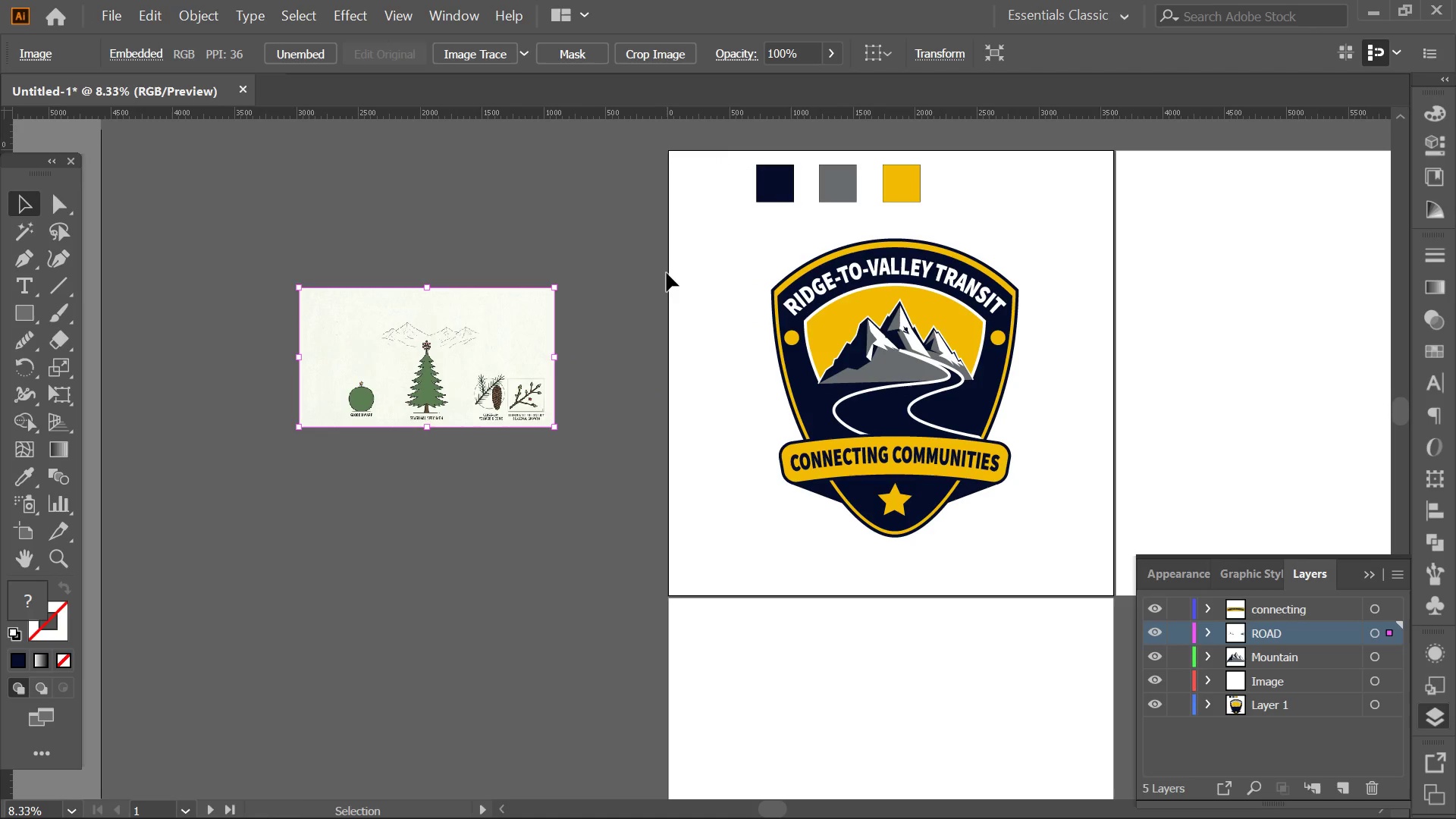 
left_click([667, 273])
 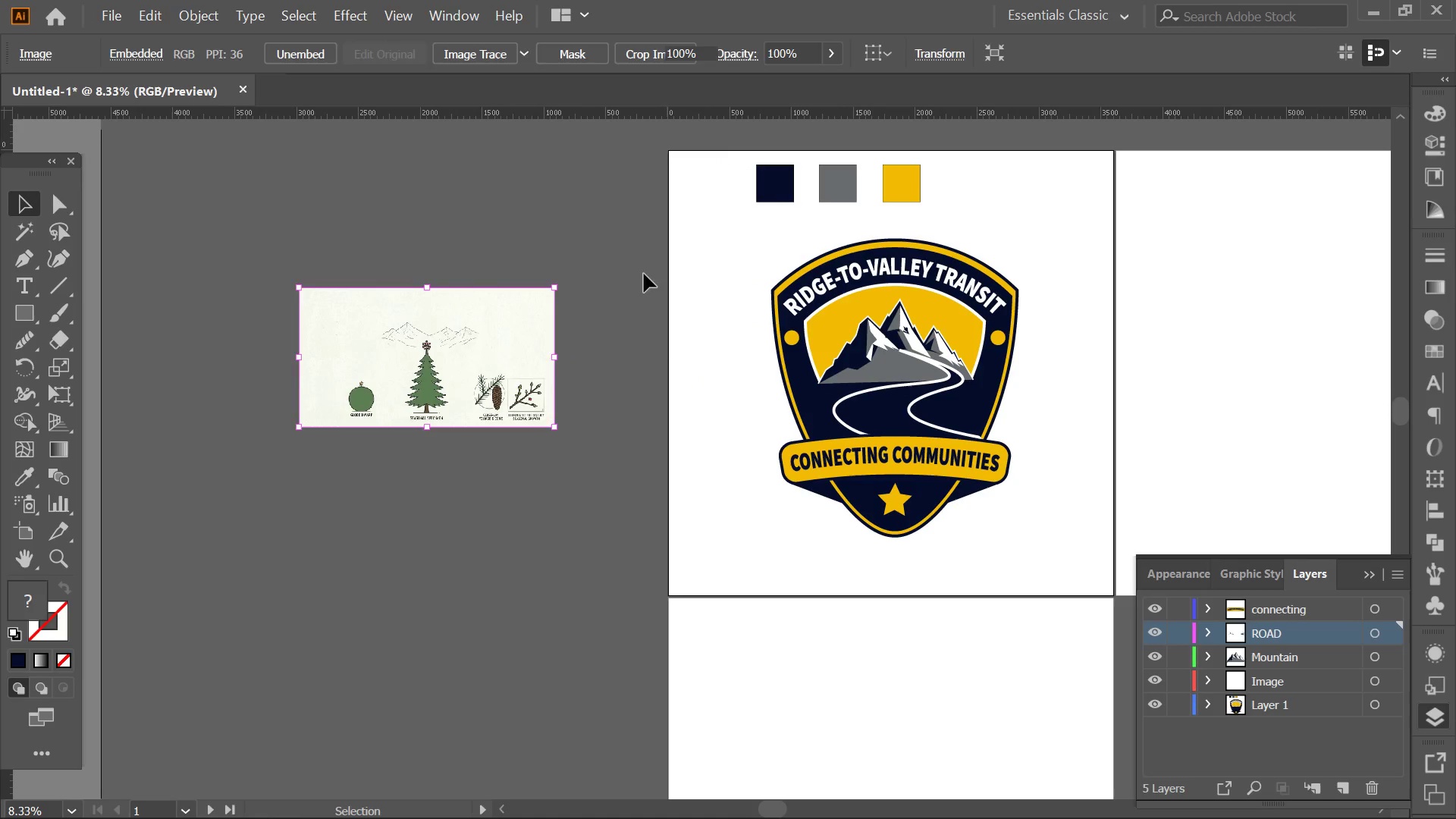 
hold_key(key=AltLeft, duration=0.39)
 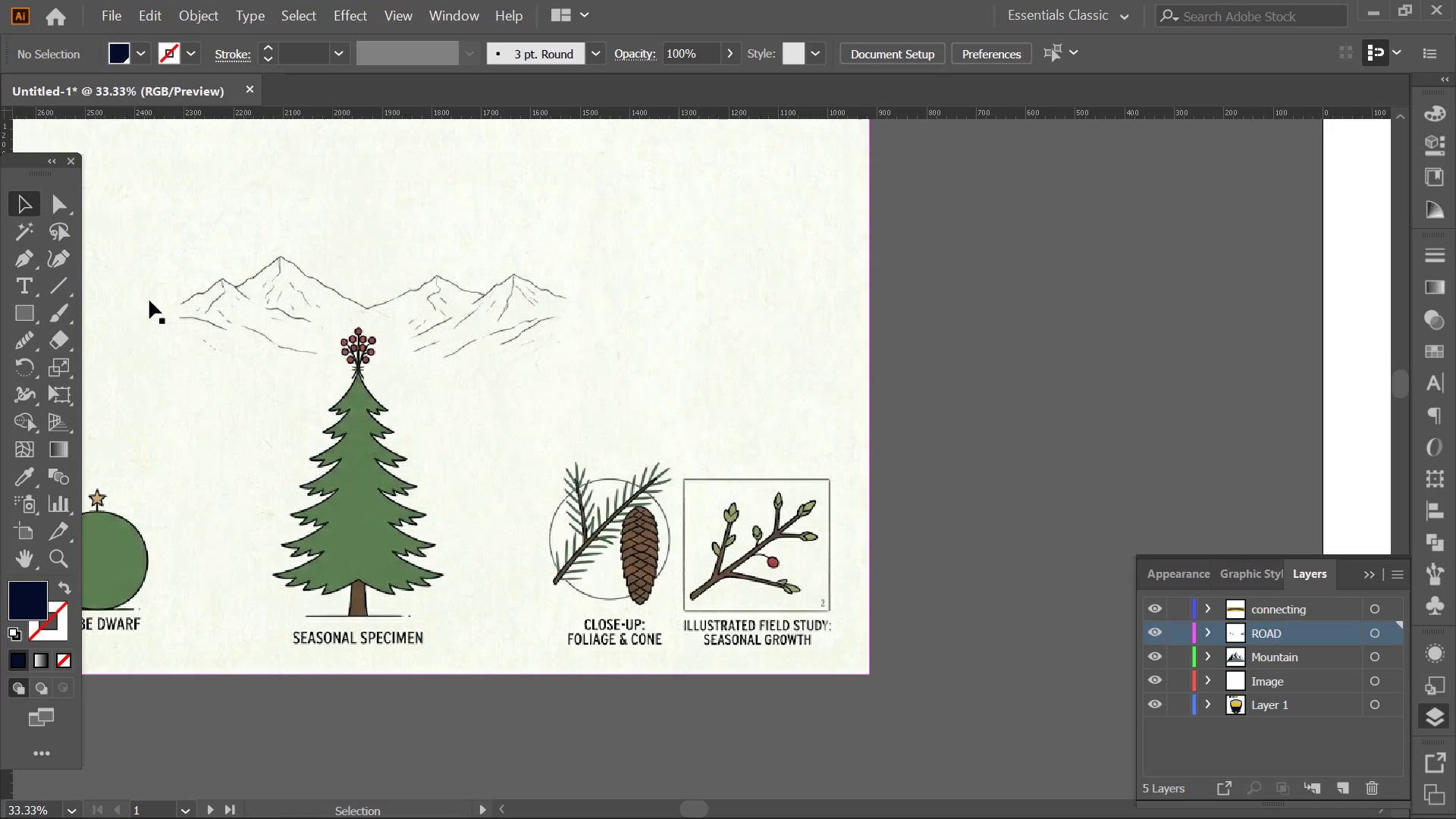 
key(Alt+AltLeft)
 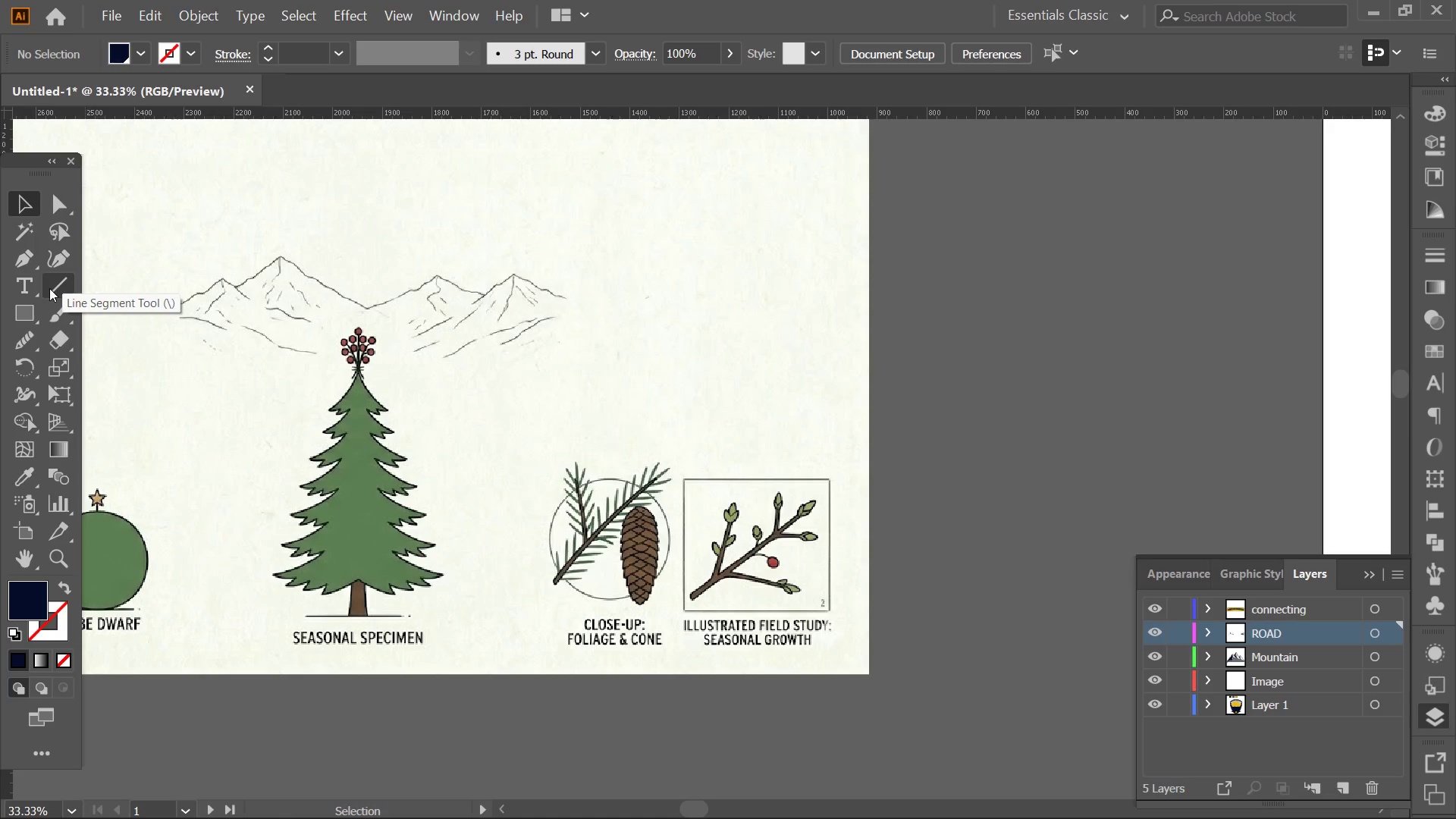 
scroll: coordinate [338, 335], scroll_direction: up, amount: 4.0
 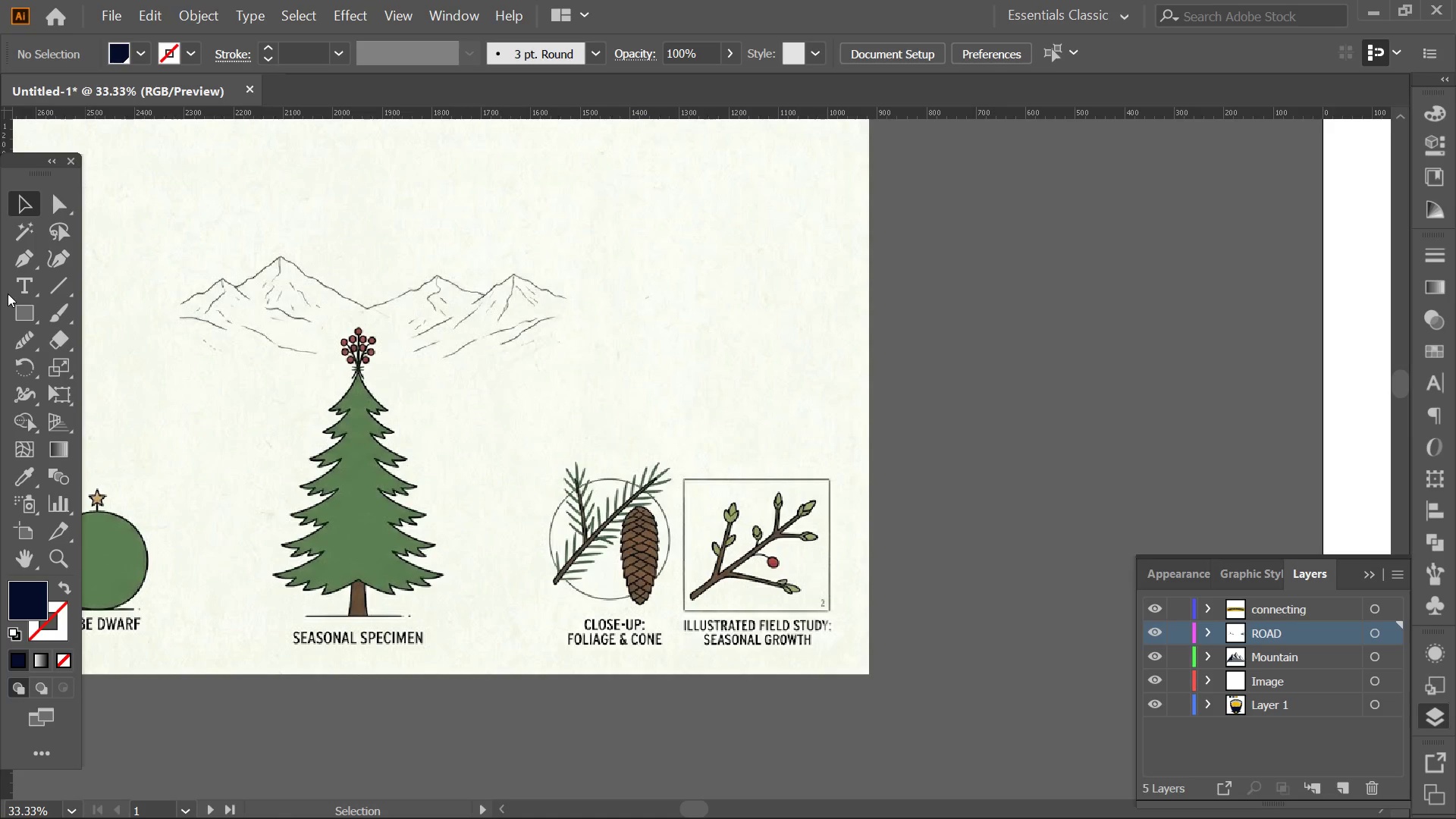 
left_click([34, 306])
 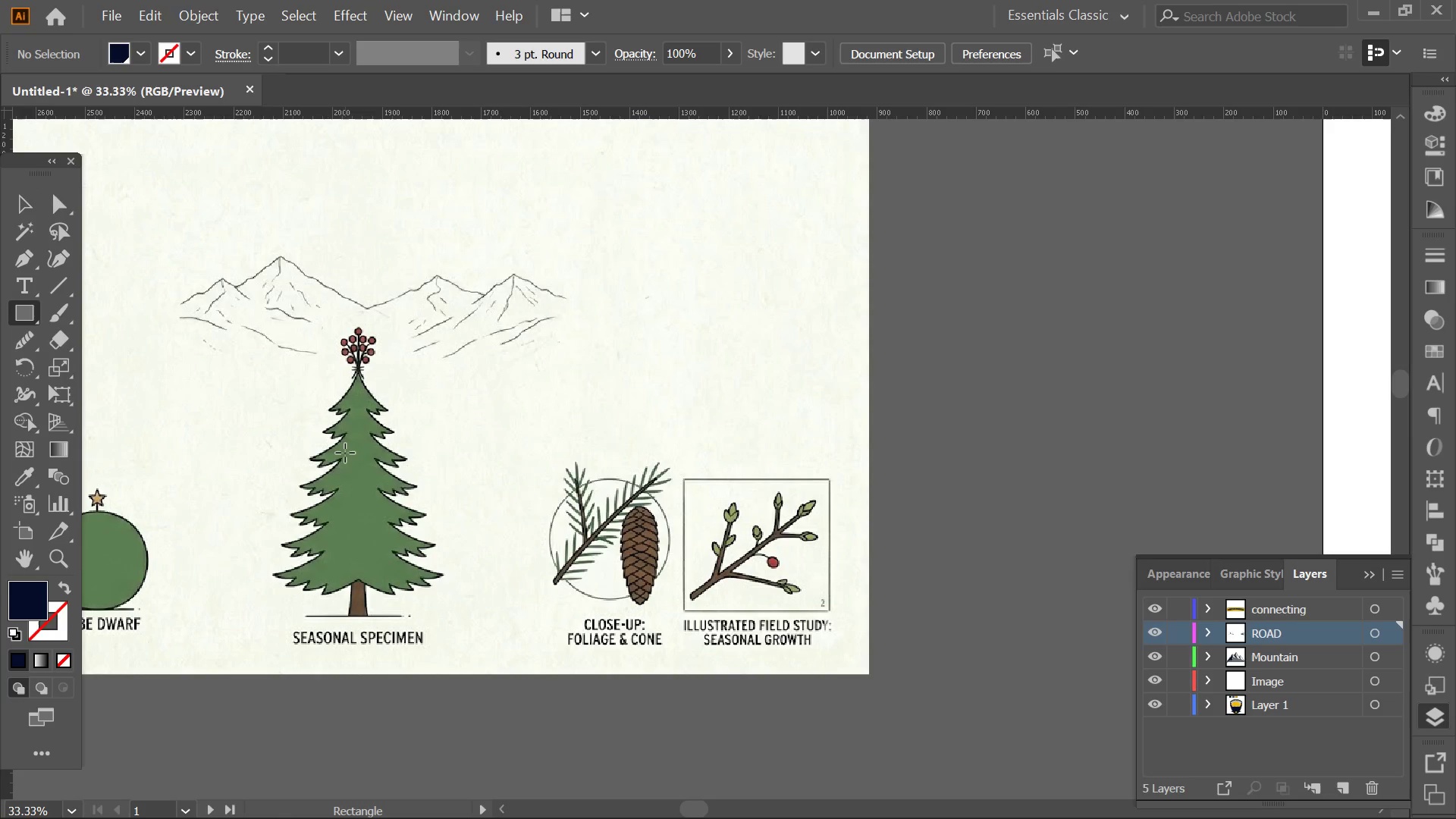 
left_click_drag(start_coordinate=[345, 453], to_coordinate=[375, 595])
 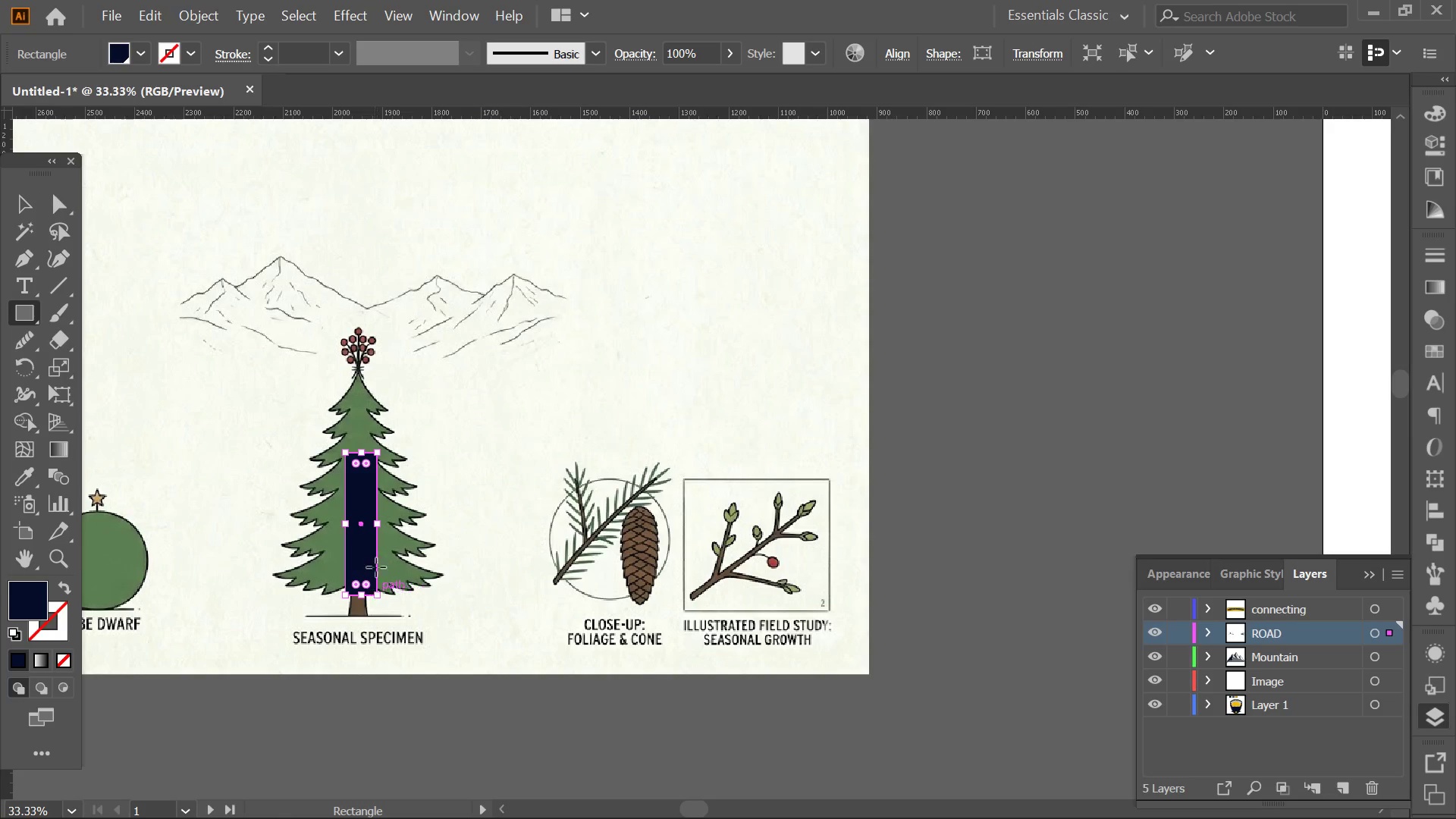 
hold_key(key=AltLeft, duration=0.33)
scroll: coordinate [378, 497], scroll_direction: up, amount: 3.0
 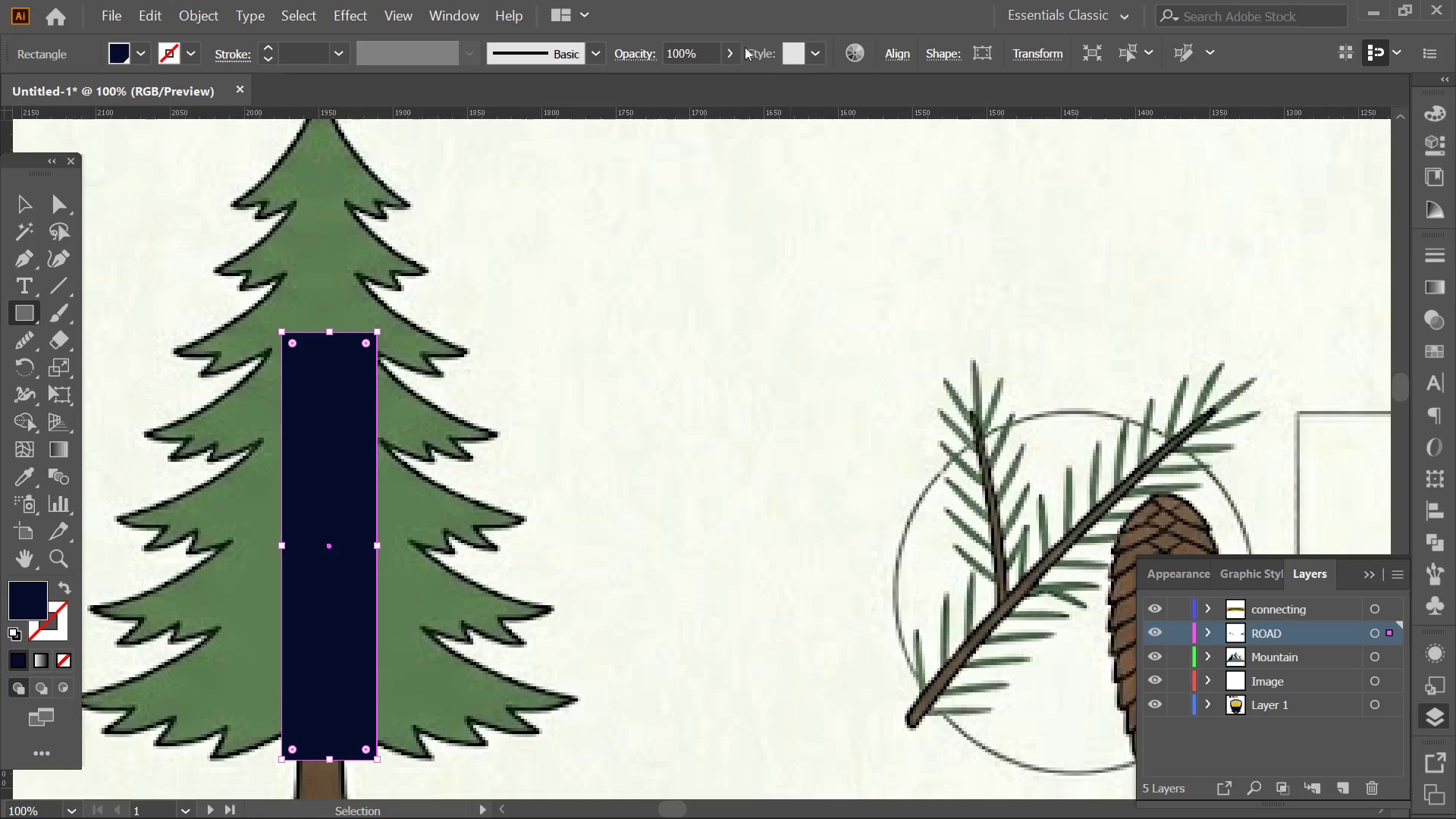 
left_click([730, 46])
 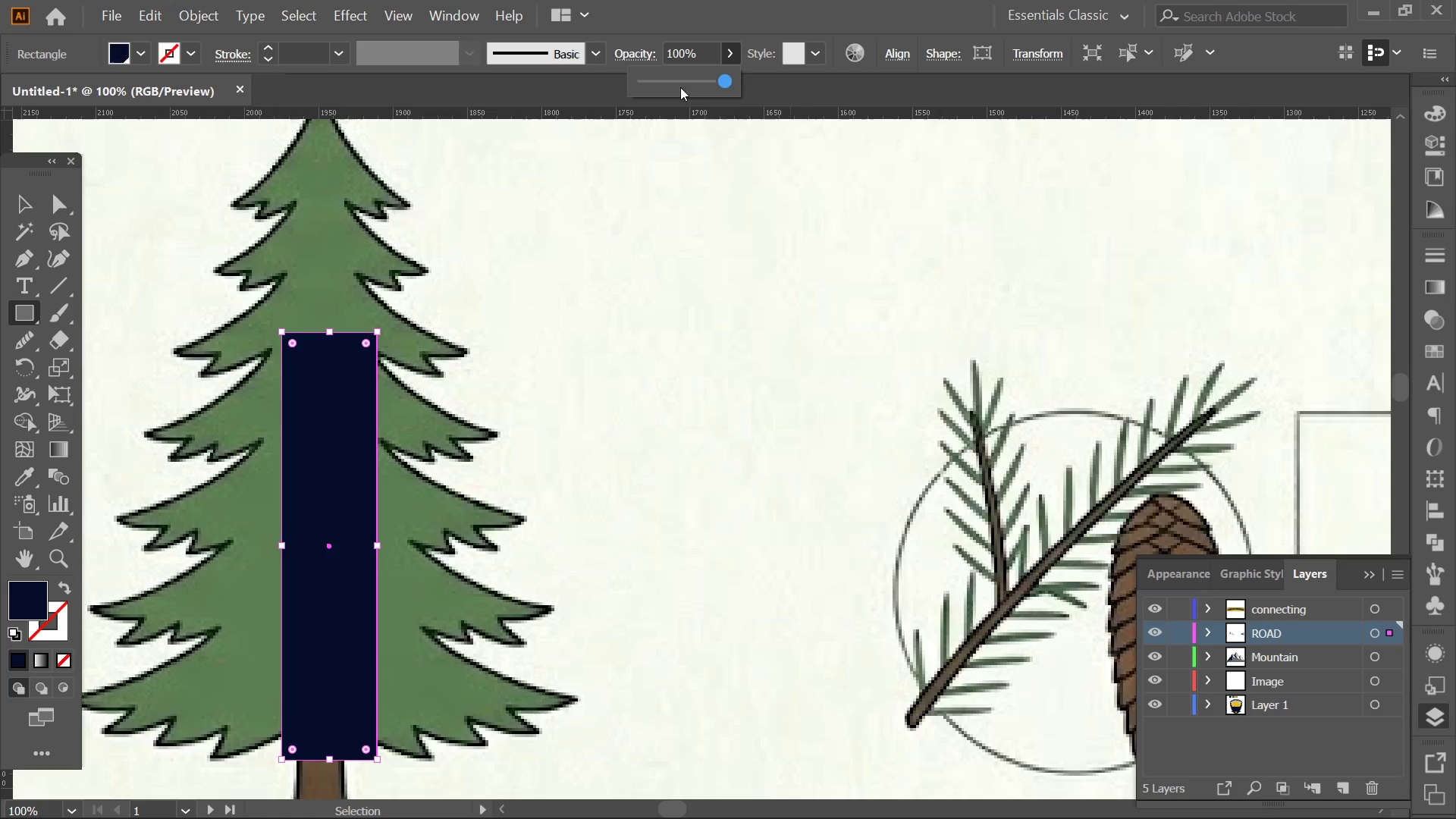 
left_click([689, 84])
 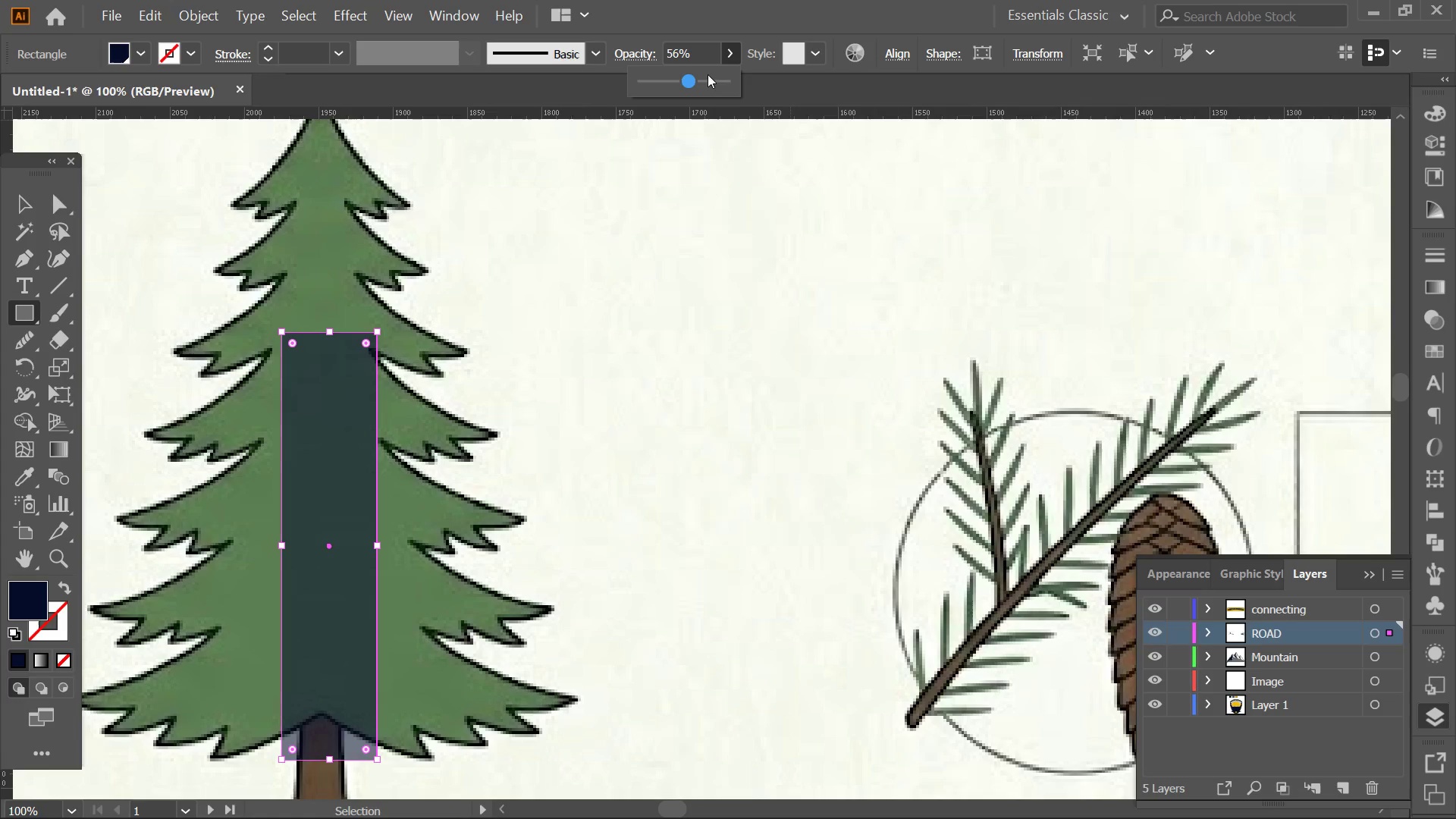 
hold_key(key=AltLeft, duration=0.52)
scroll: coordinate [412, 262], scroll_direction: up, amount: 1.0
 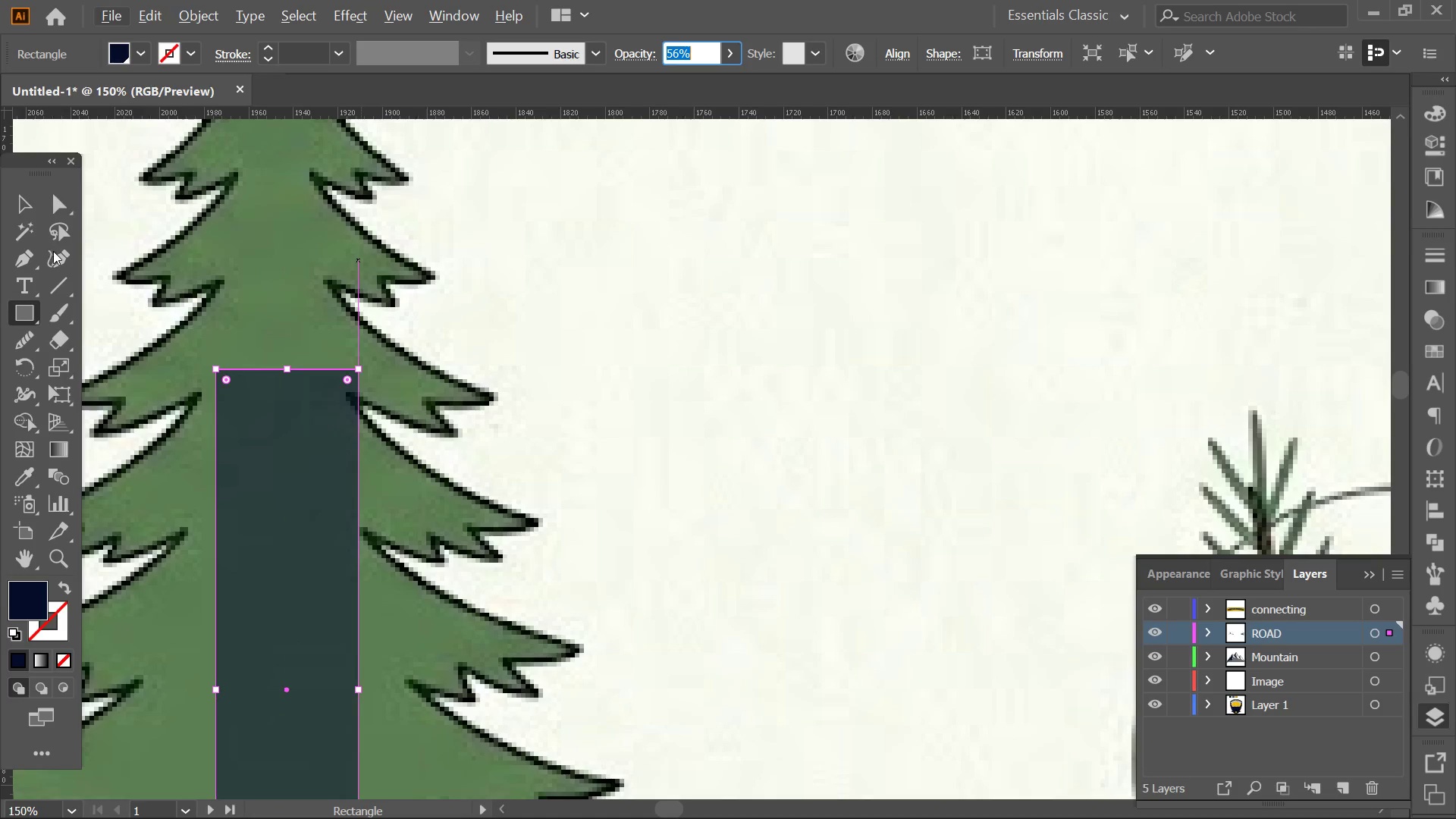 
left_click([55, 254])
 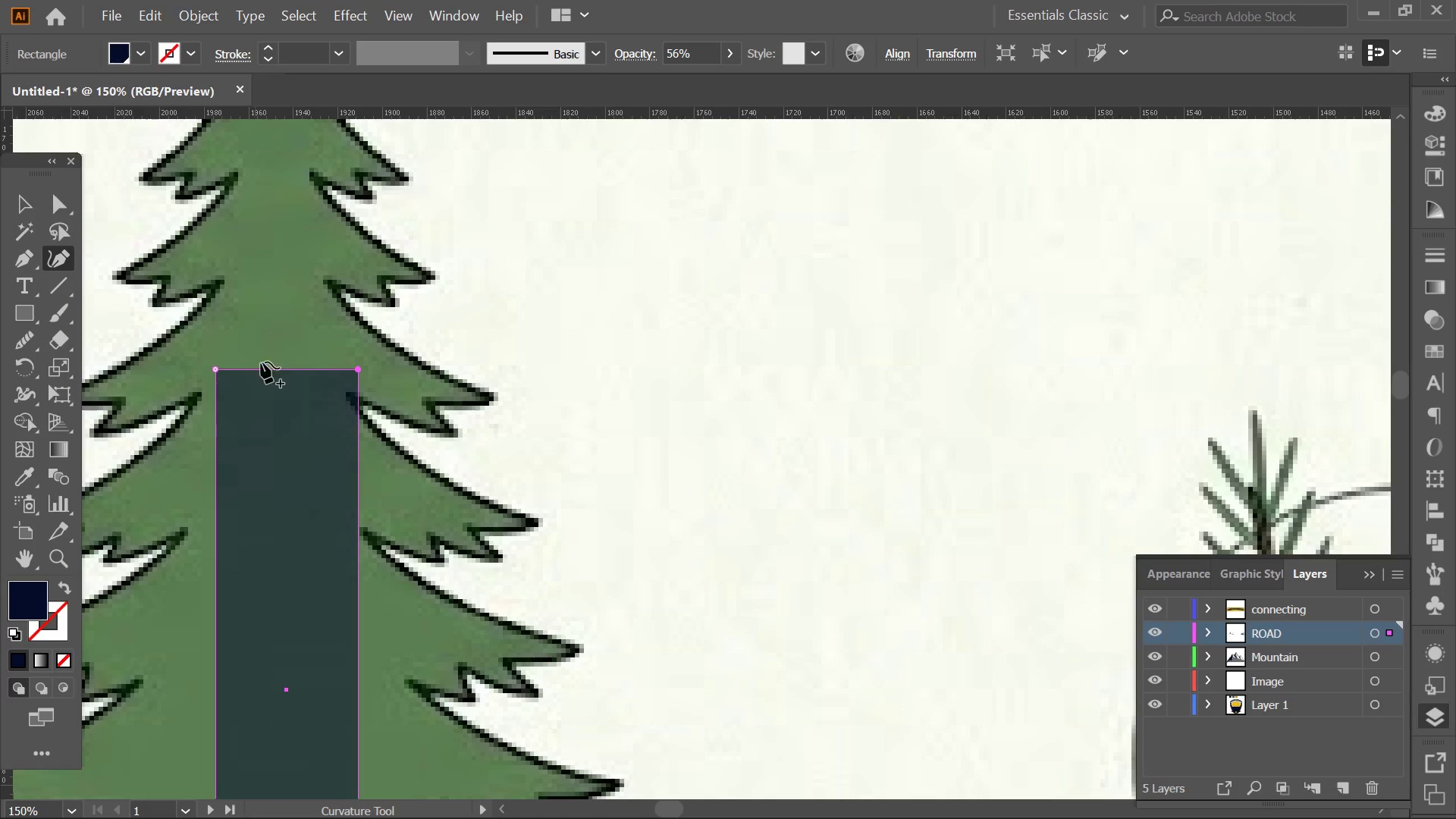 
hold_key(key=Space, duration=0.5)
 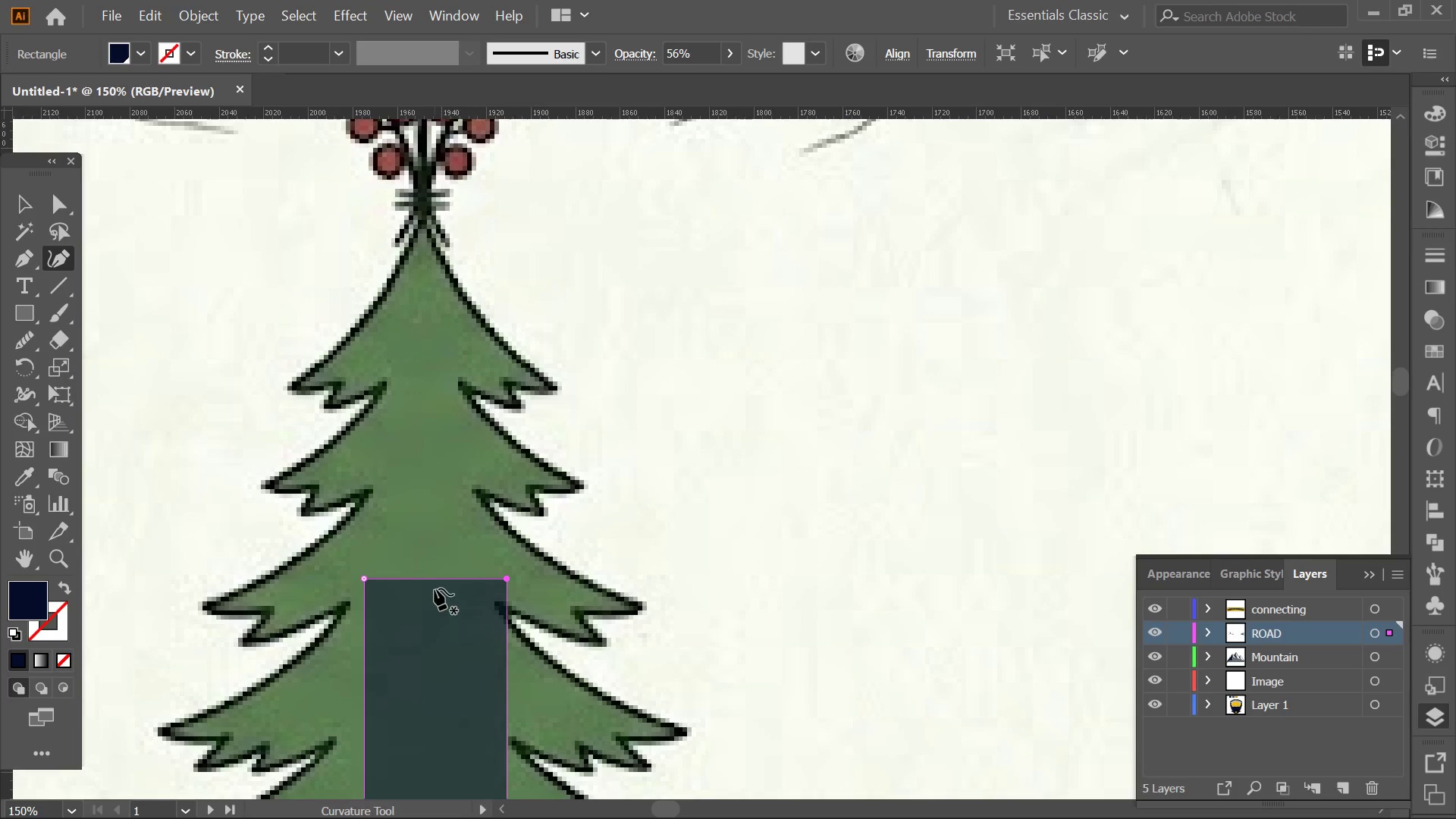 
left_click_drag(start_coordinate=[357, 405], to_coordinate=[503, 610])
 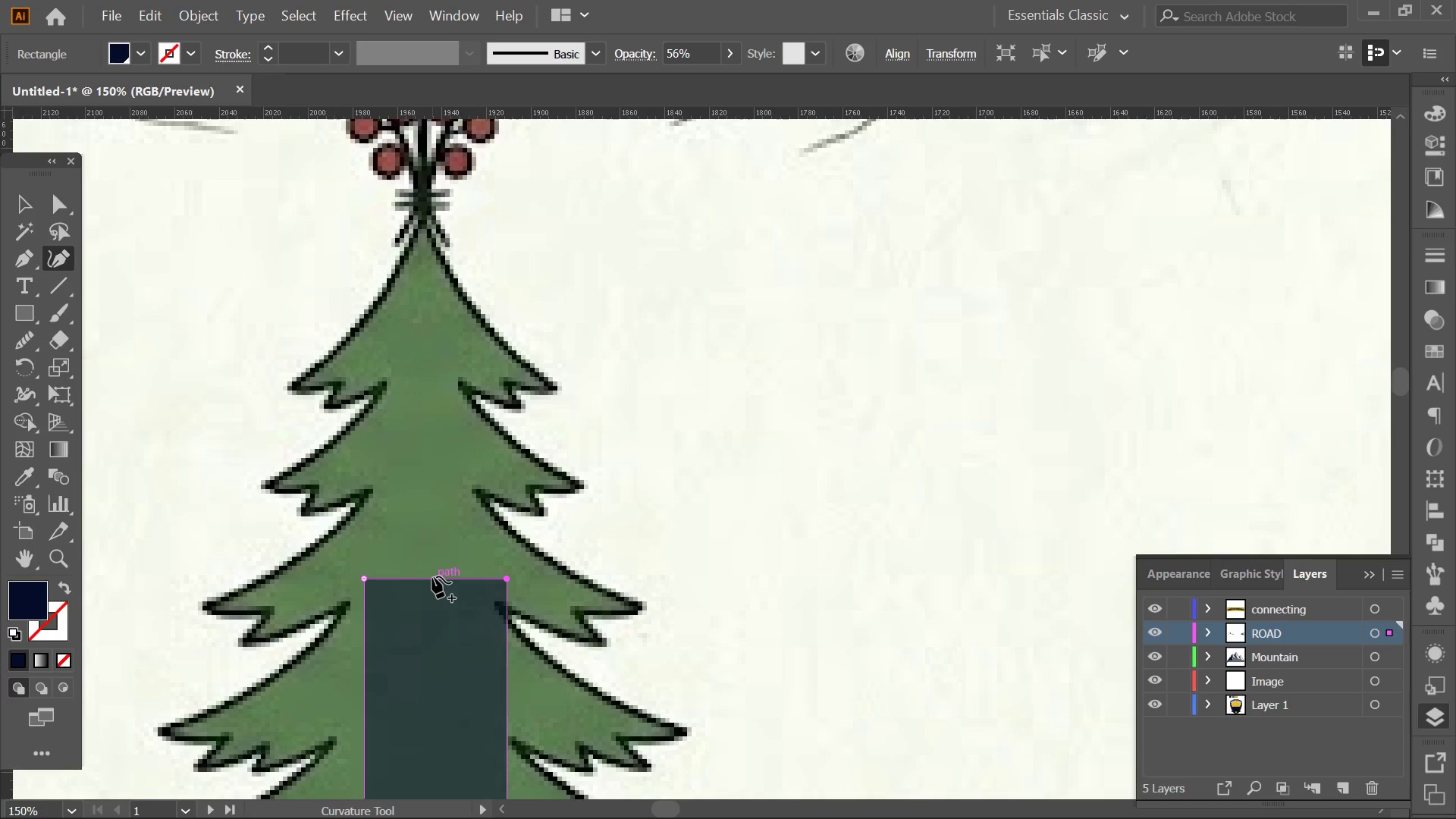 
left_click_drag(start_coordinate=[432, 575], to_coordinate=[422, 221])
 